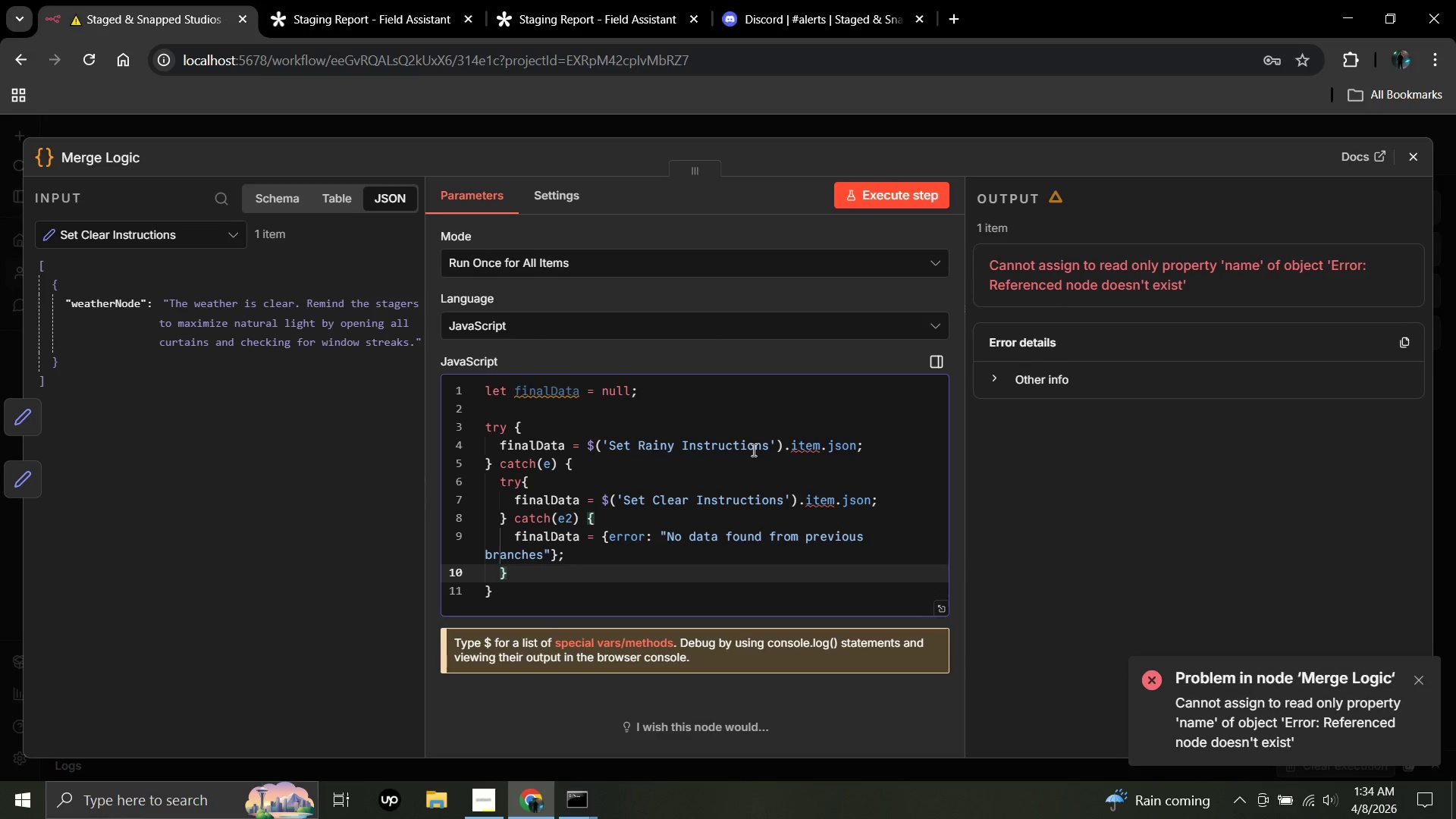 
key(ArrowDown)
 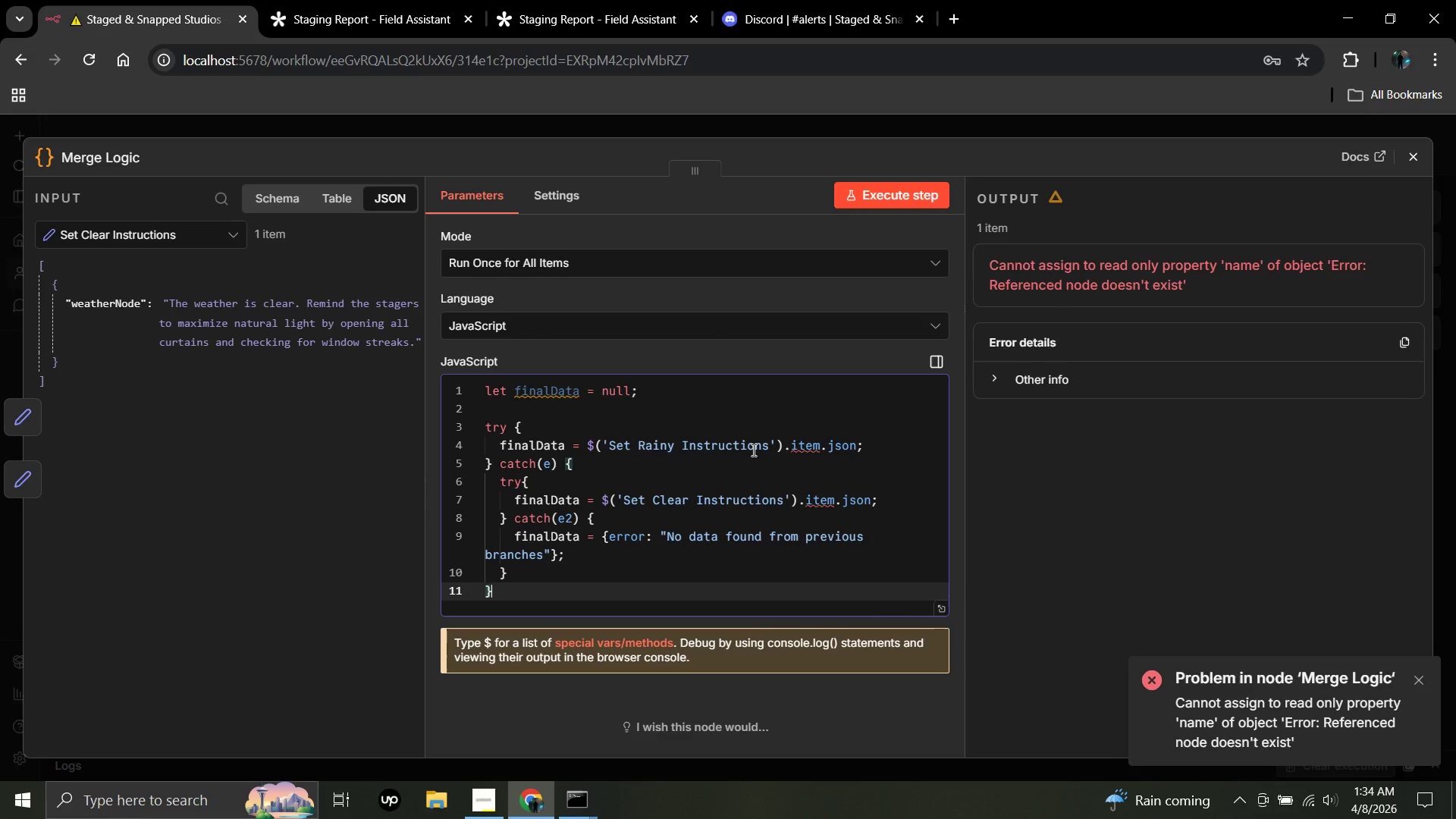 
key(ArrowDown)
 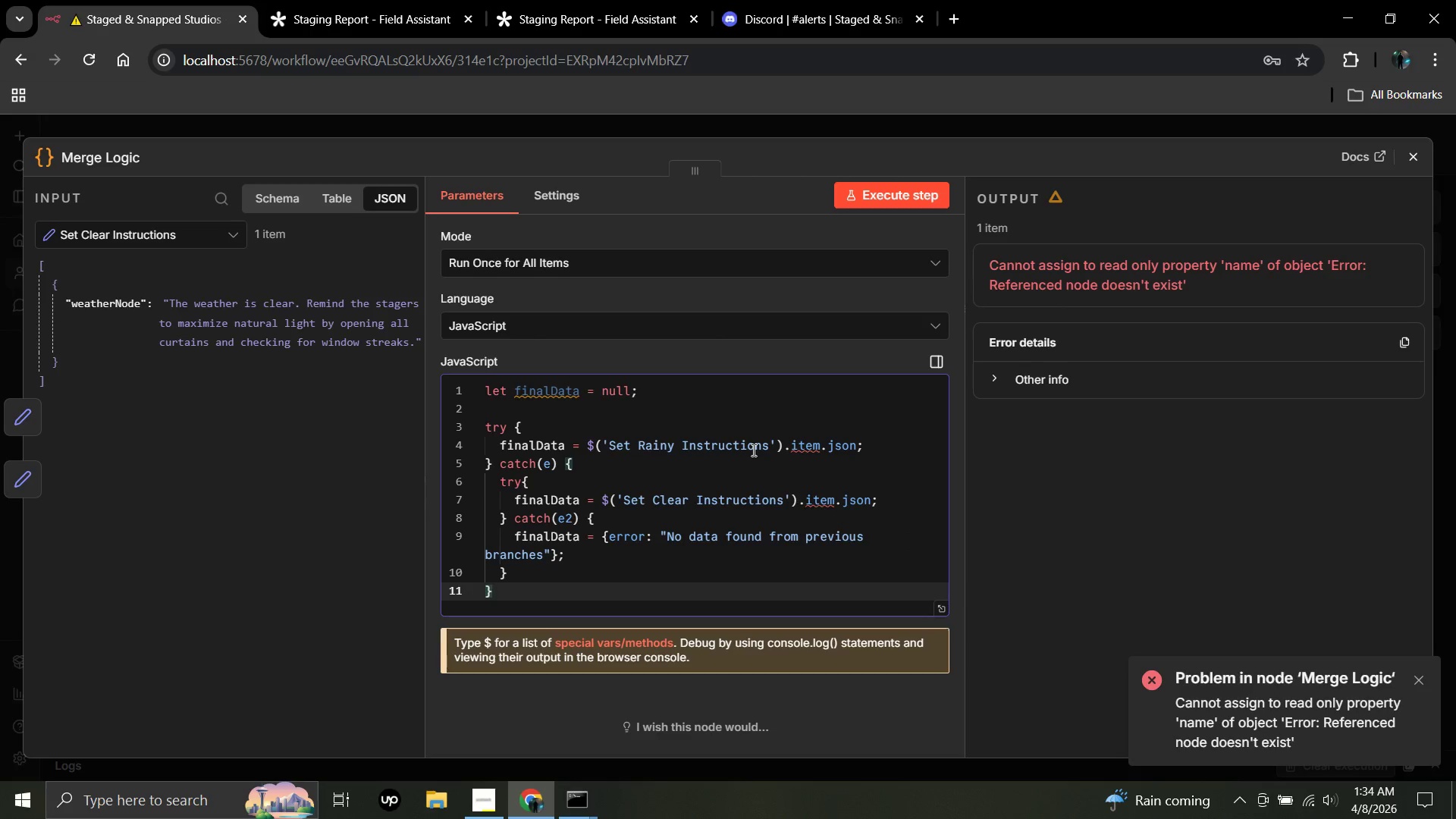 
key(ArrowDown)
 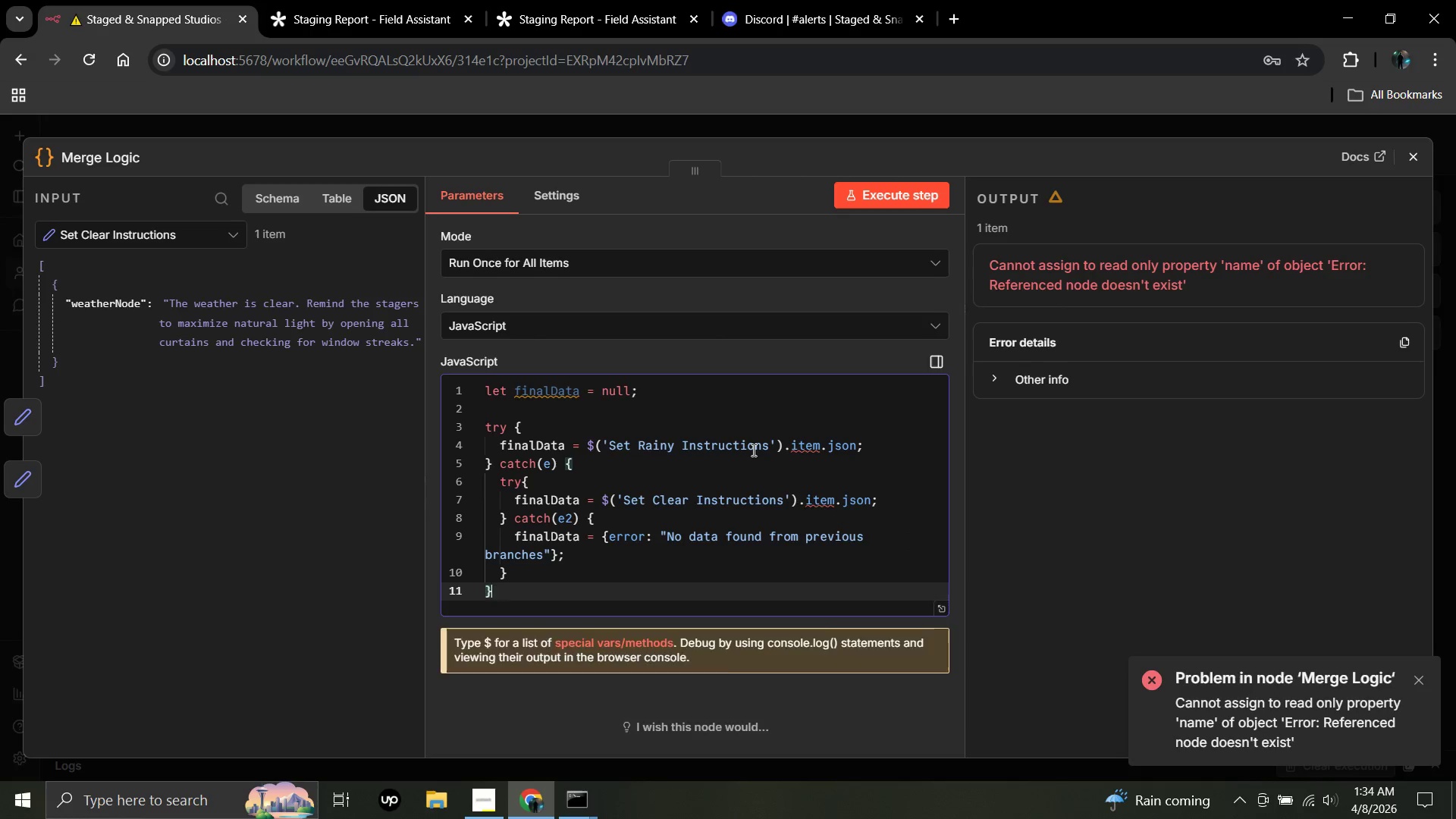 
key(Enter)
 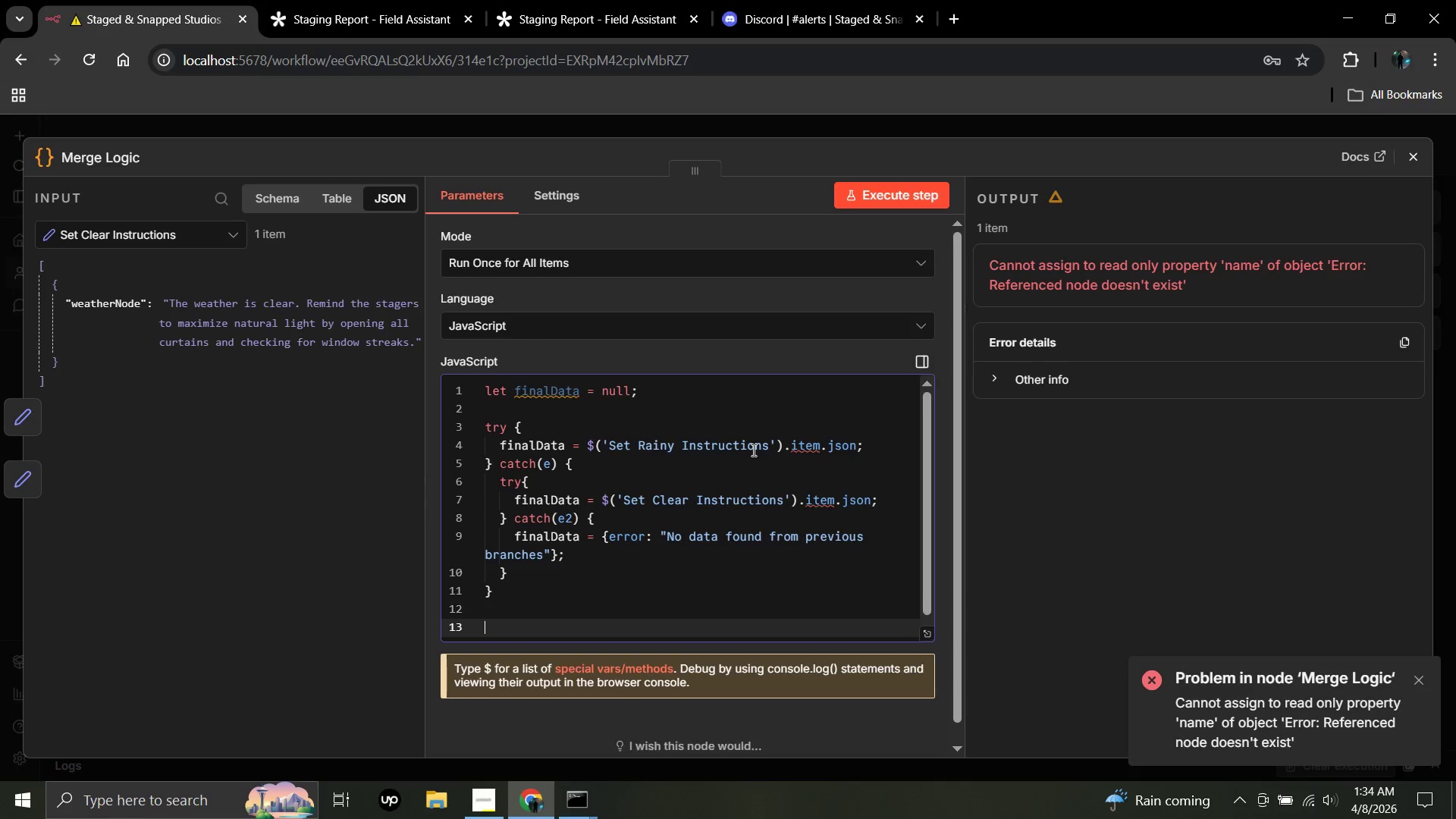 
key(Enter)
 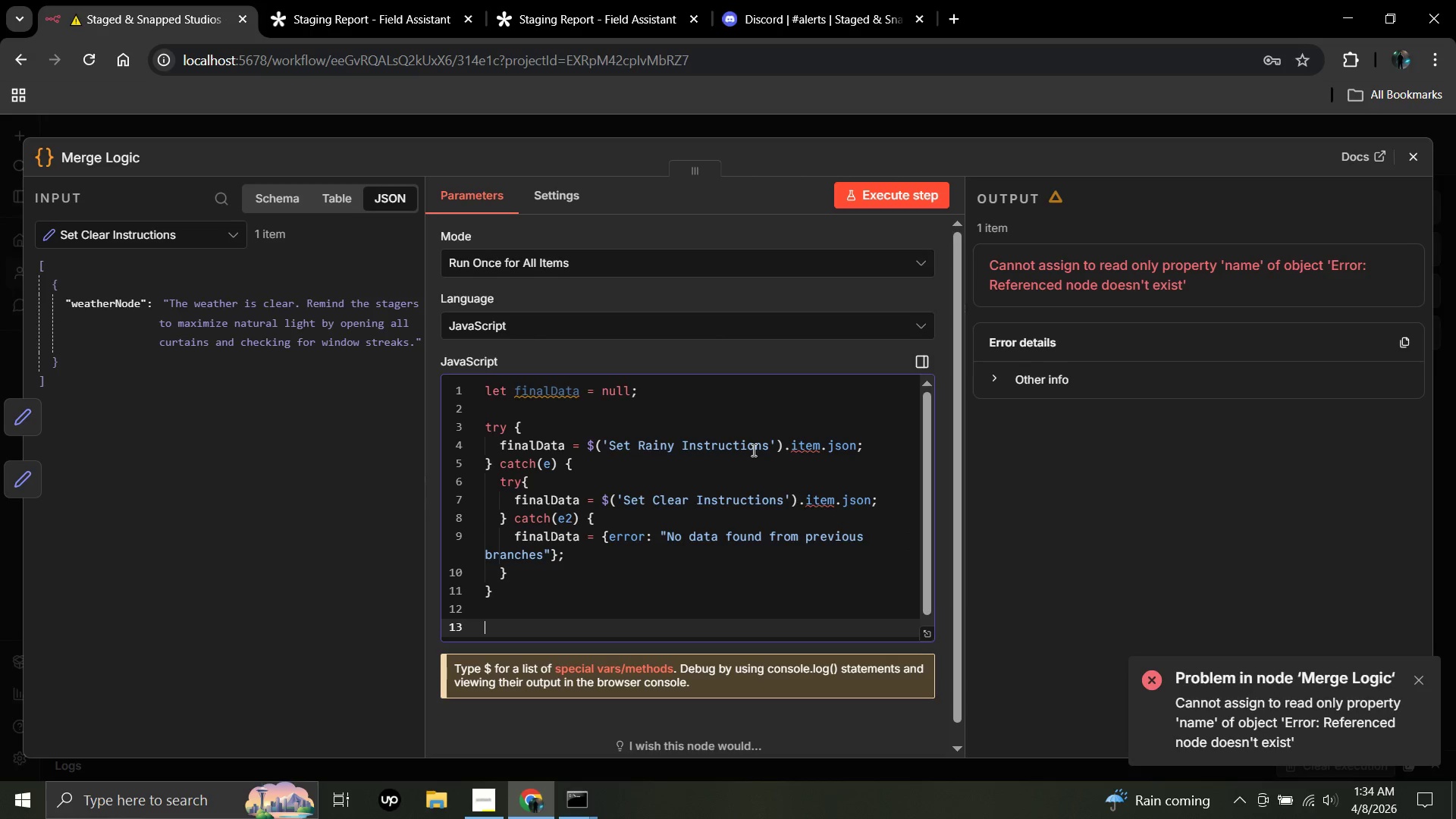 
type(return [{ jsonL)
key(Backspace)
type(: finalDat)
 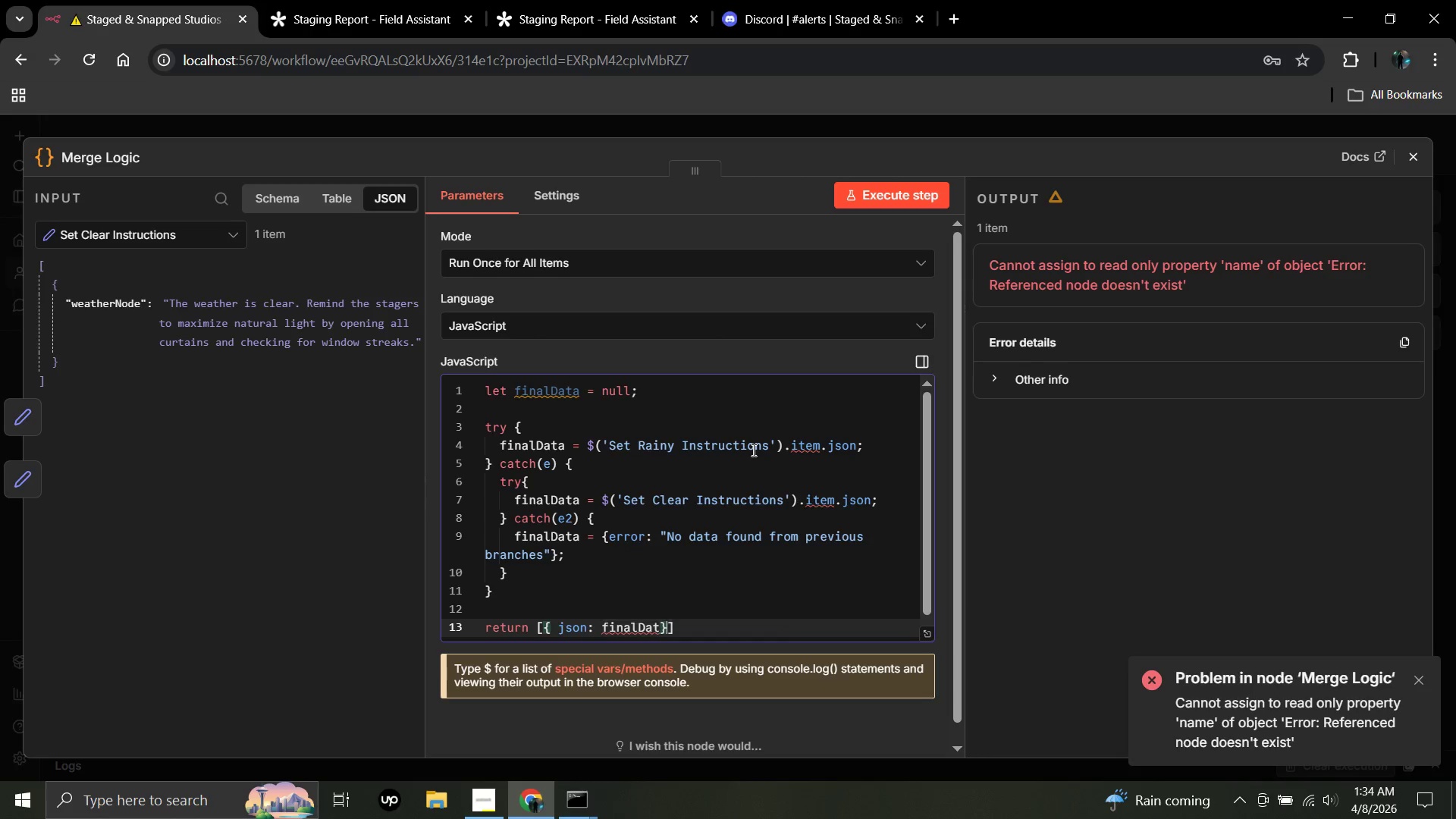 
 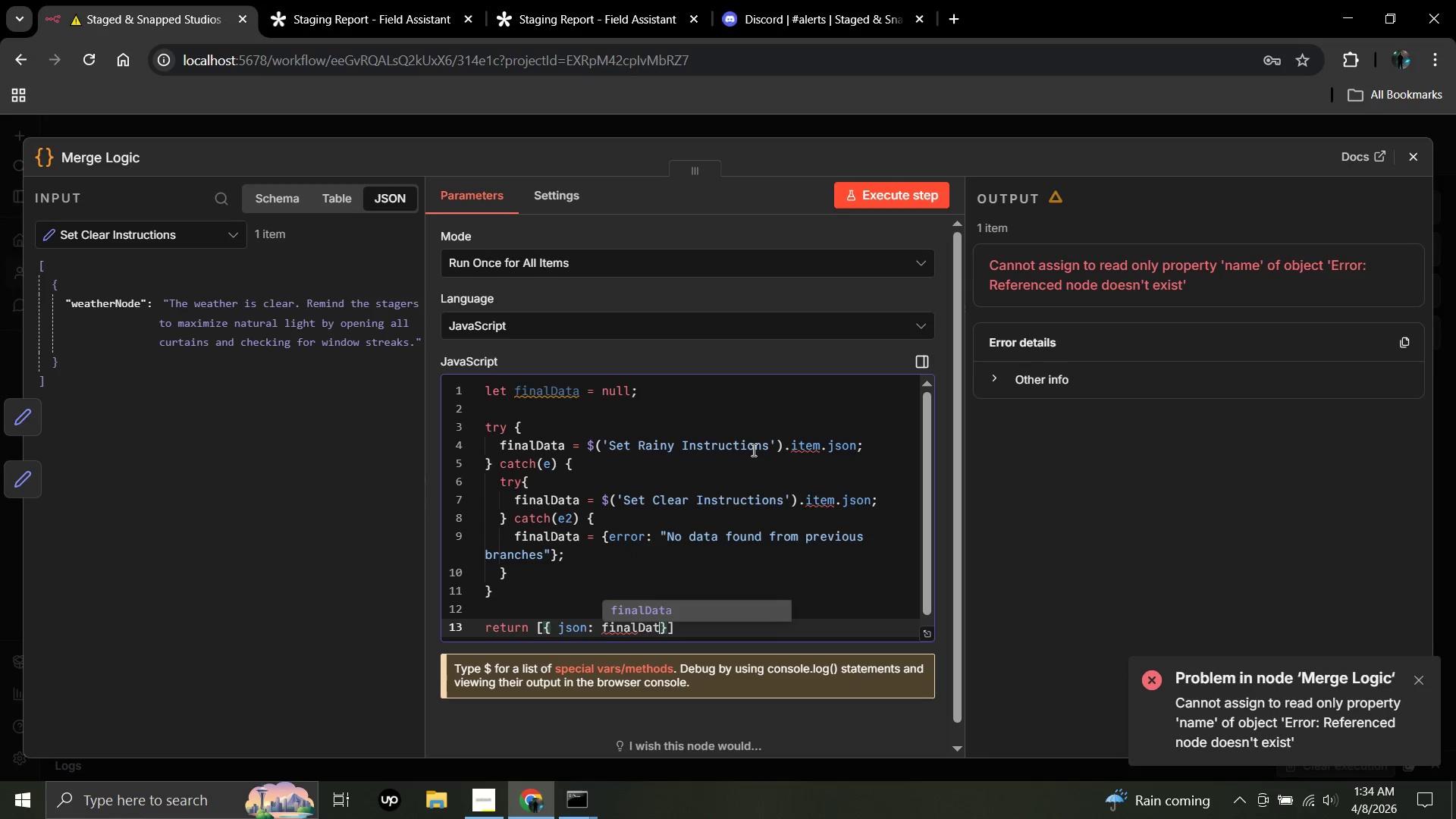 
key(ArrowRight)
 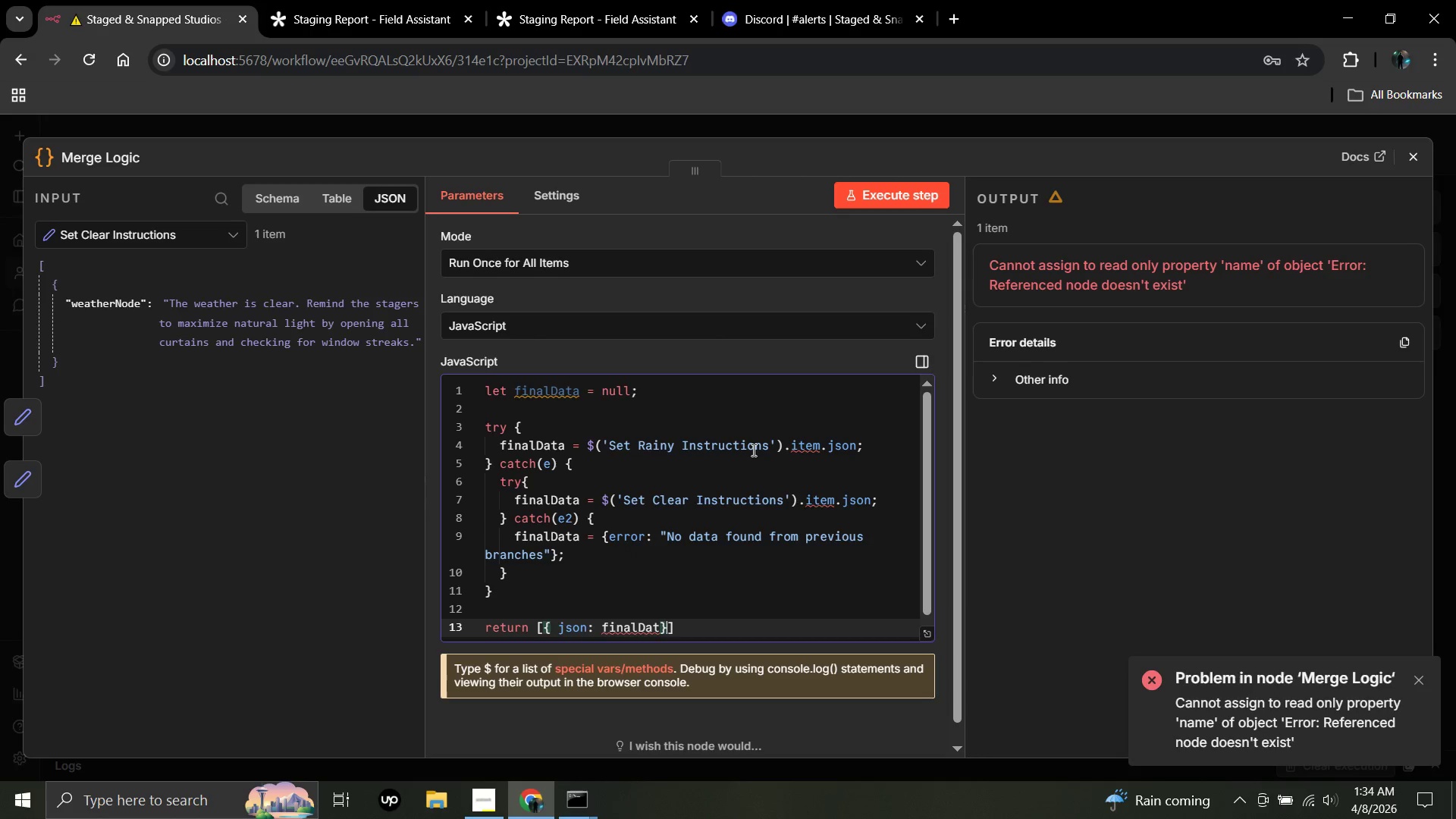 
key(ArrowRight)
 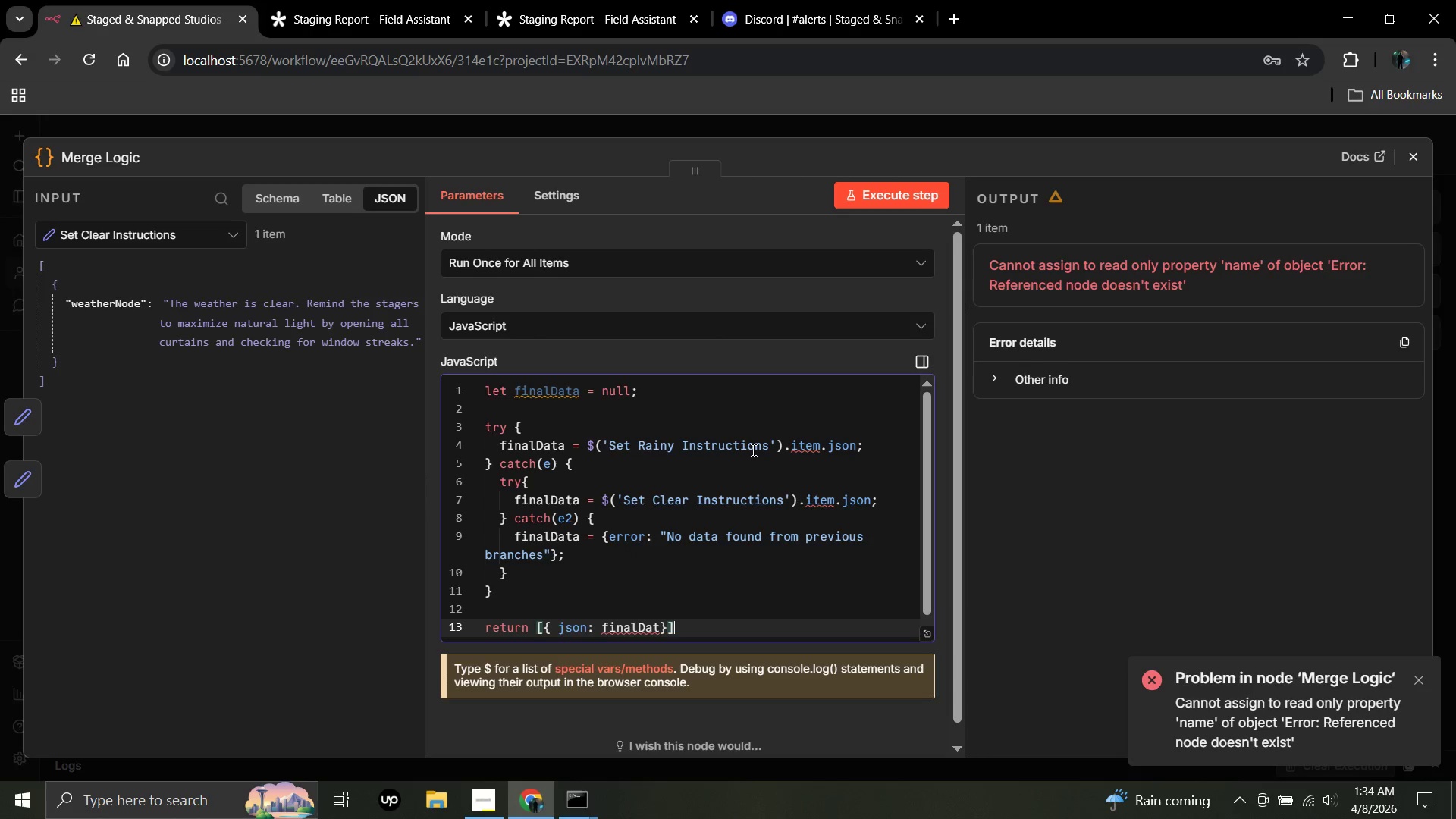 
key(Semicolon)
 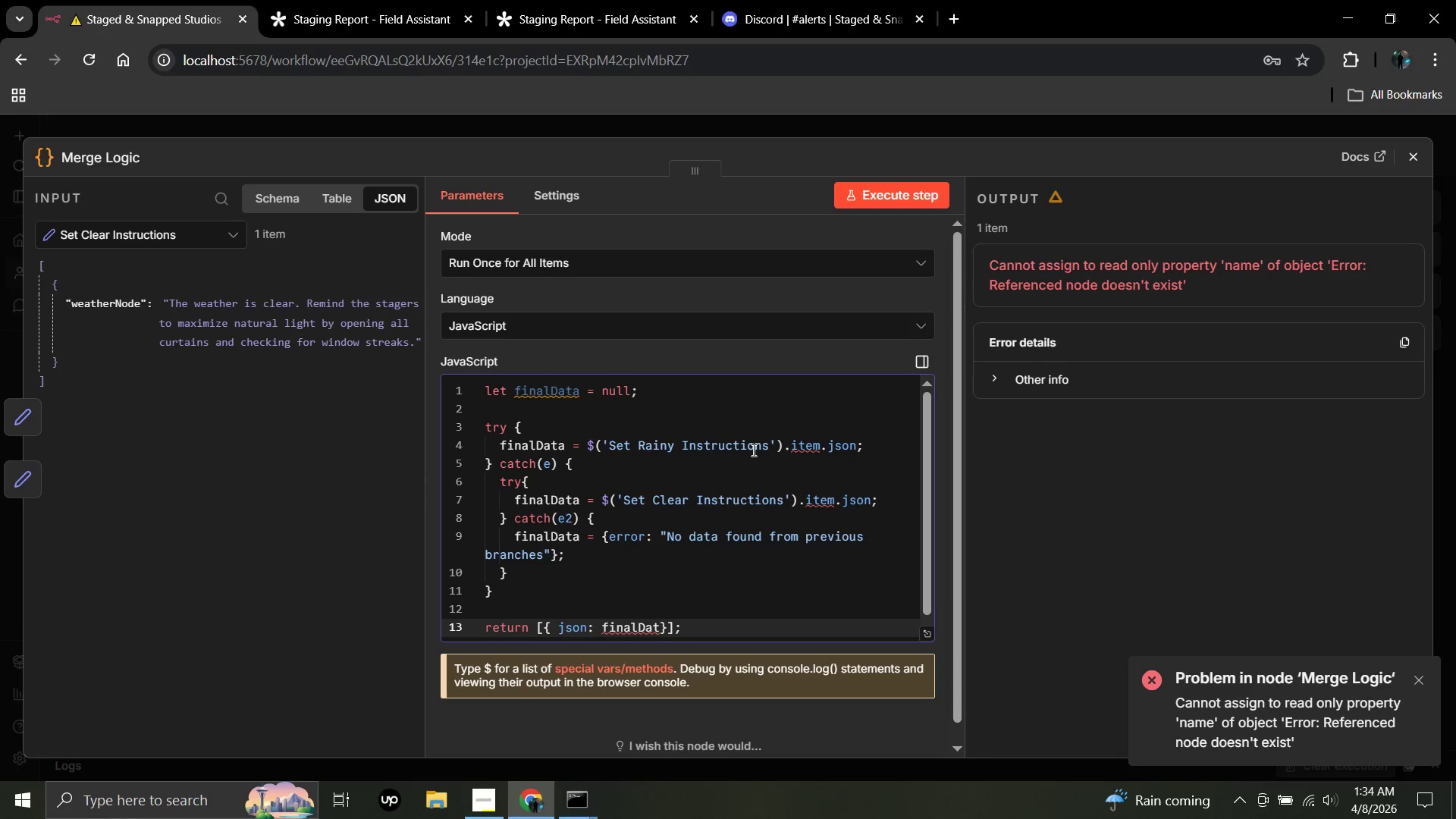 
key(ArrowLeft)
 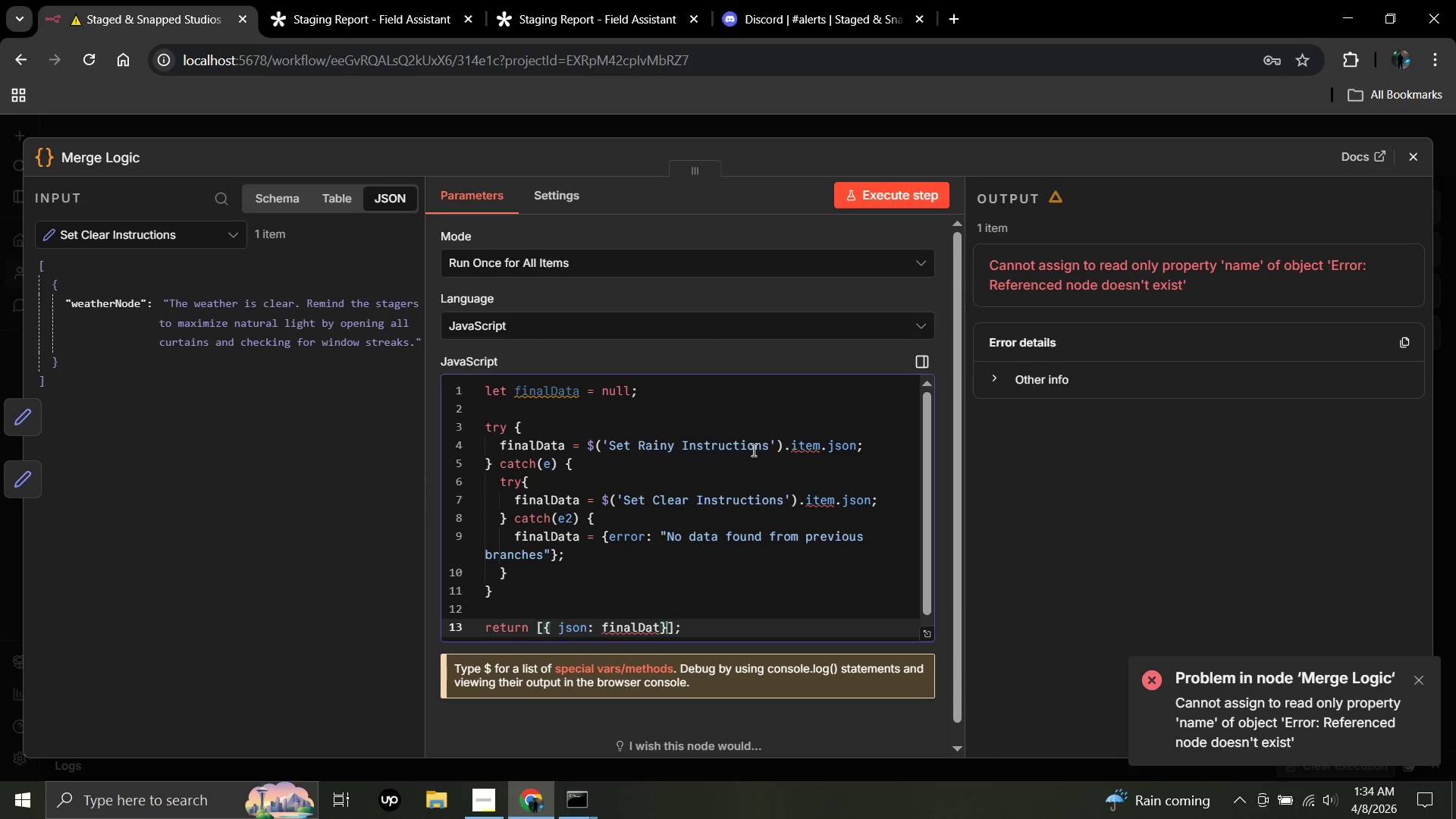 
key(ArrowLeft)
 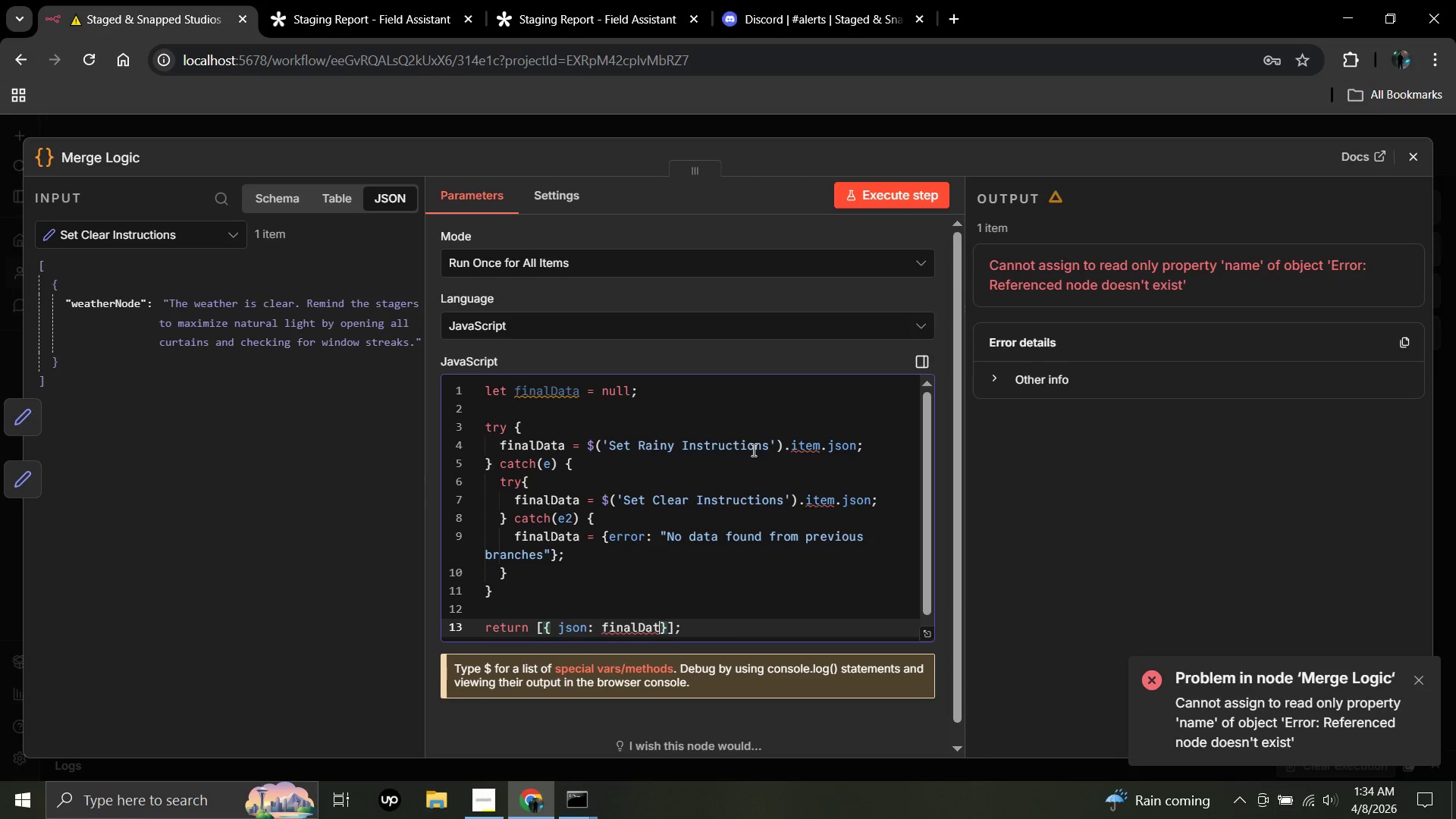 
key(ArrowLeft)
 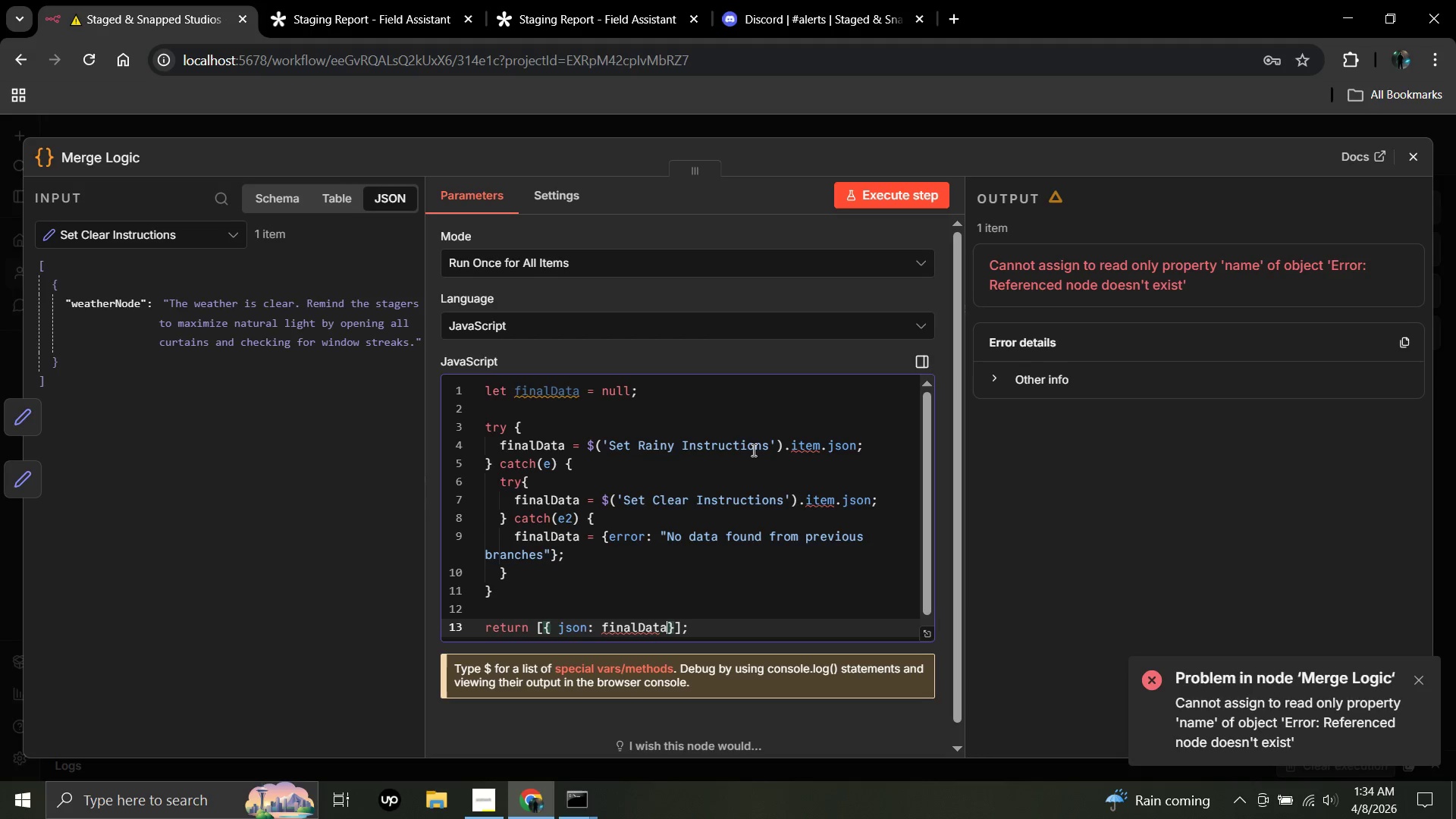 
key(A)
 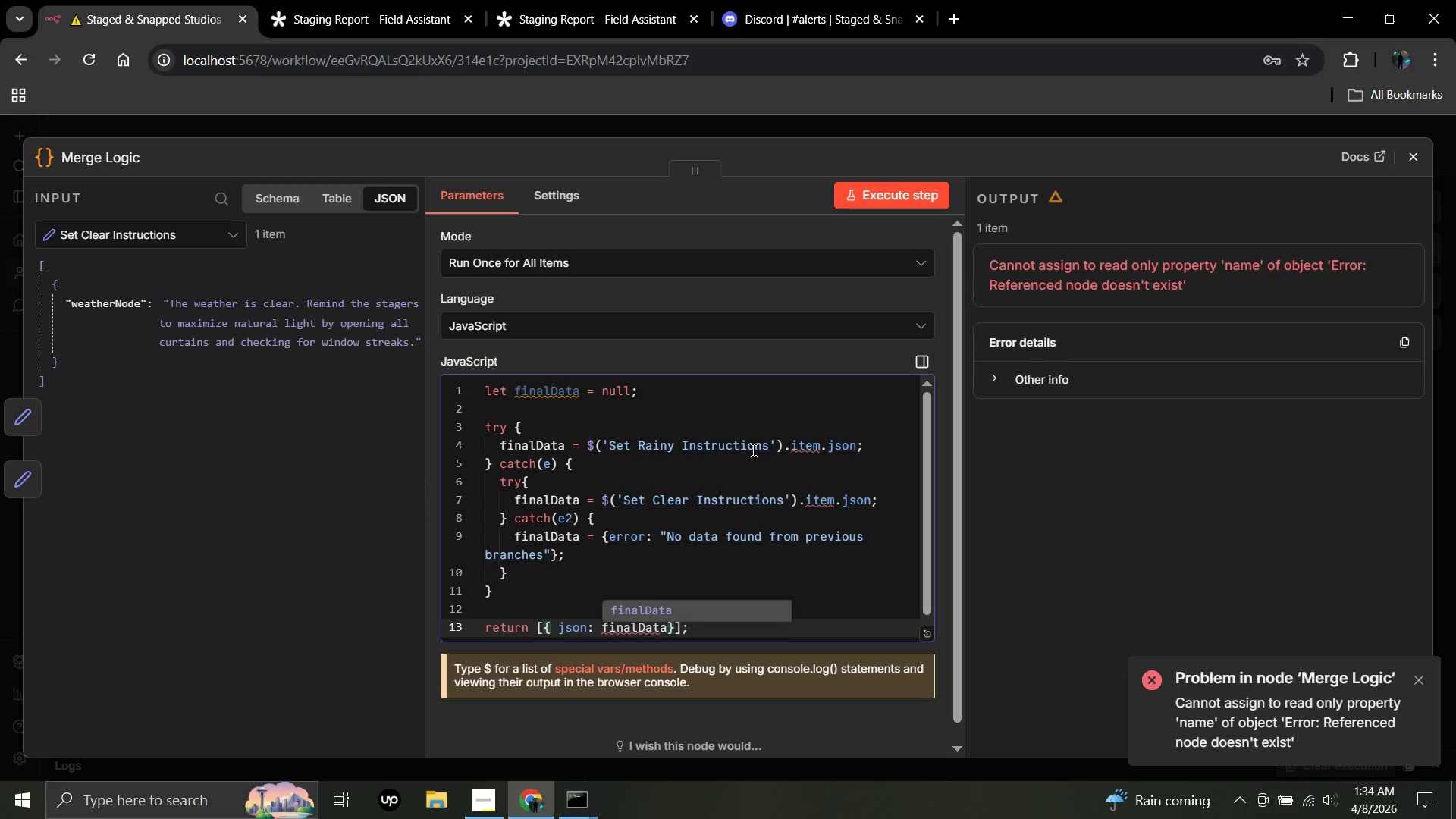 
key(ArrowRight)
 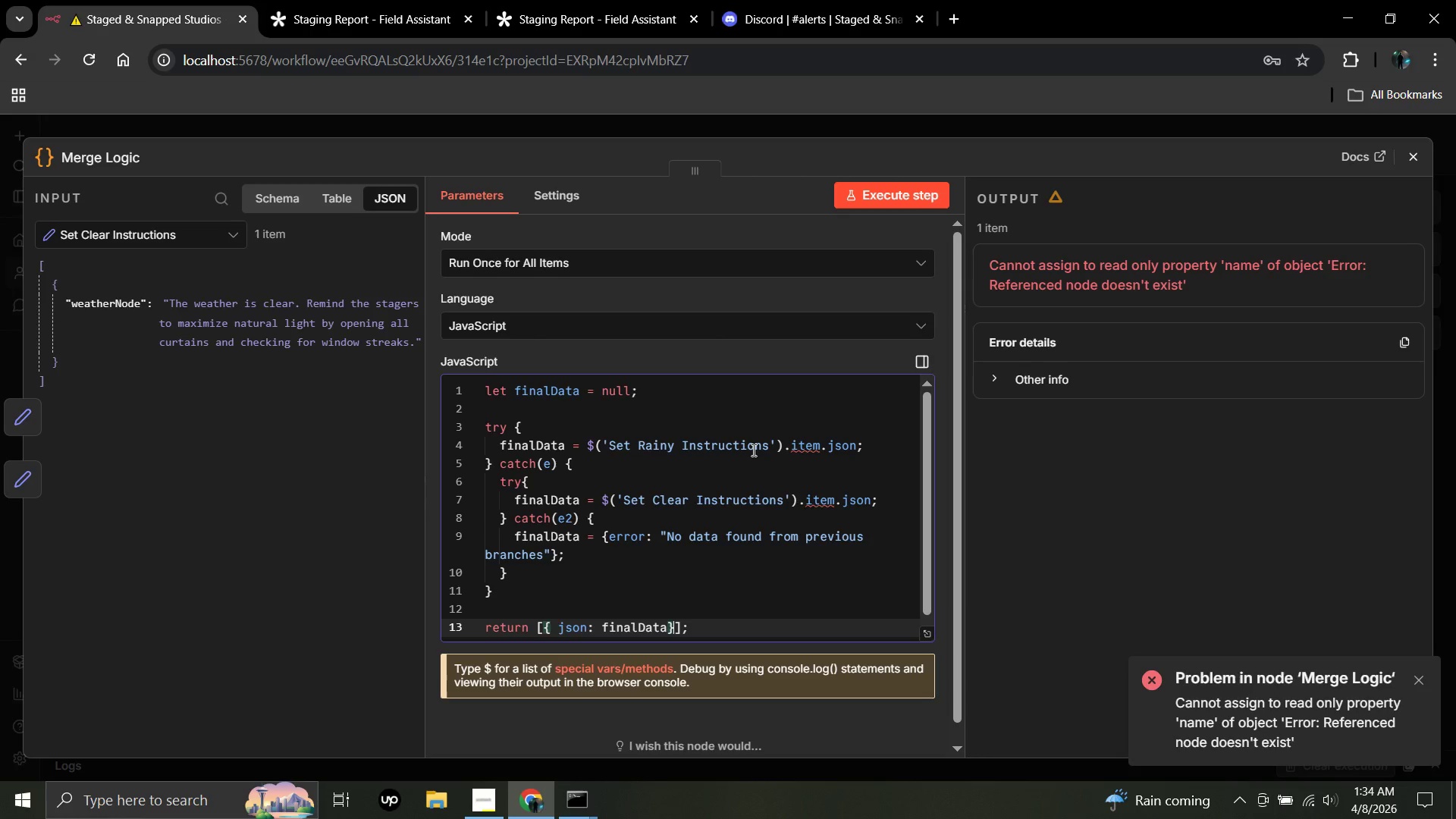 
key(ArrowRight)
 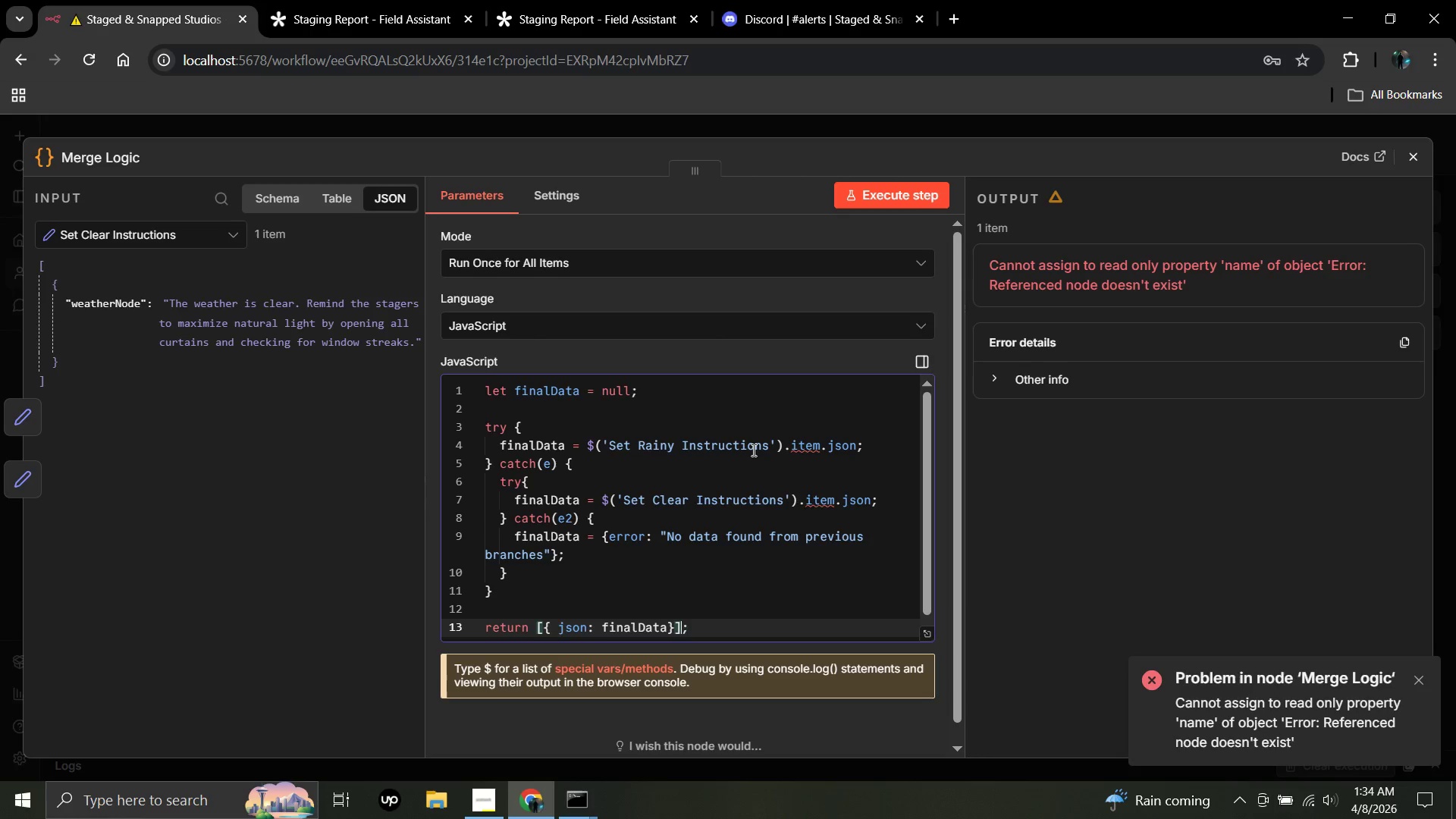 
key(ArrowRight)
 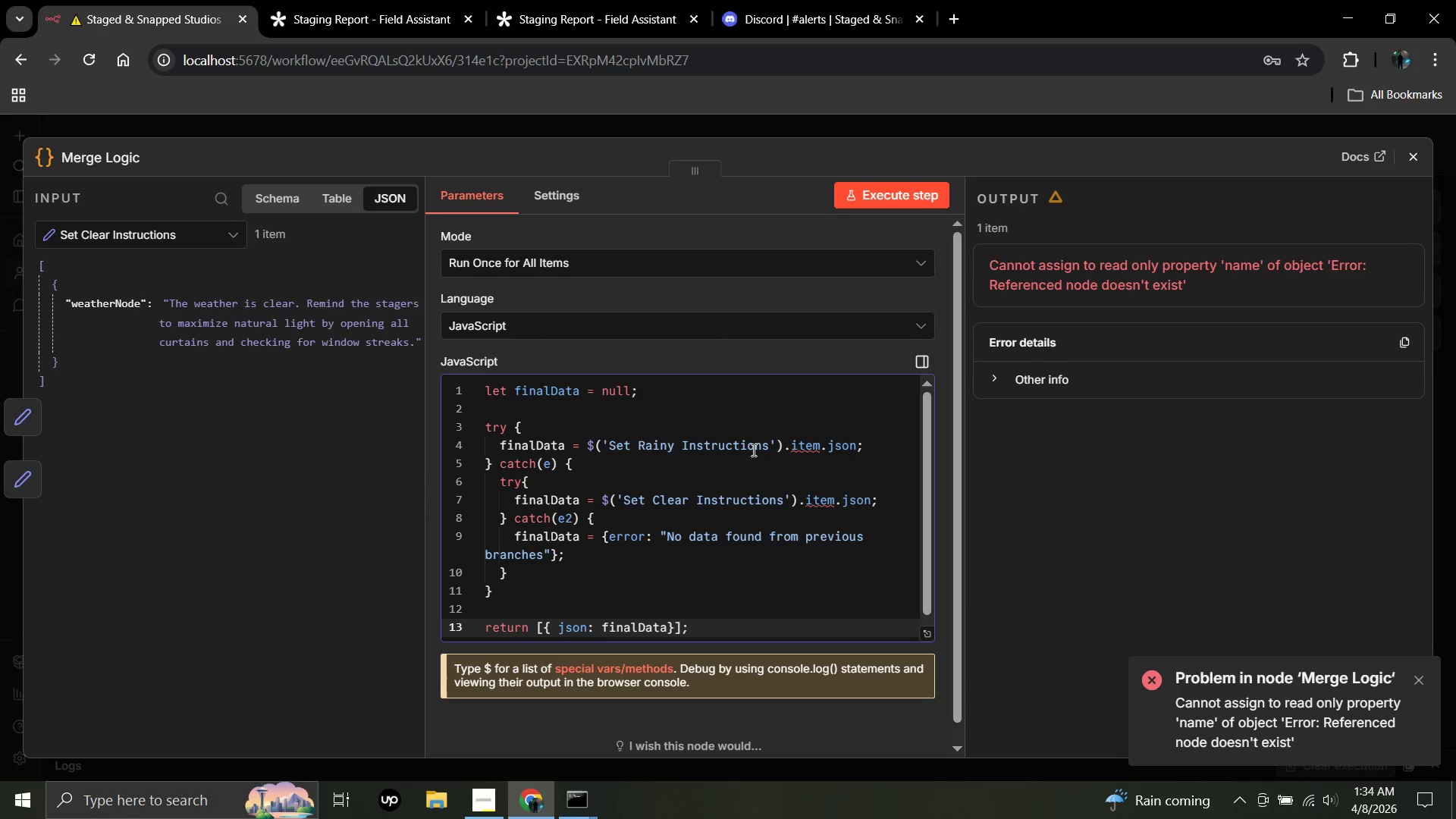 
key(Control+S)
 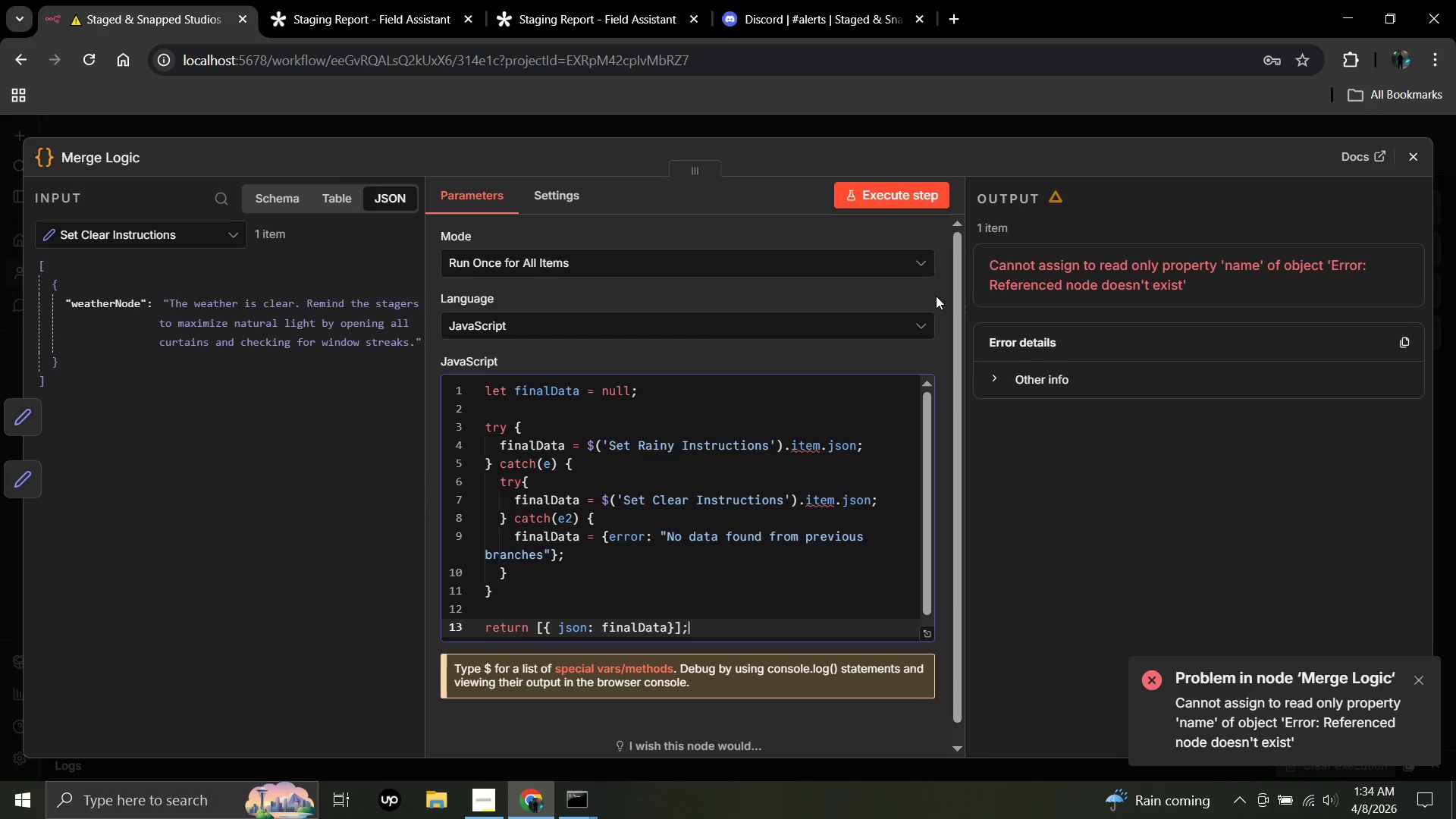 
wait(13.36)
 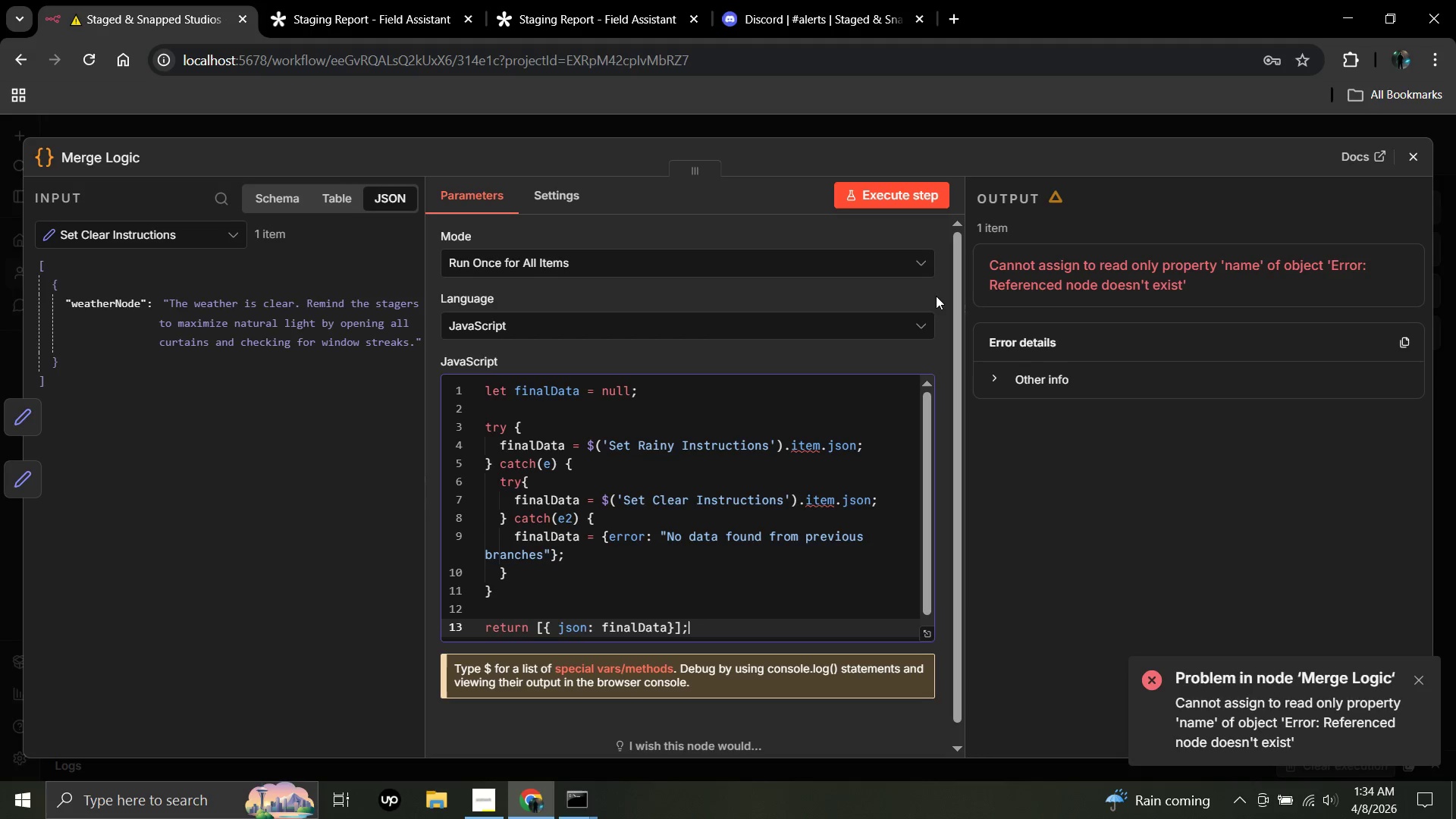 
left_click([924, 194])
 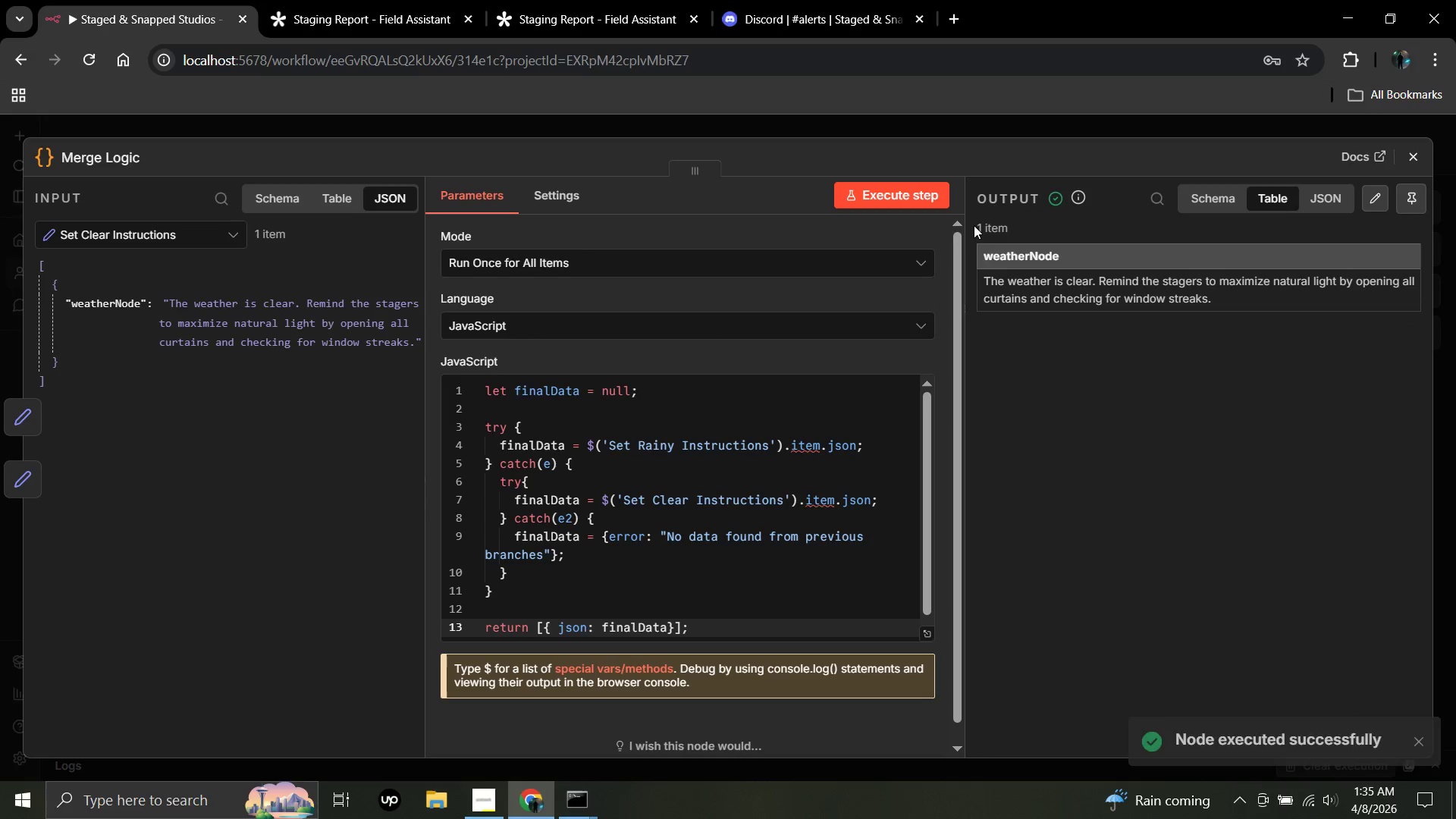 
wait(6.97)
 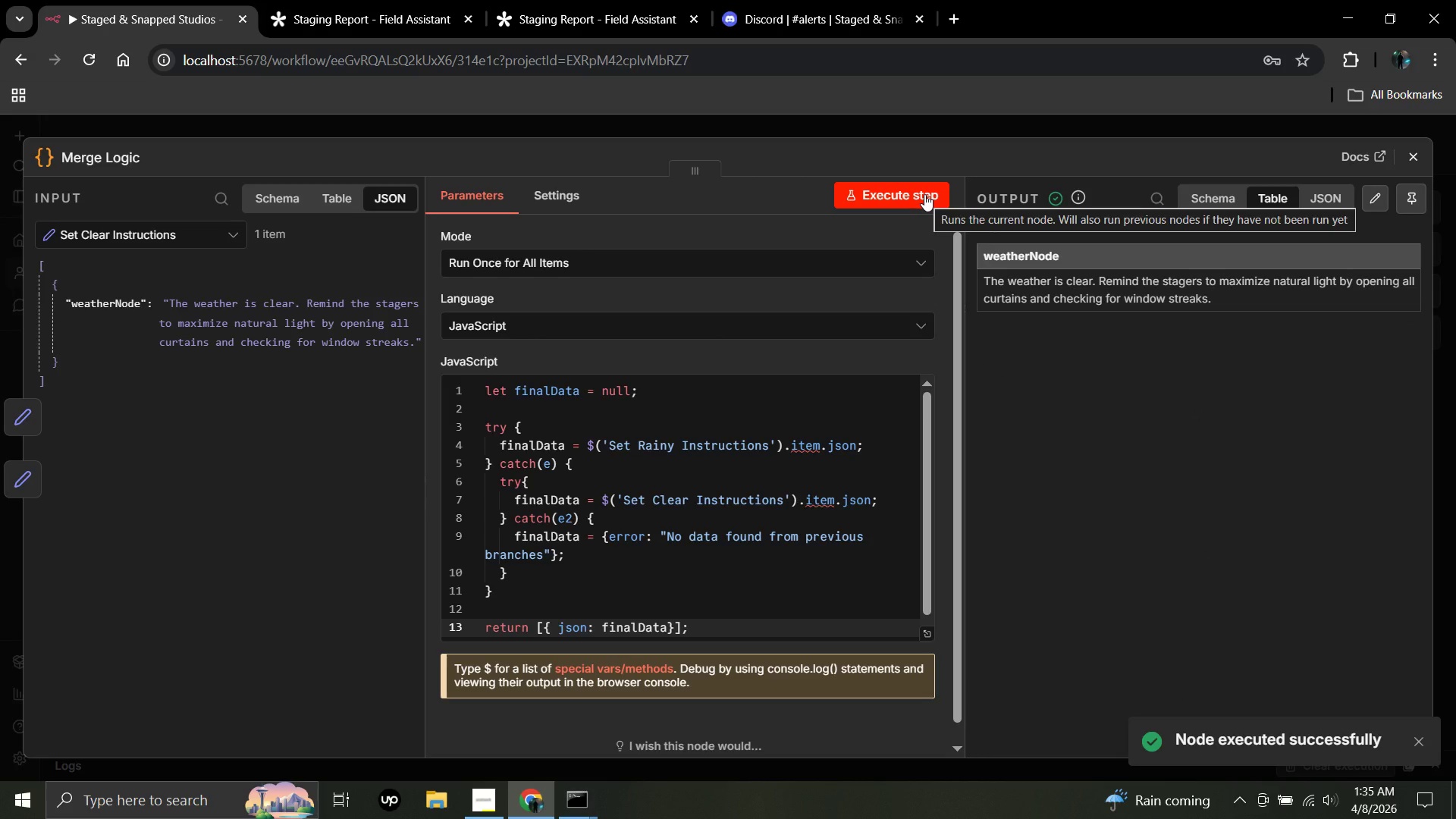 
left_click([1413, 158])
 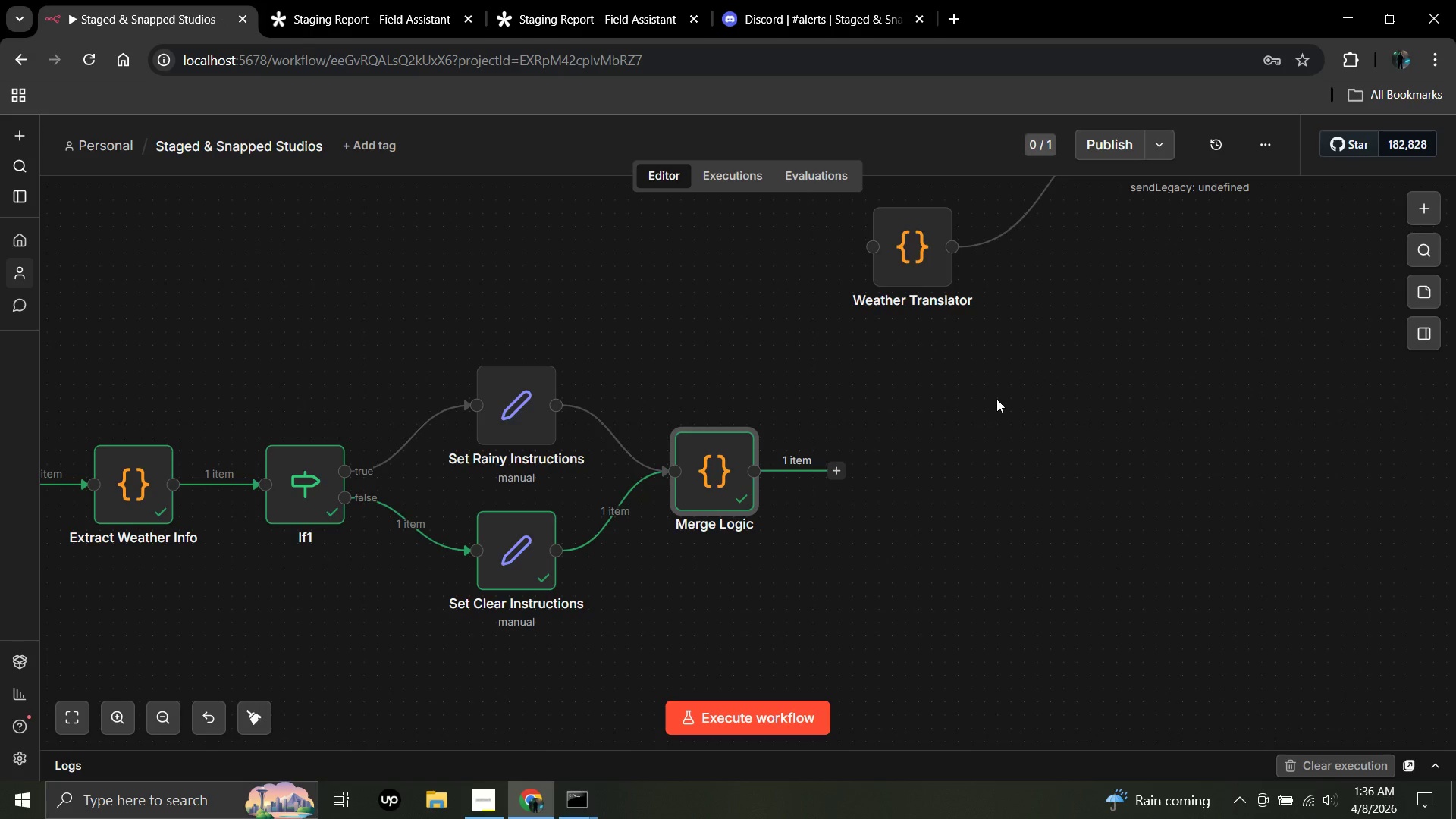 
wait(64.98)
 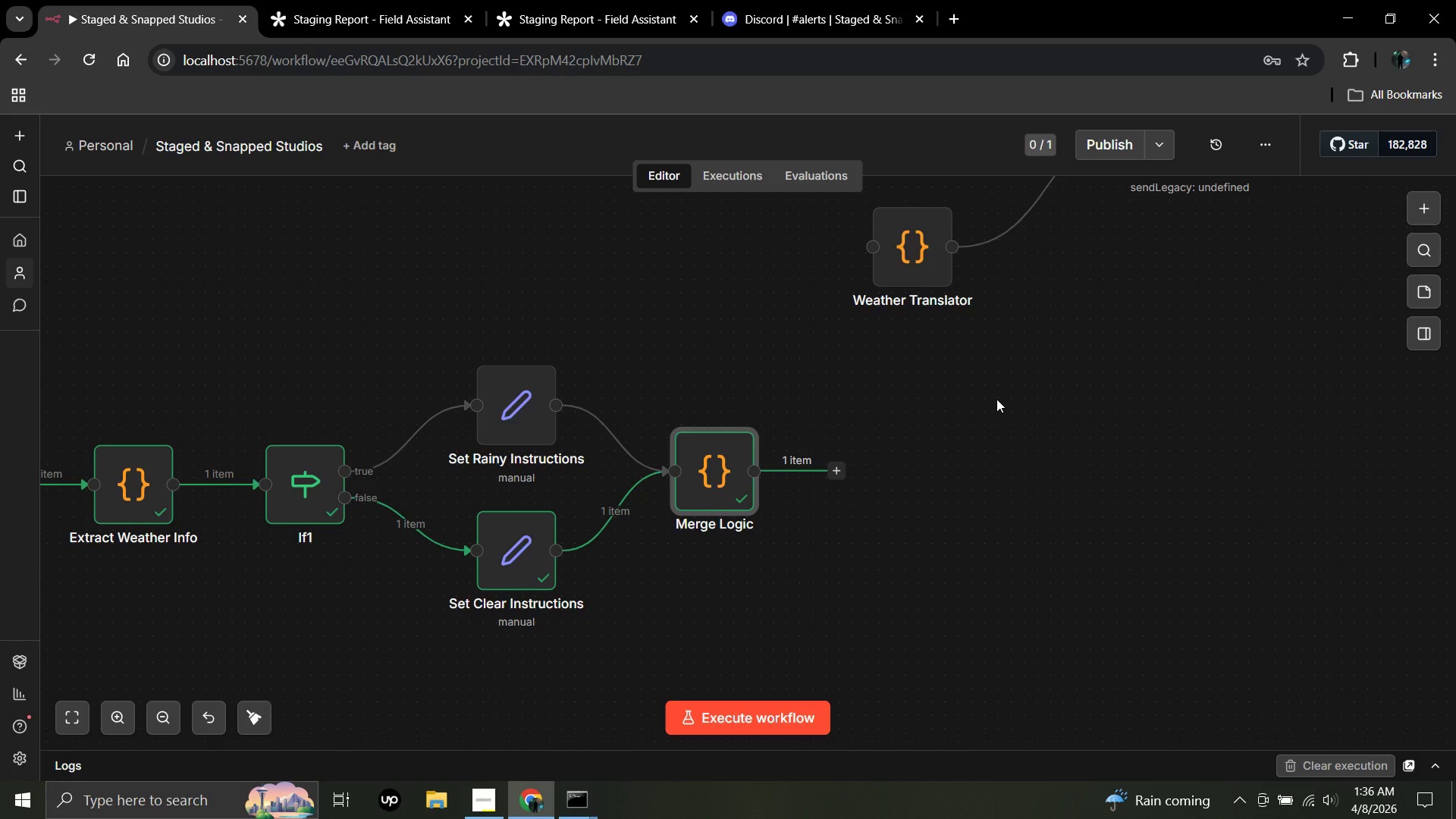 
left_click([840, 469])
 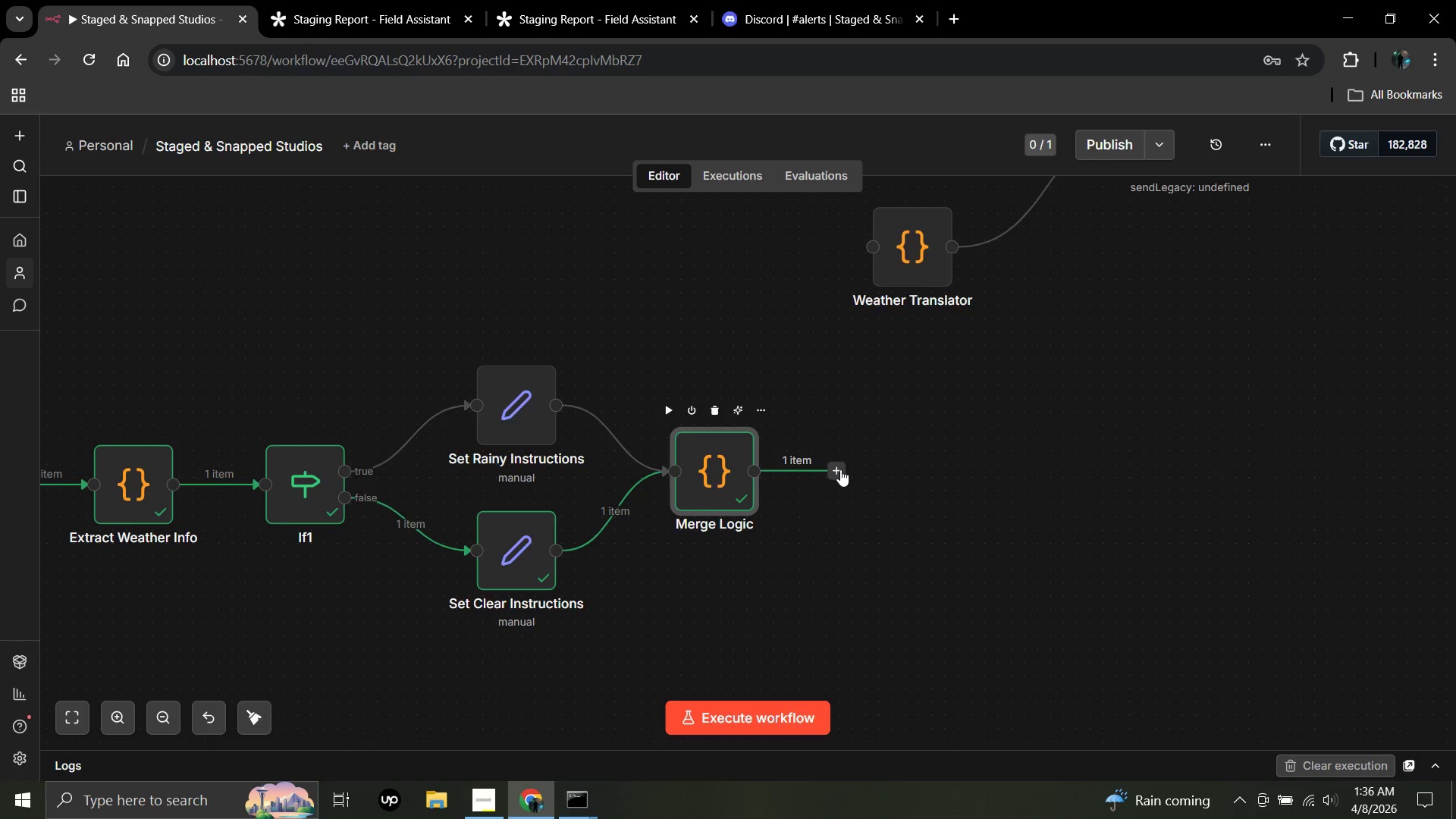 
type(sset)
key(Backspace)
key(Backspace)
key(Backspace)
key(Backspace)
type(set)
 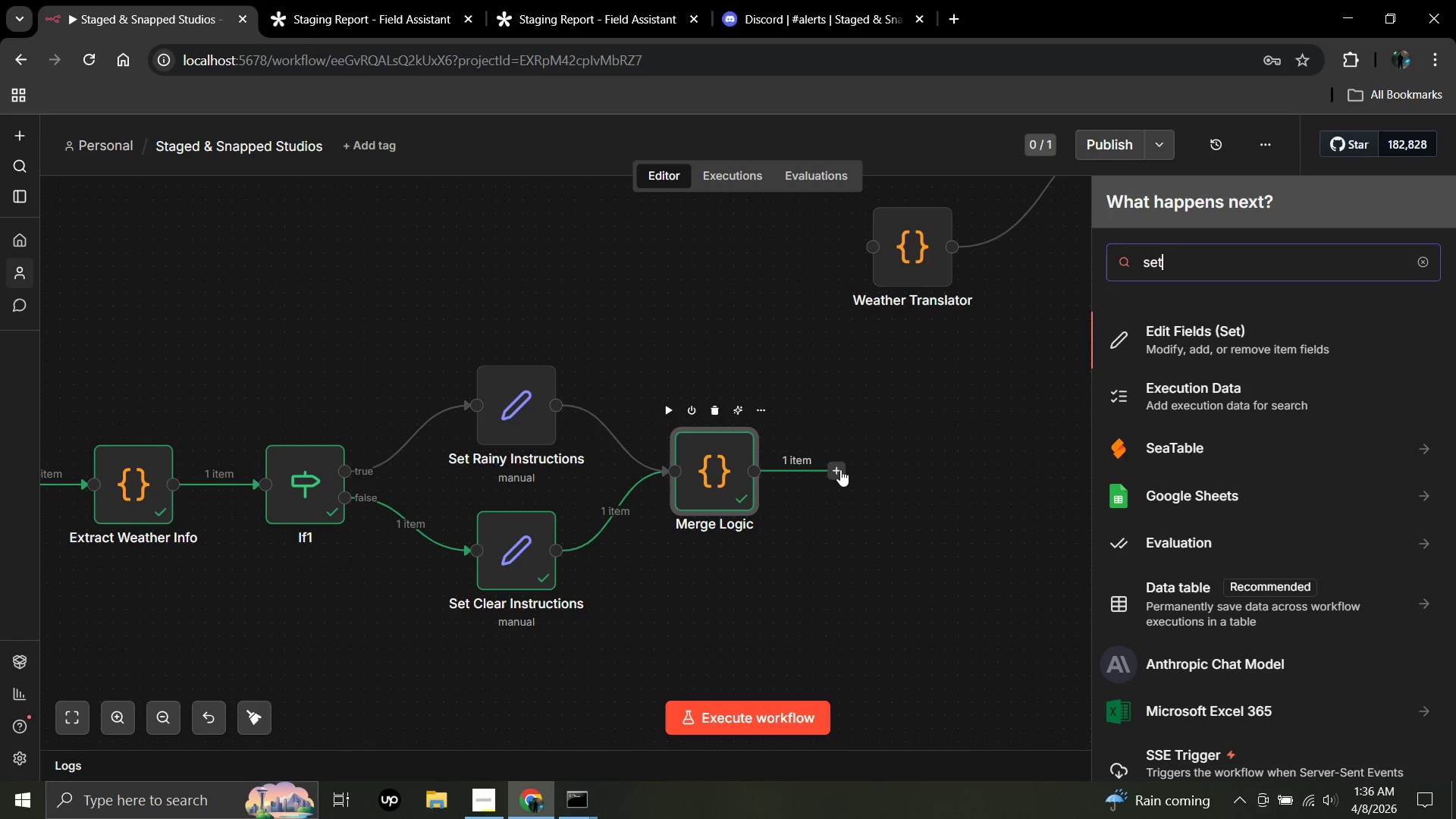 
key(Enter)
 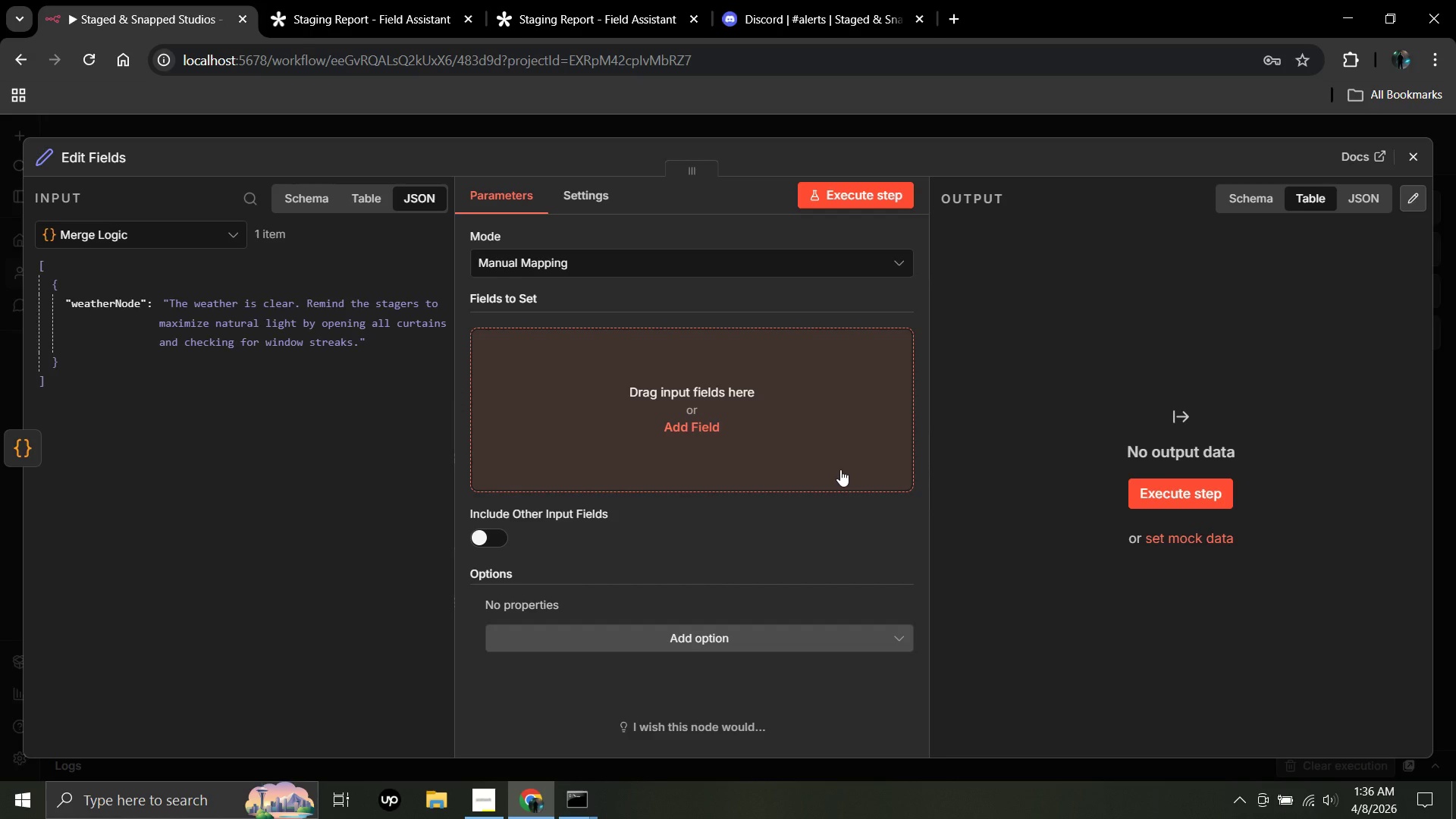 
wait(6.39)
 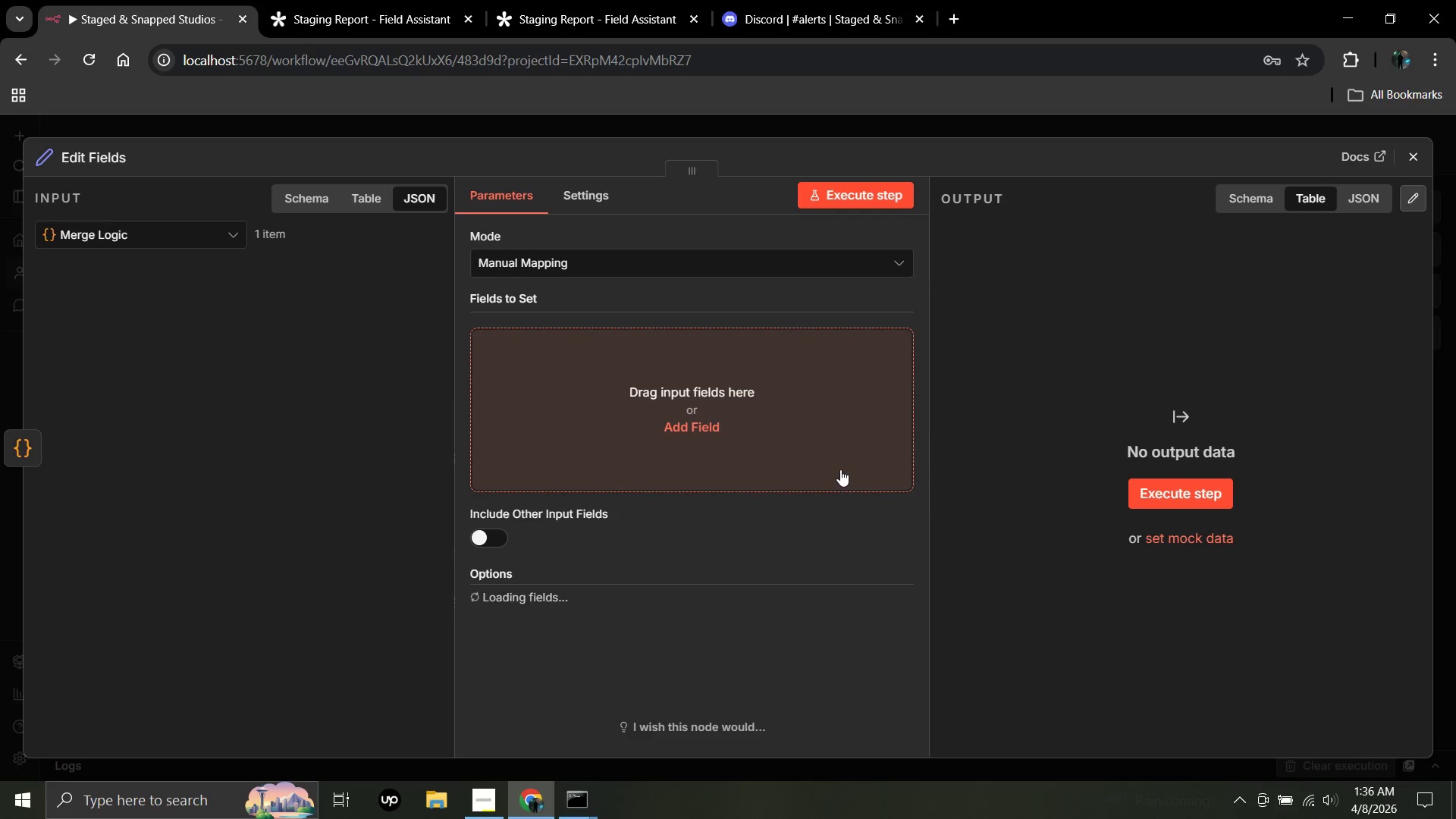 
left_click([107, 149])
 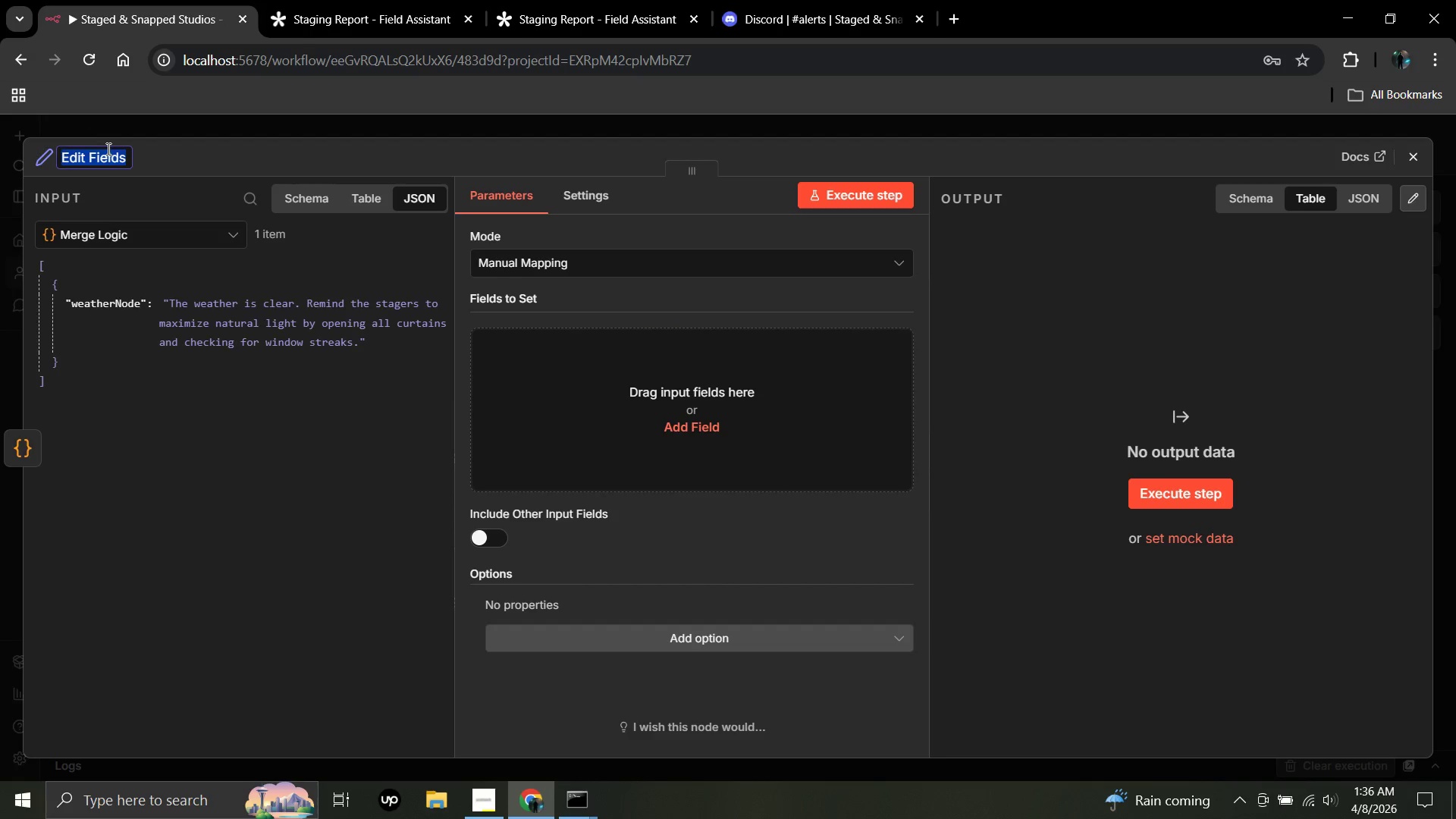 
type(Buid)
key(Backspace)
type(ld LLM Prompt)
 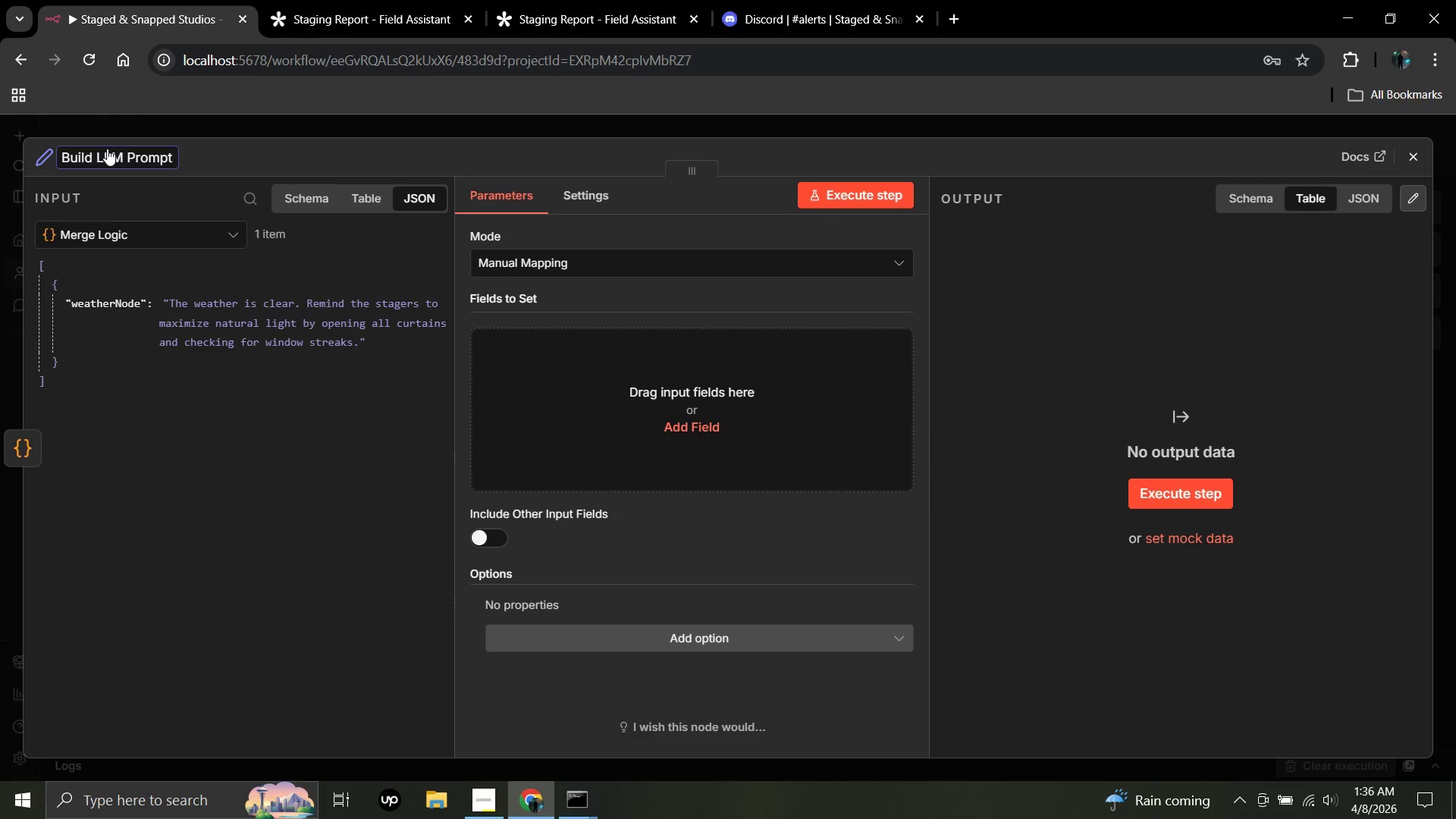 
 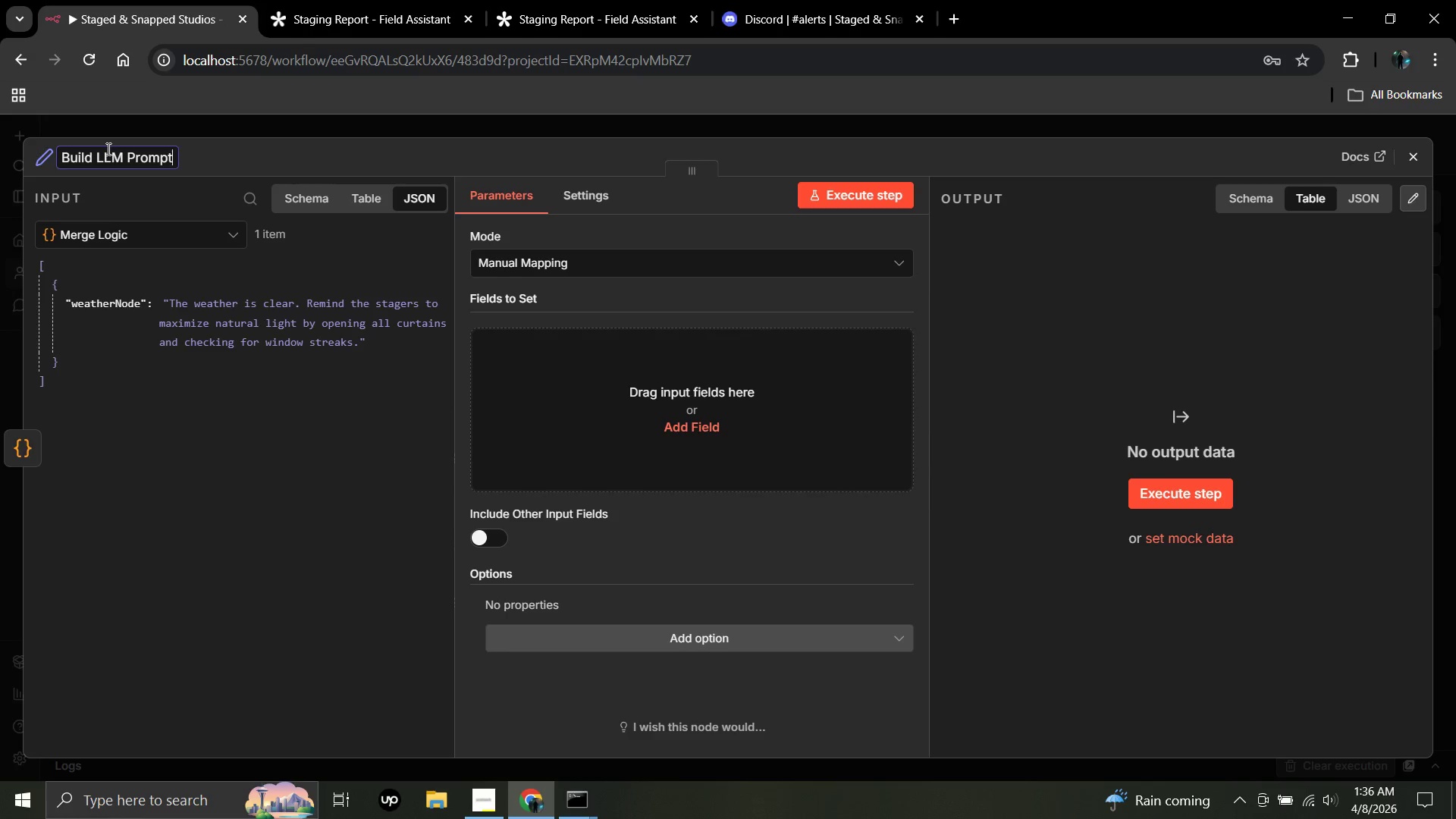 
key(Enter)
 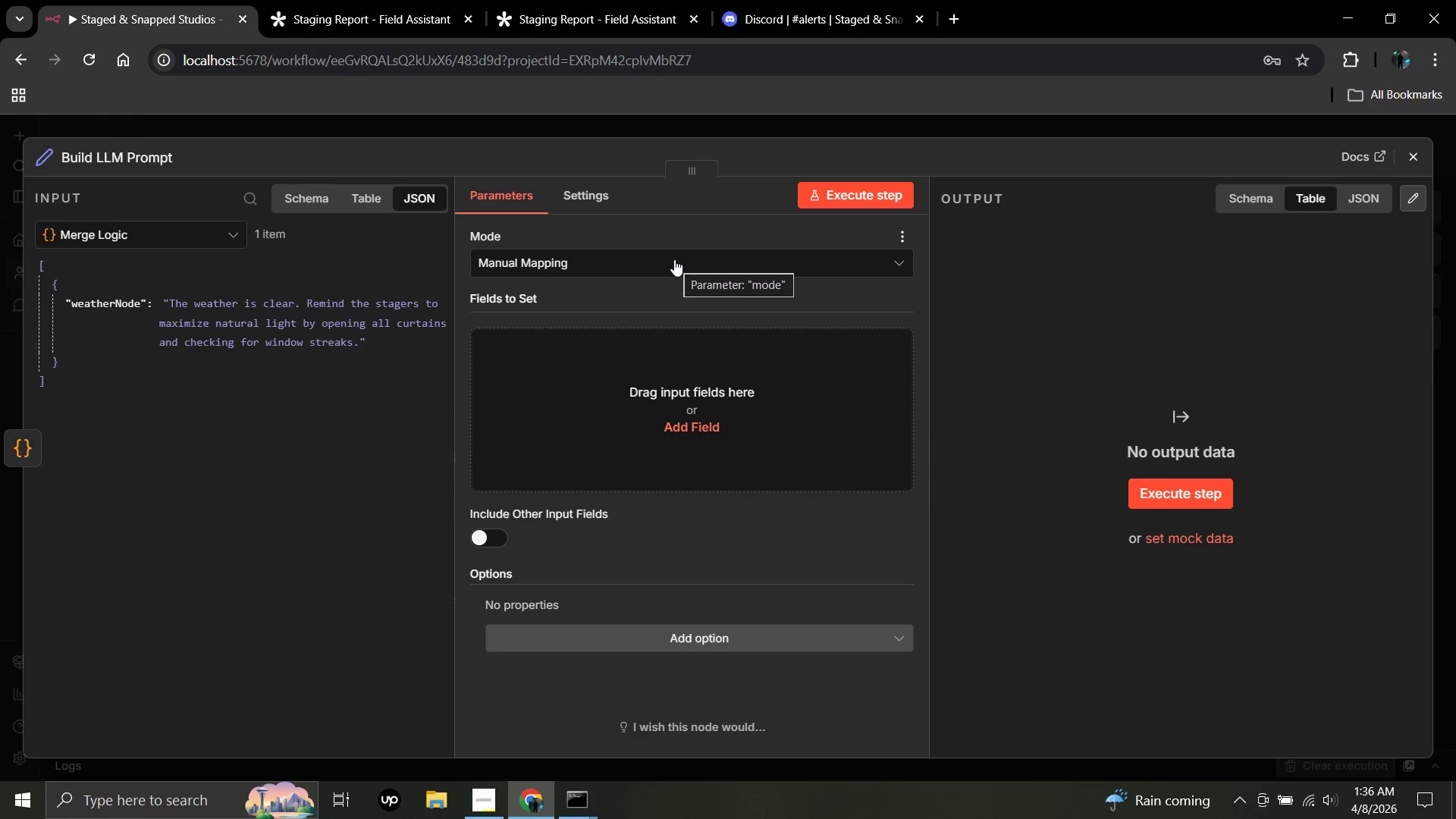 
mouse_move([587, 280])
 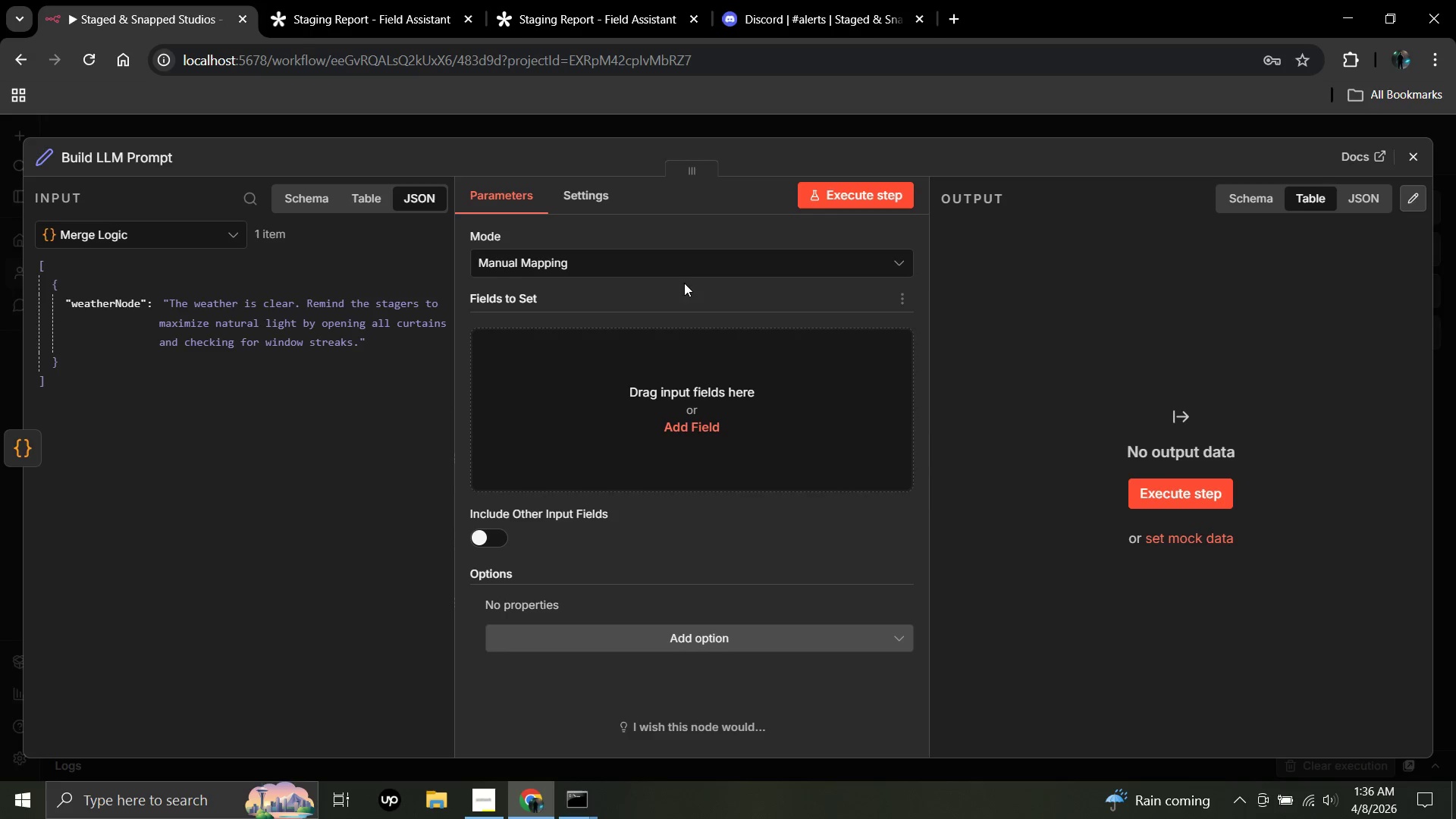 
left_click([683, 270])
 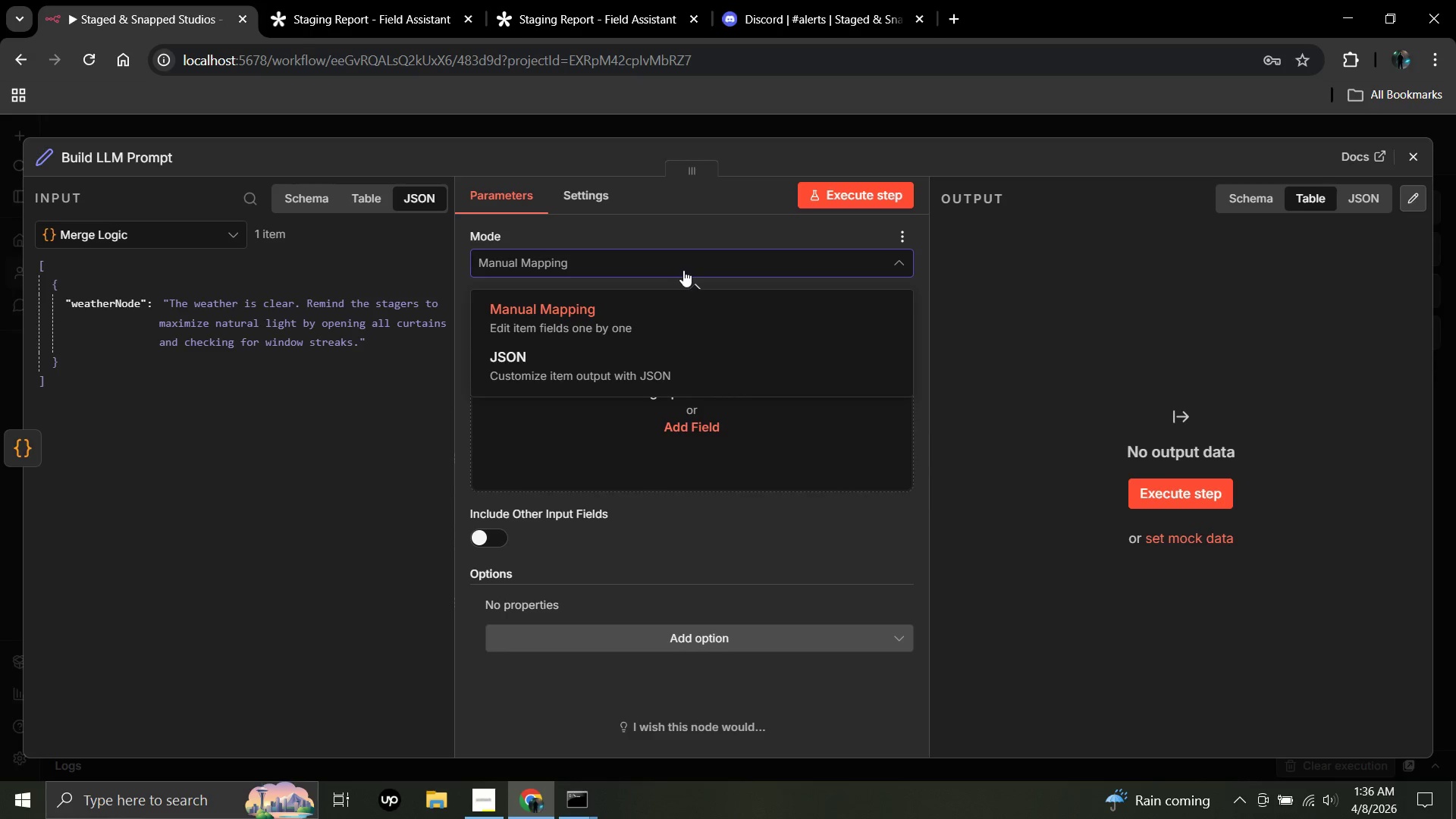 
left_click([683, 270])
 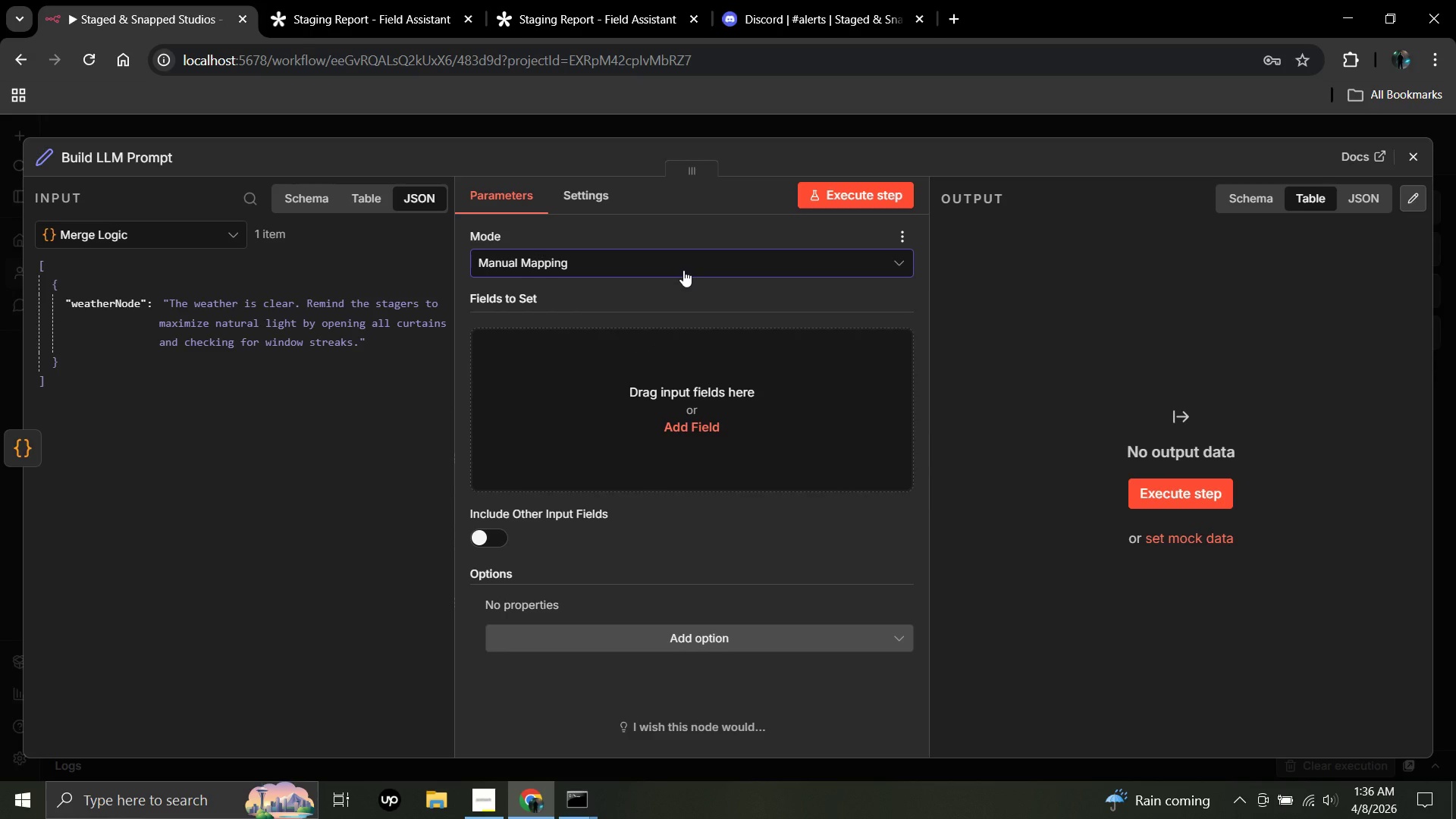 
wait(9.33)
 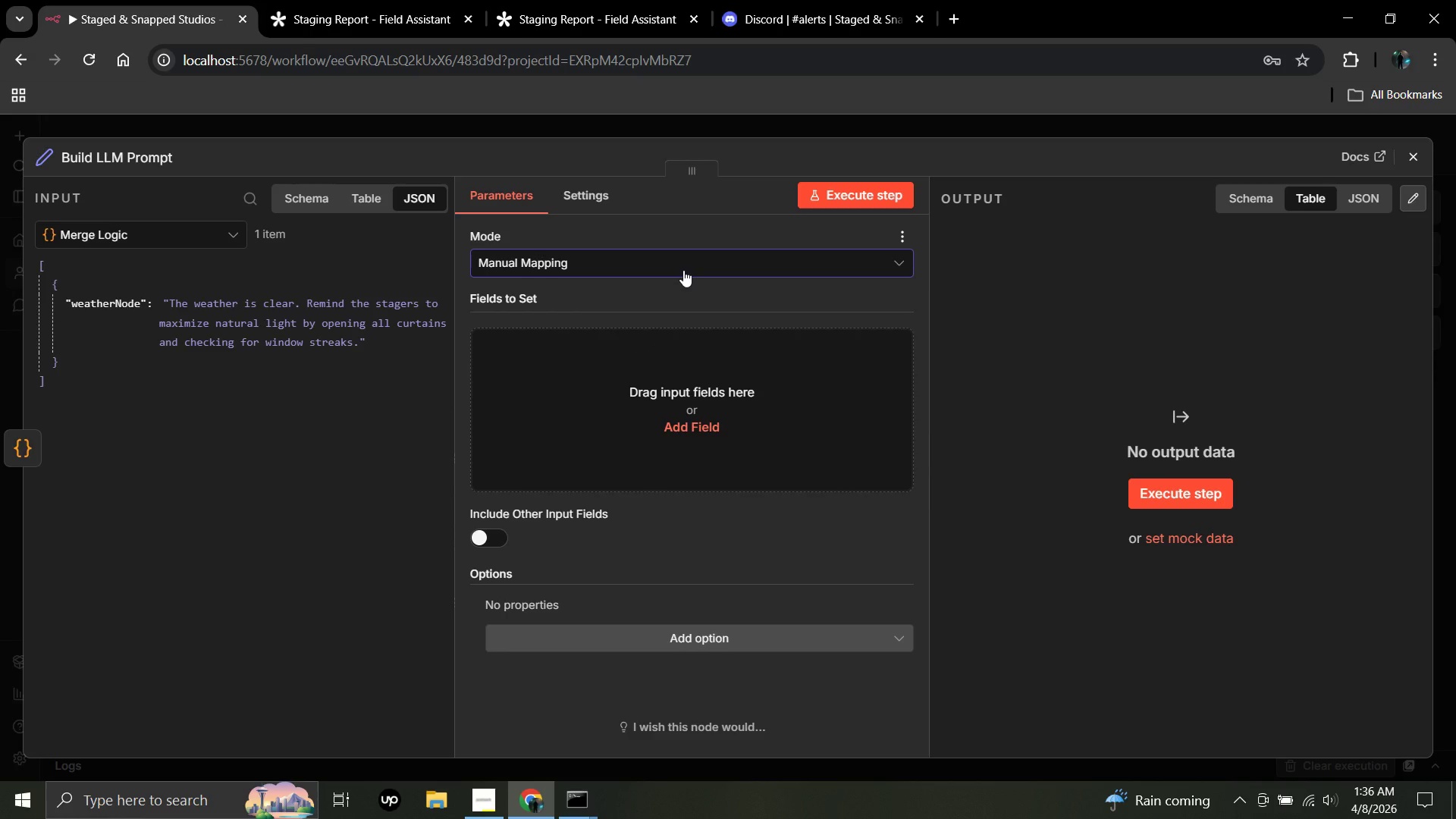 
left_click([695, 384])
 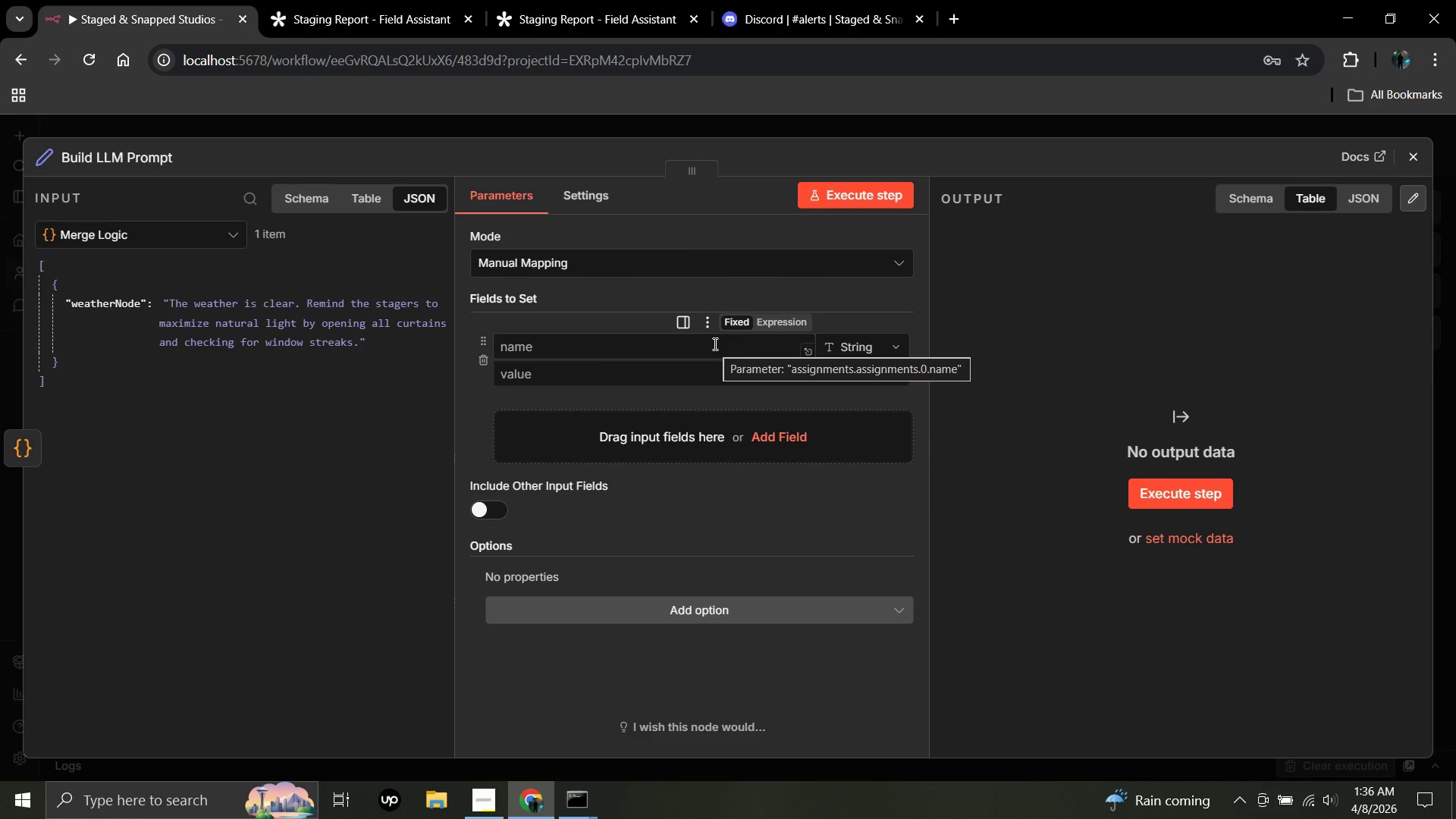 
left_click([714, 344])
 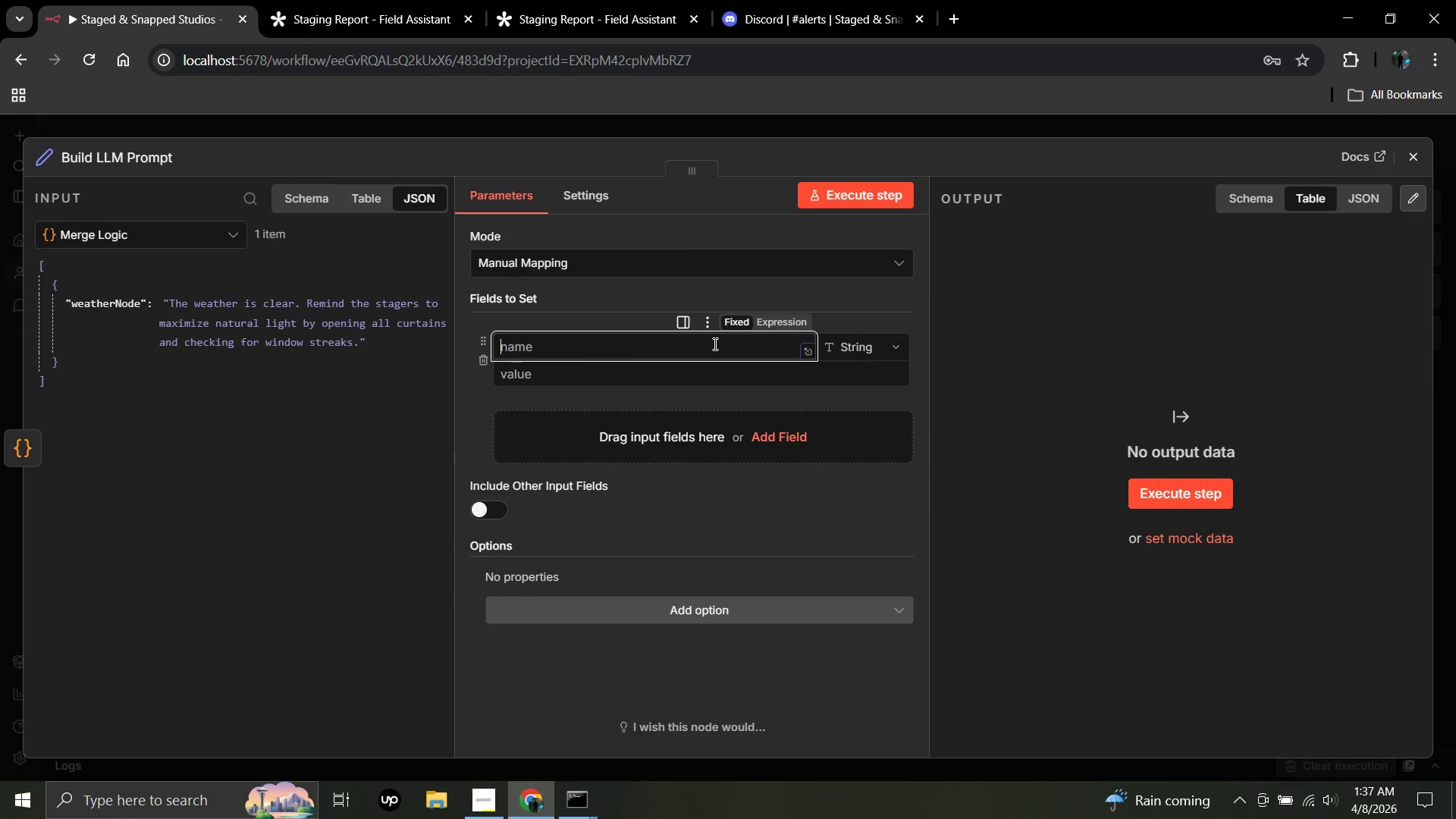 
type(full_prompt)
 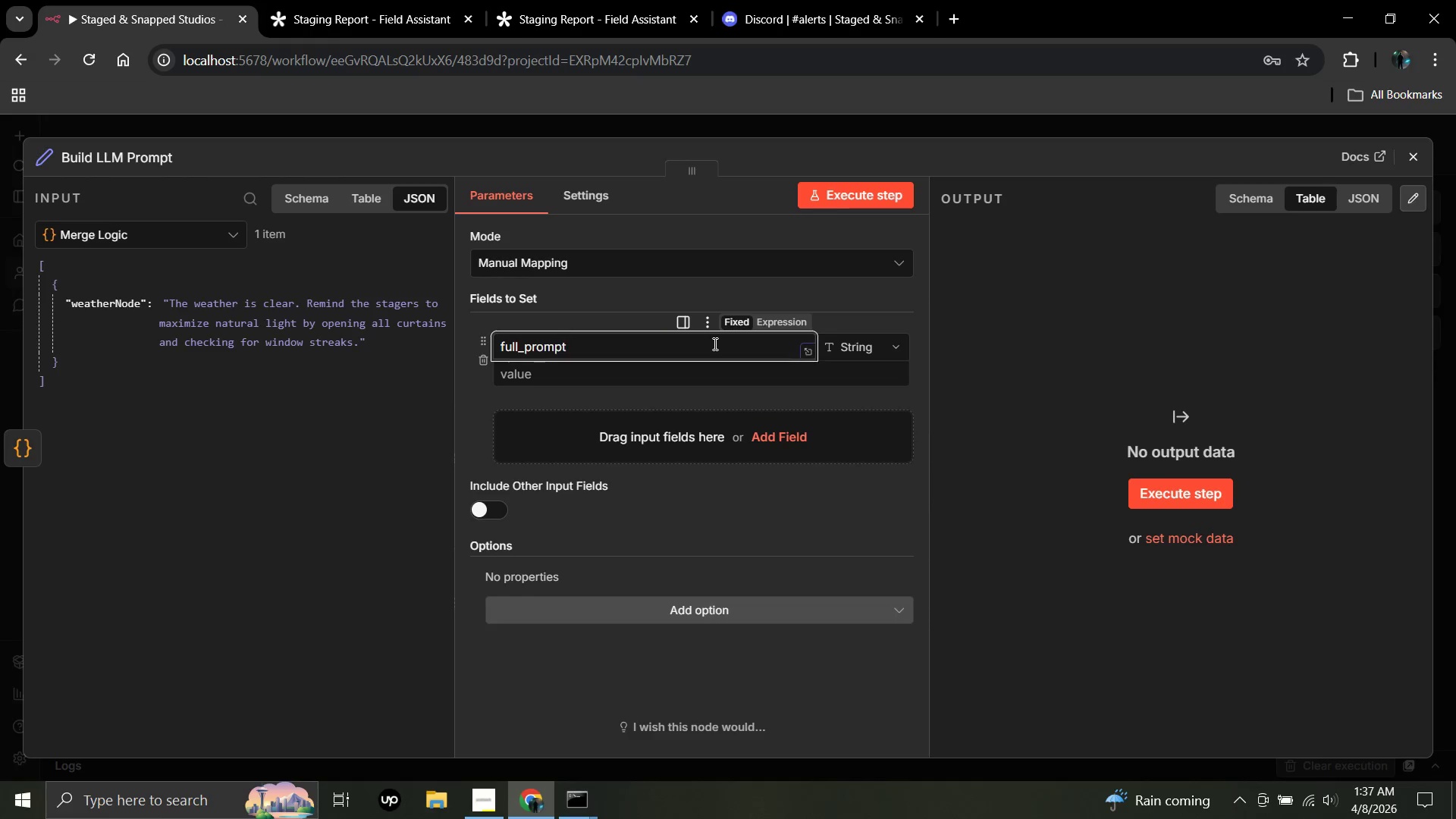 
wait(5.11)
 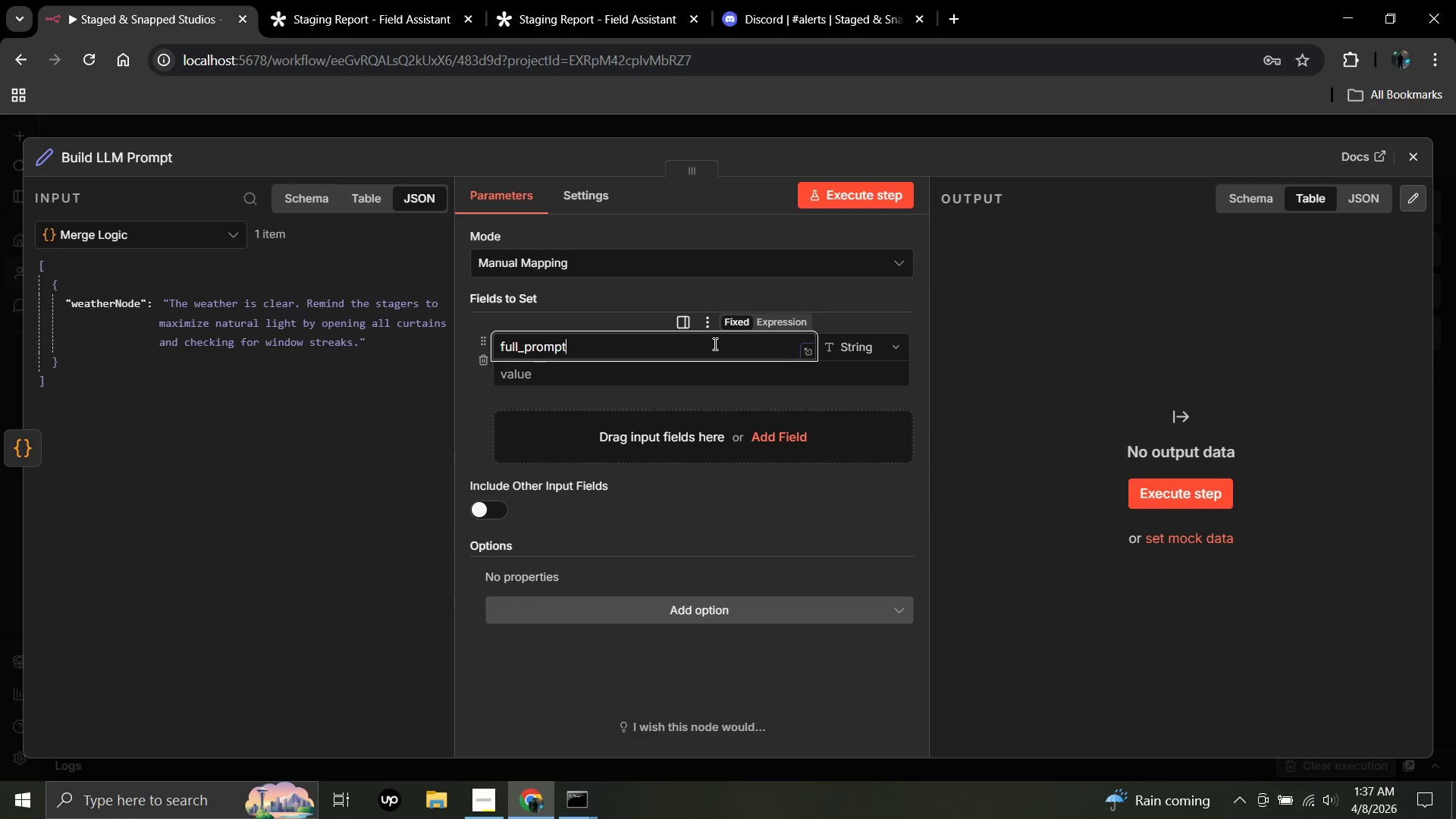 
left_click([696, 376])
 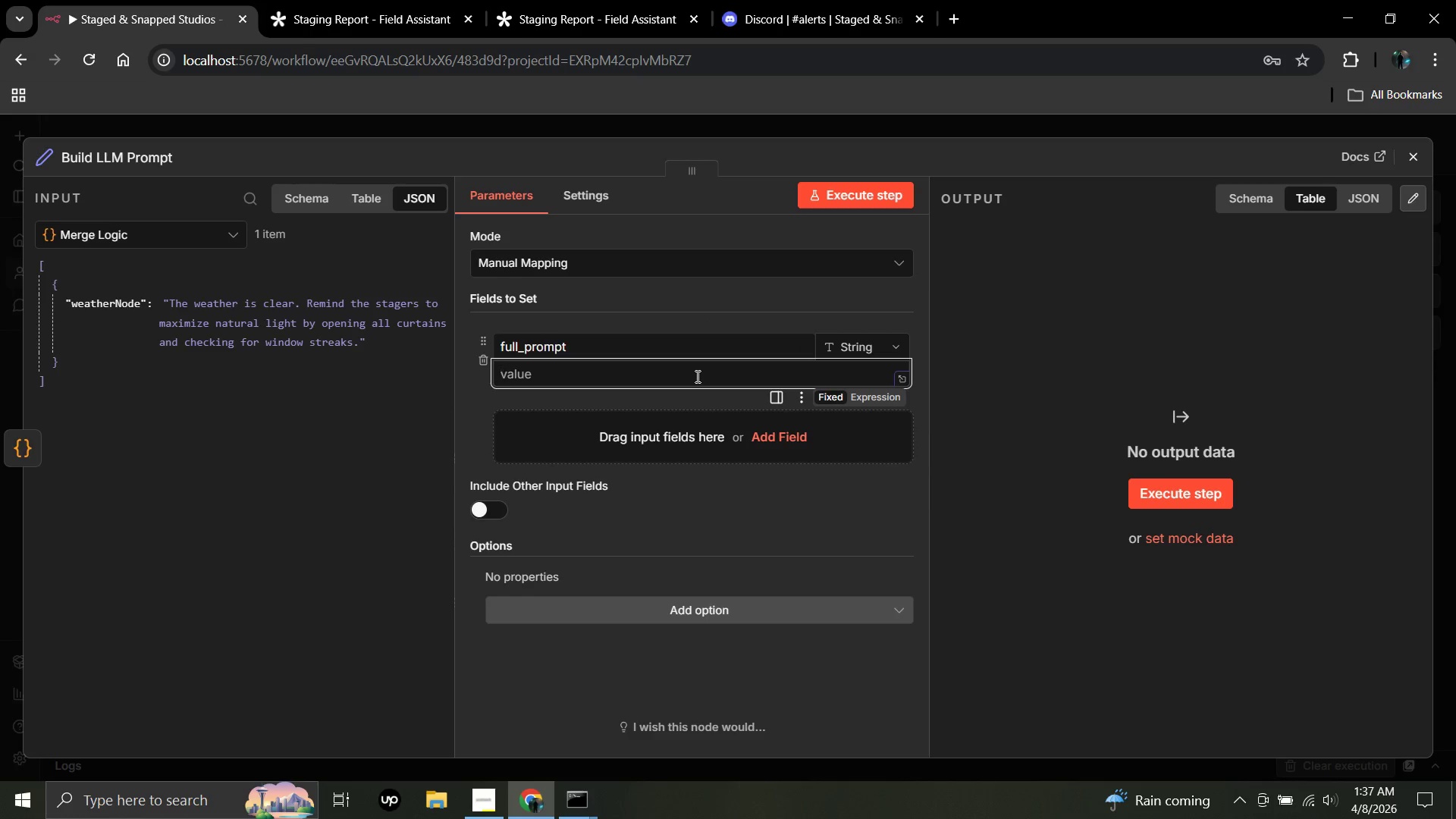 
wait(7.62)
 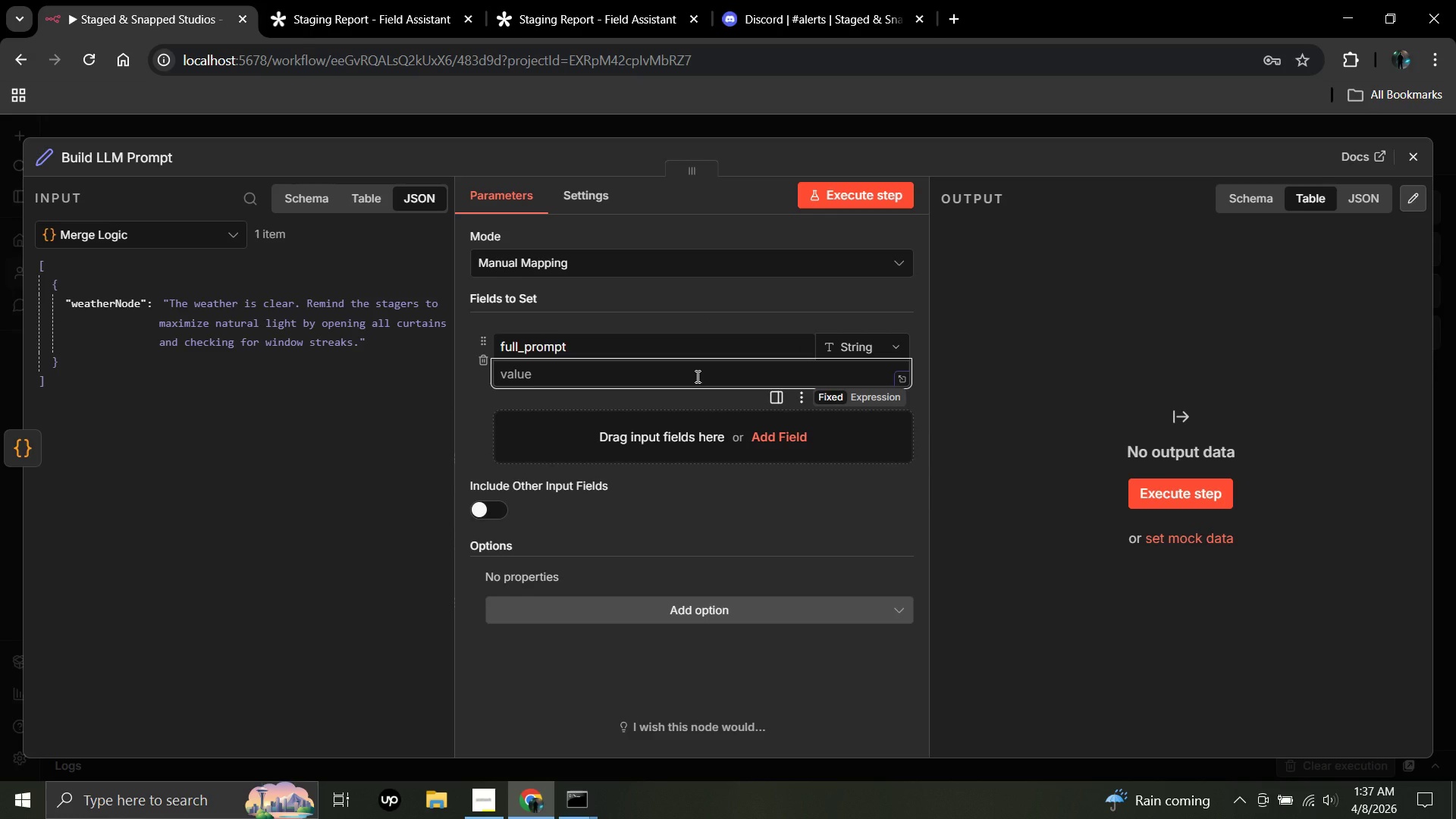 
left_click([875, 390])
 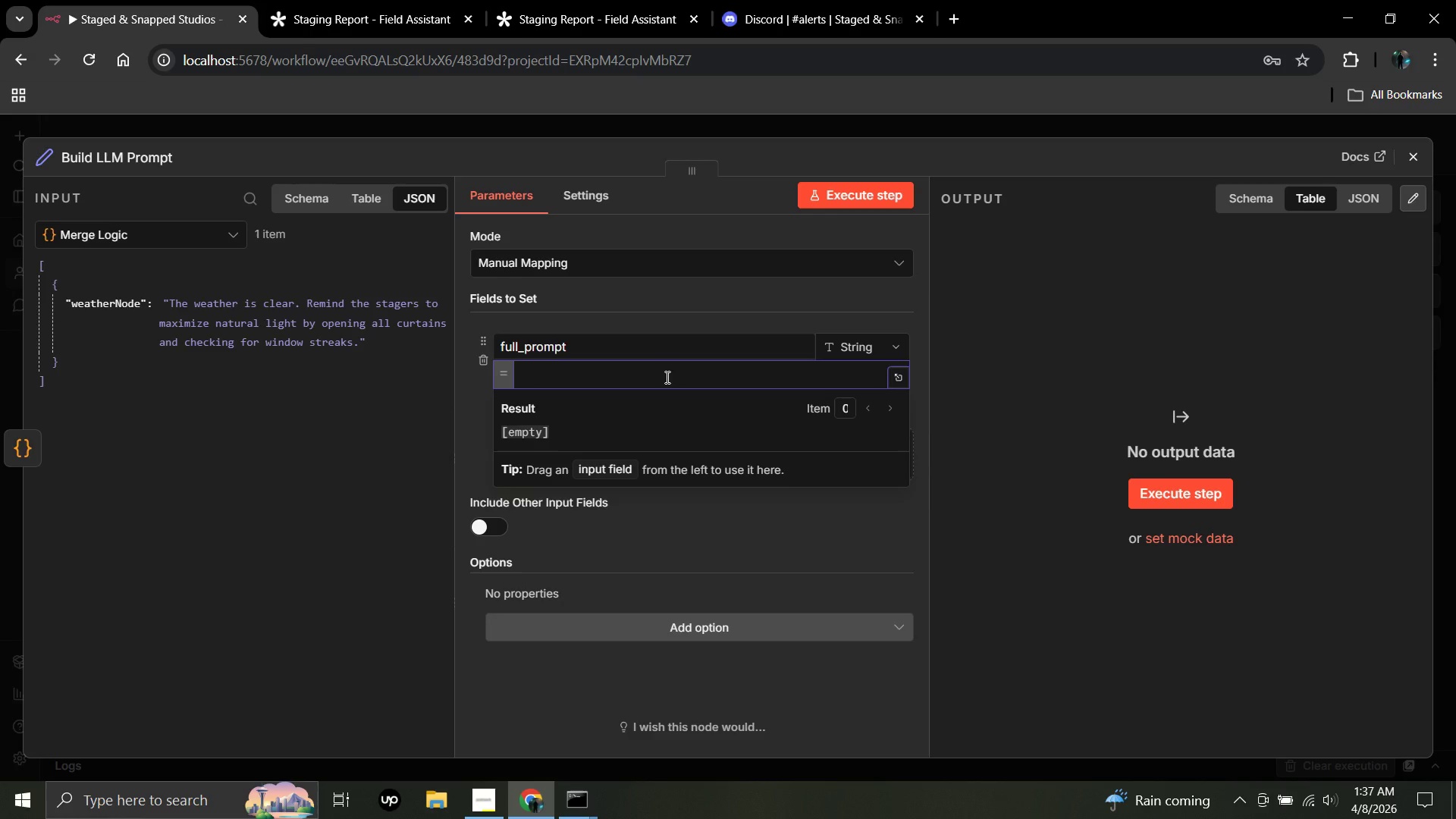 
wait(6.97)
 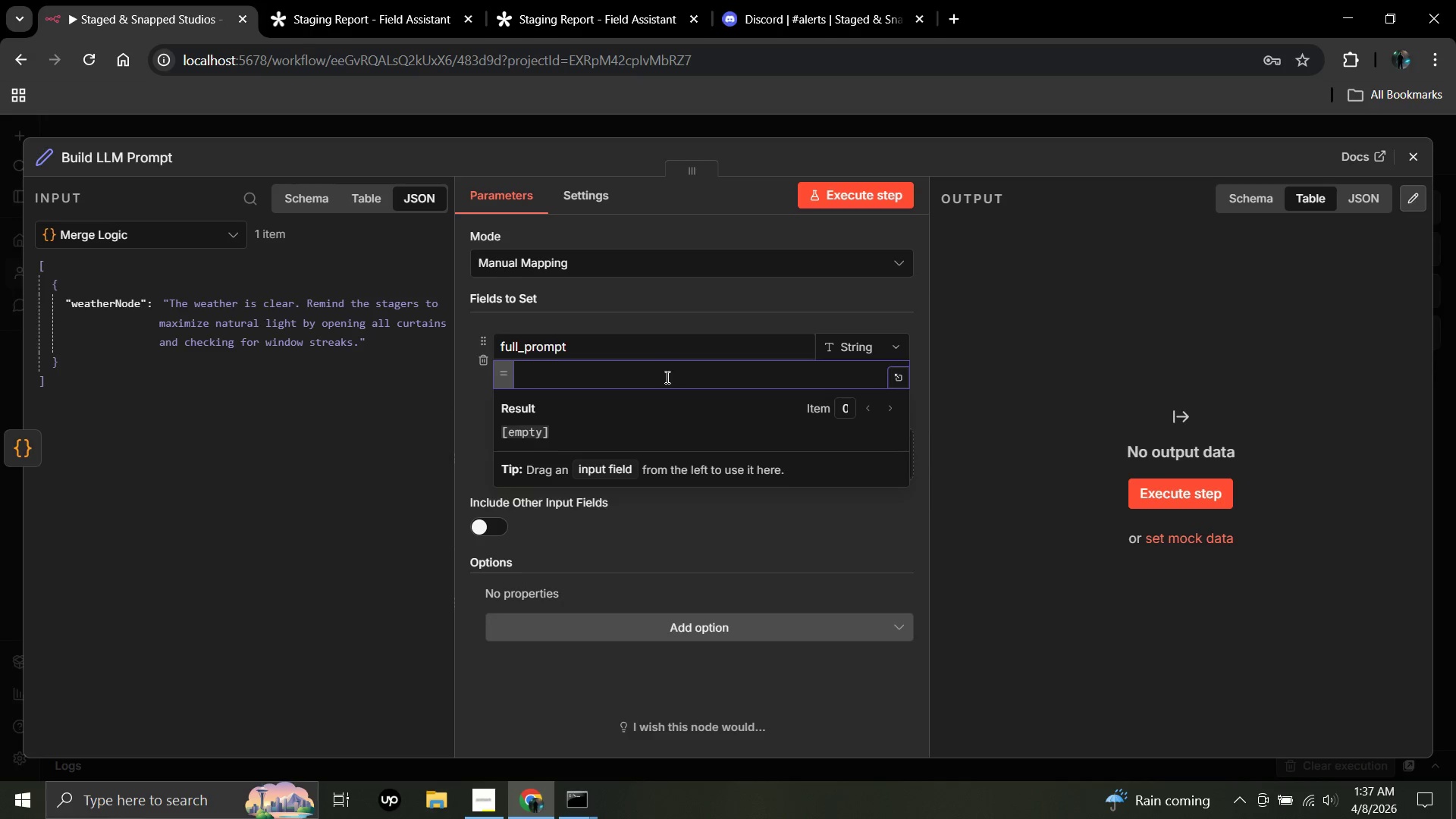 
left_click([845, 343])
 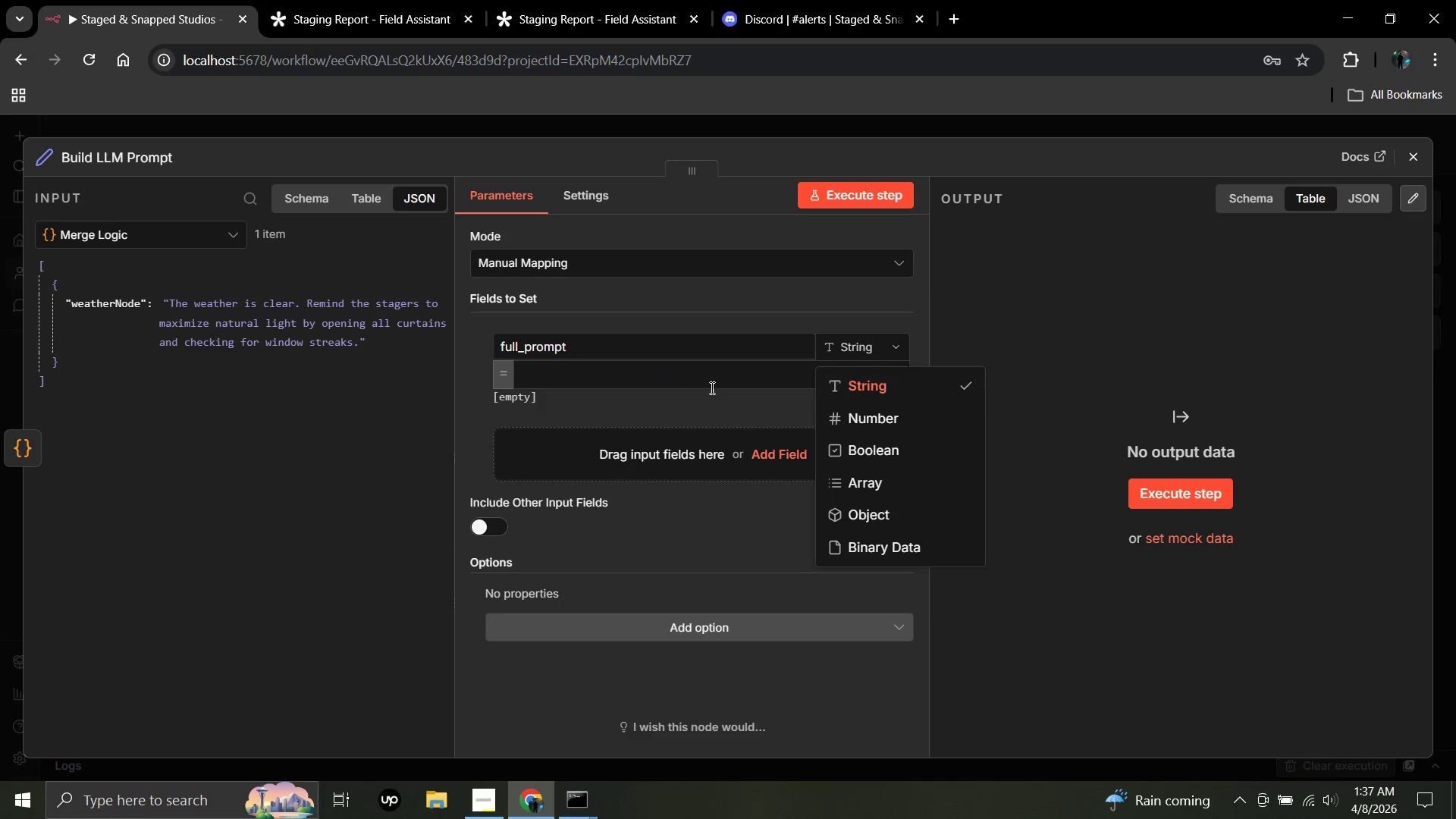 
left_click([613, 375])
 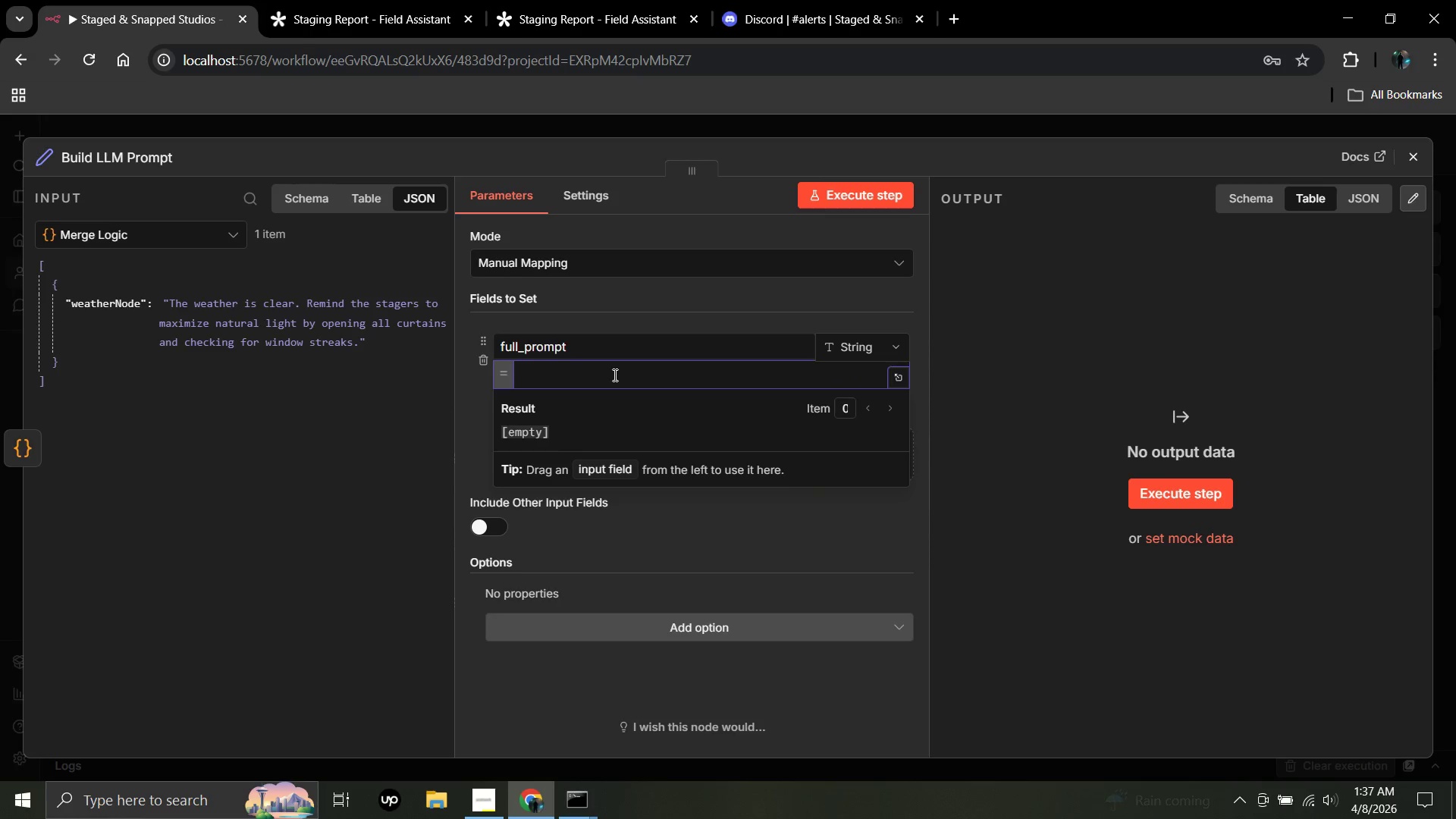 
left_click([613, 375])
 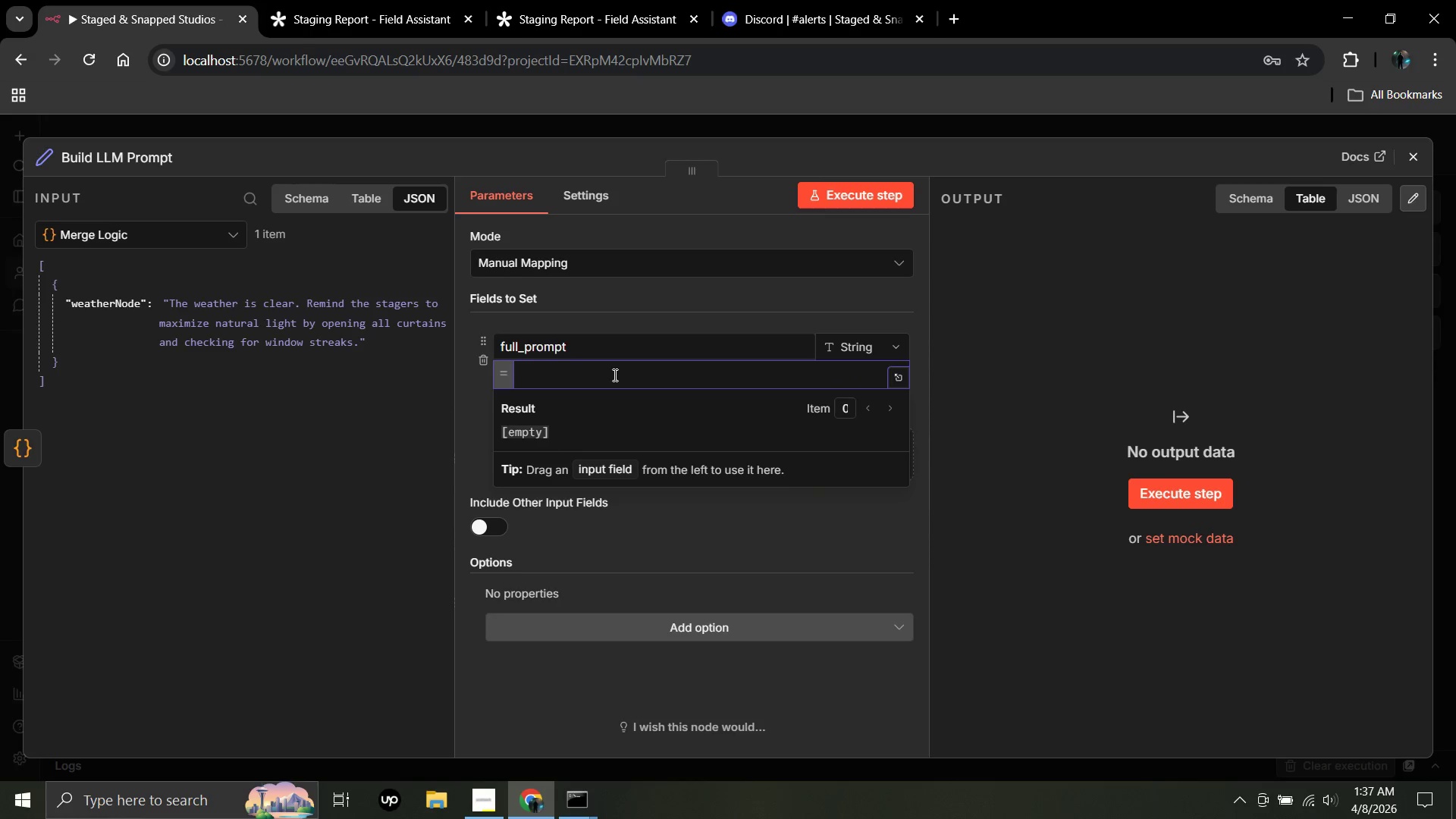 
type("You are an expert logistics coordinator for Staged $)
key(Backspace)
type(#)
key(Backspace)
type(%$)
key(Backspace)
key(Backspace)
type(%)
key(Backspace)
type(& Snapped Studios.)
 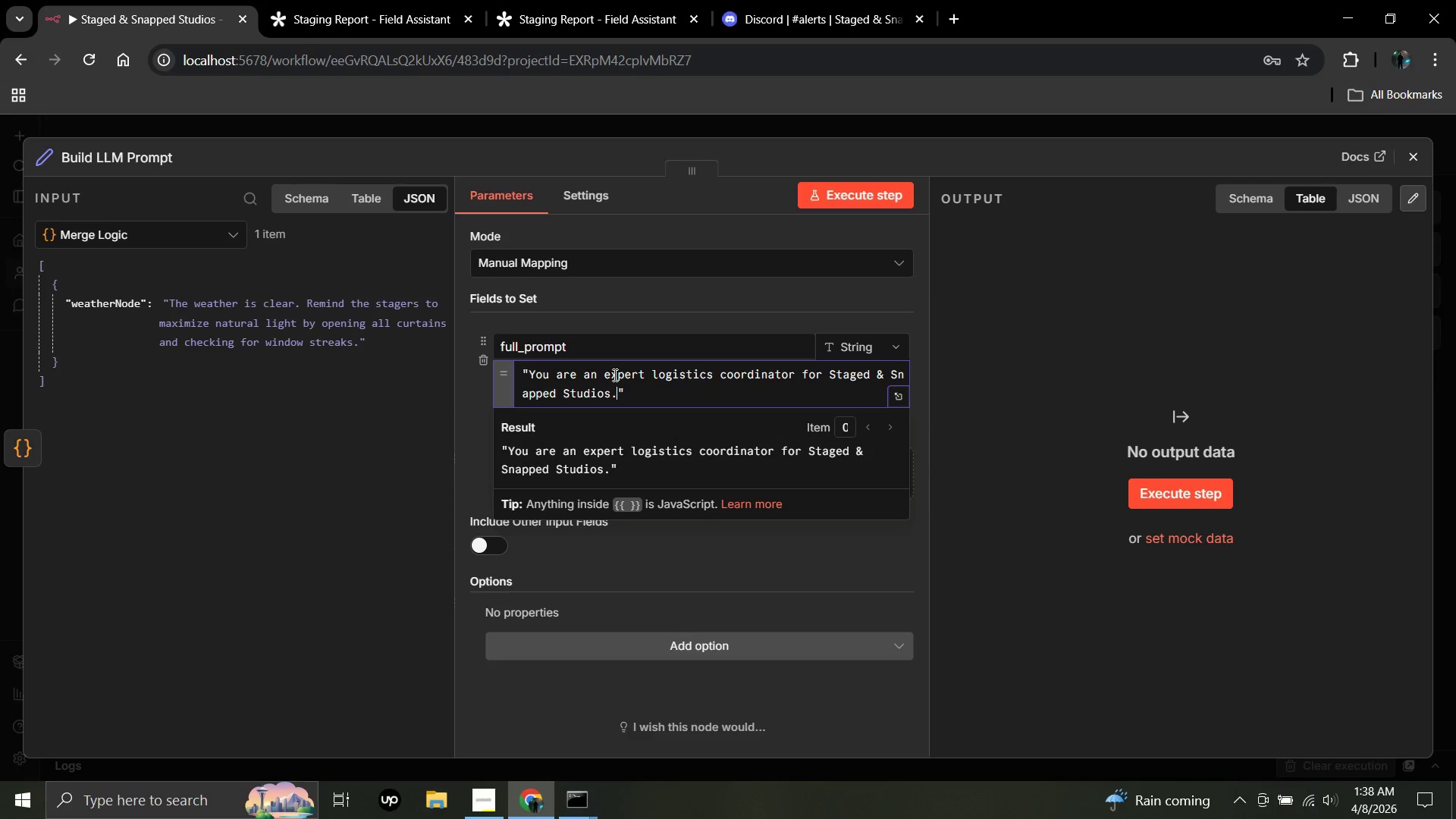 
key(Enter)
 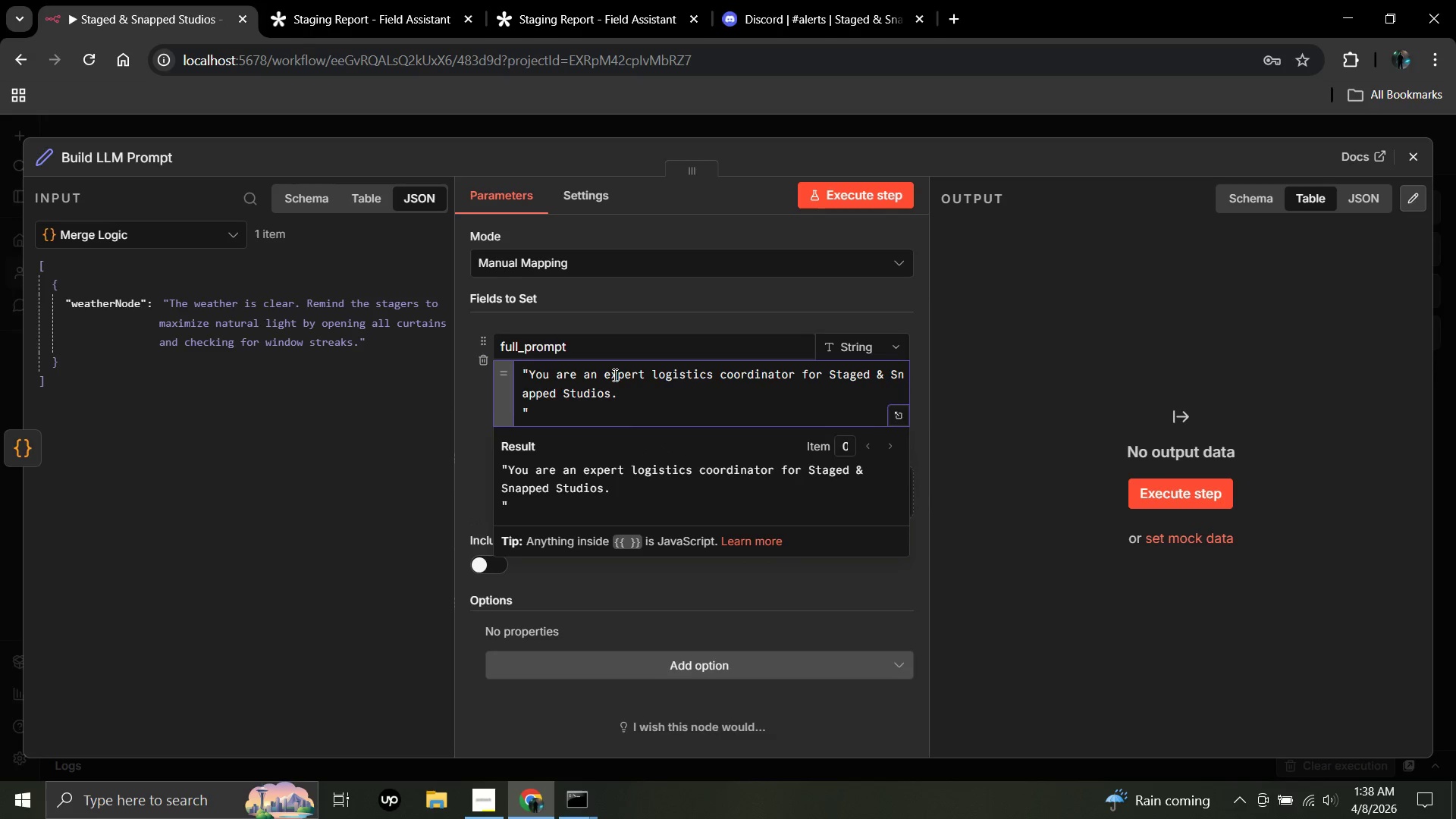 
key(Enter)
 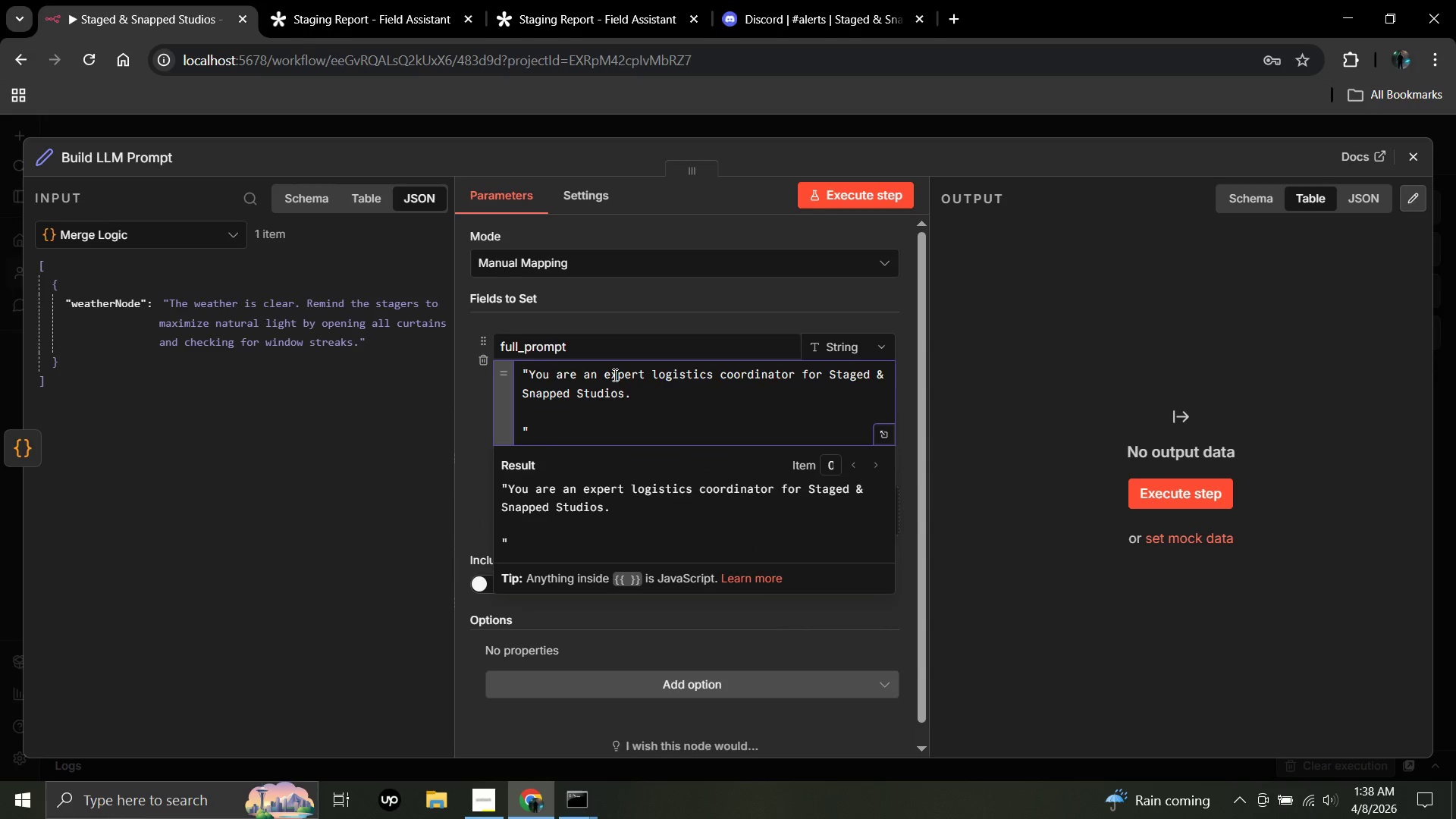 
type(TASK: Wrie)
key(Backspace)
type(te a professional 'Execution br)
key(Backspace)
key(Backspace)
type(Brief[PageDown])
 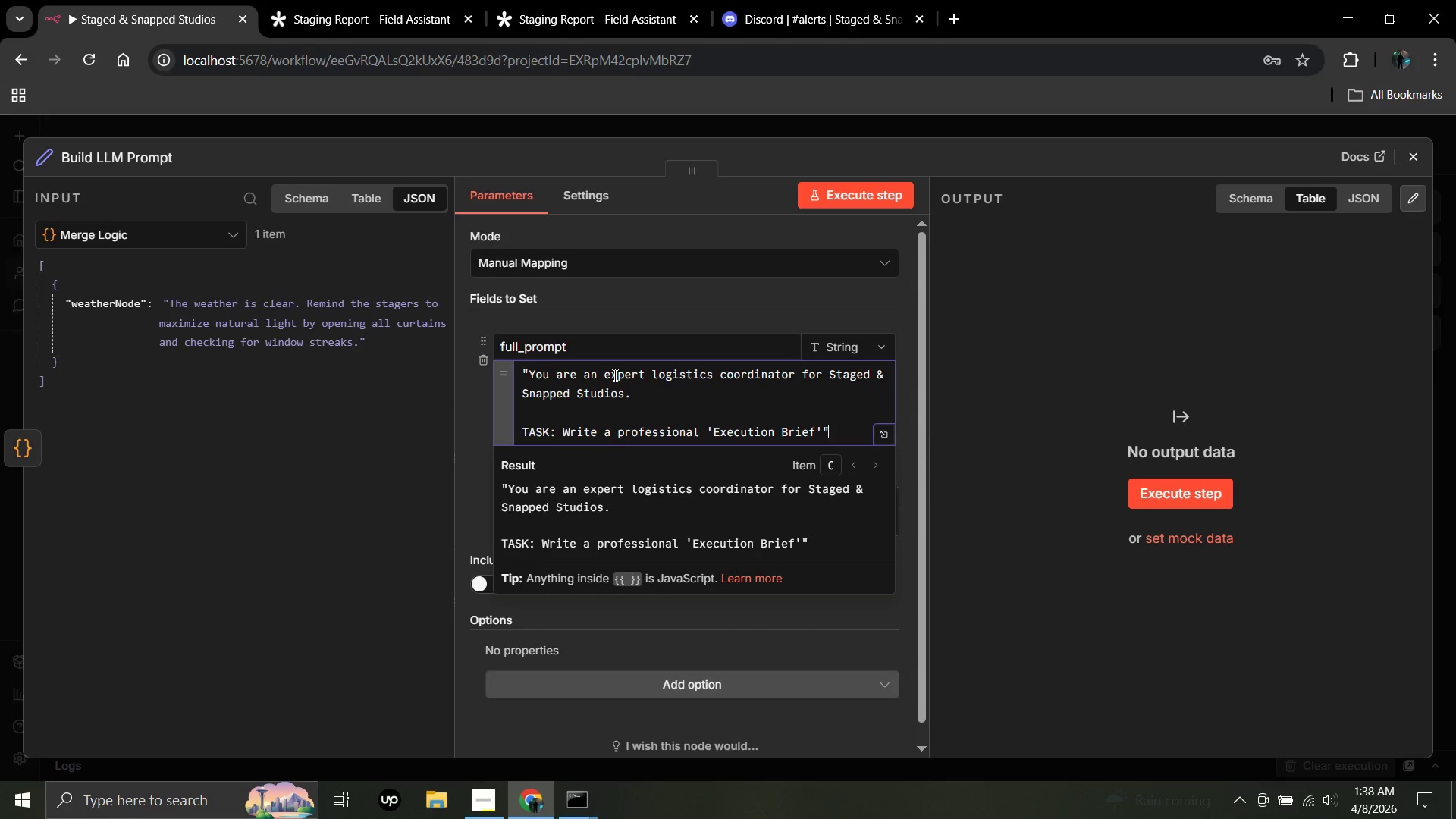 
key(ArrowLeft)
 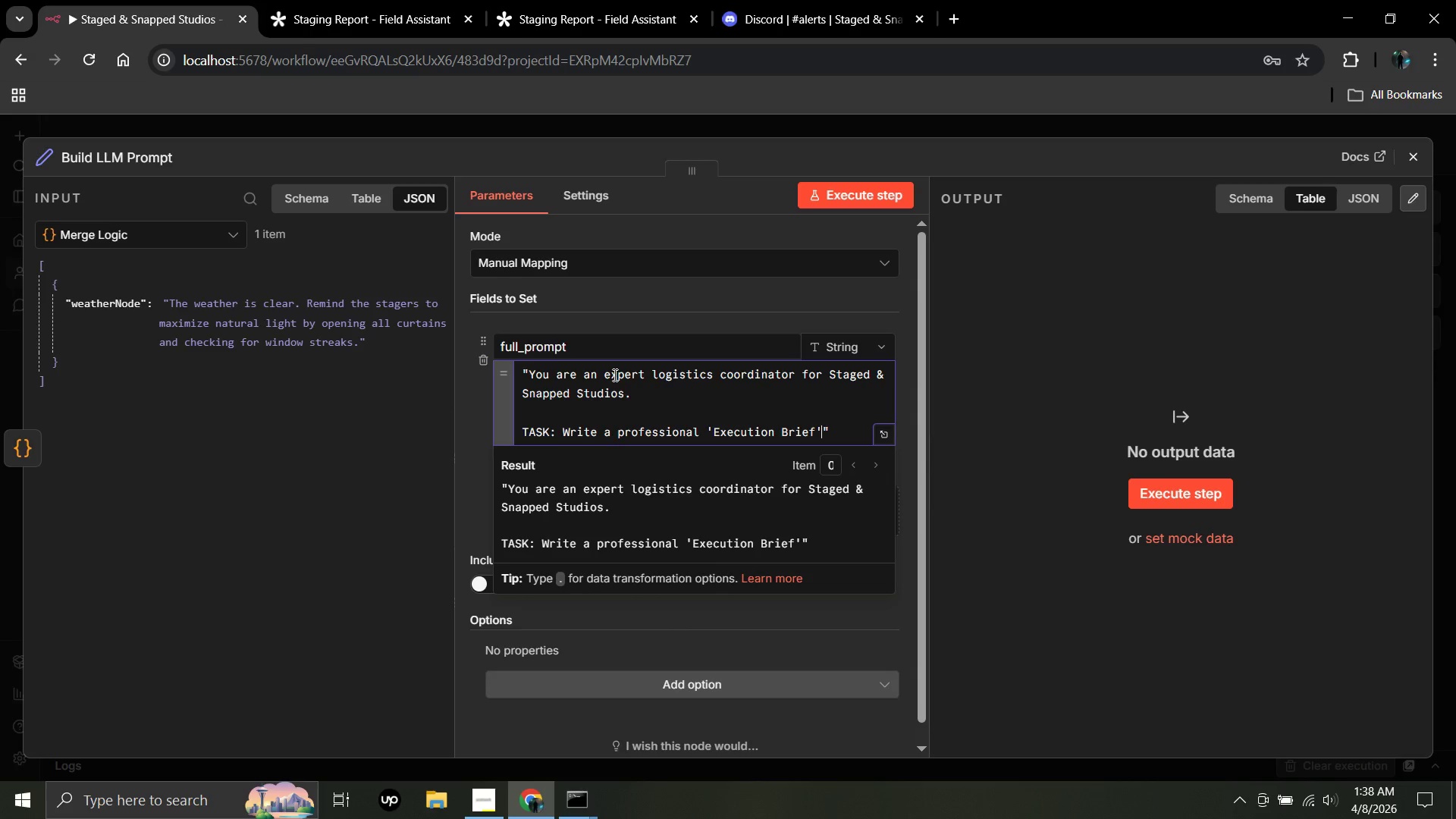 
type( for a photographer)
 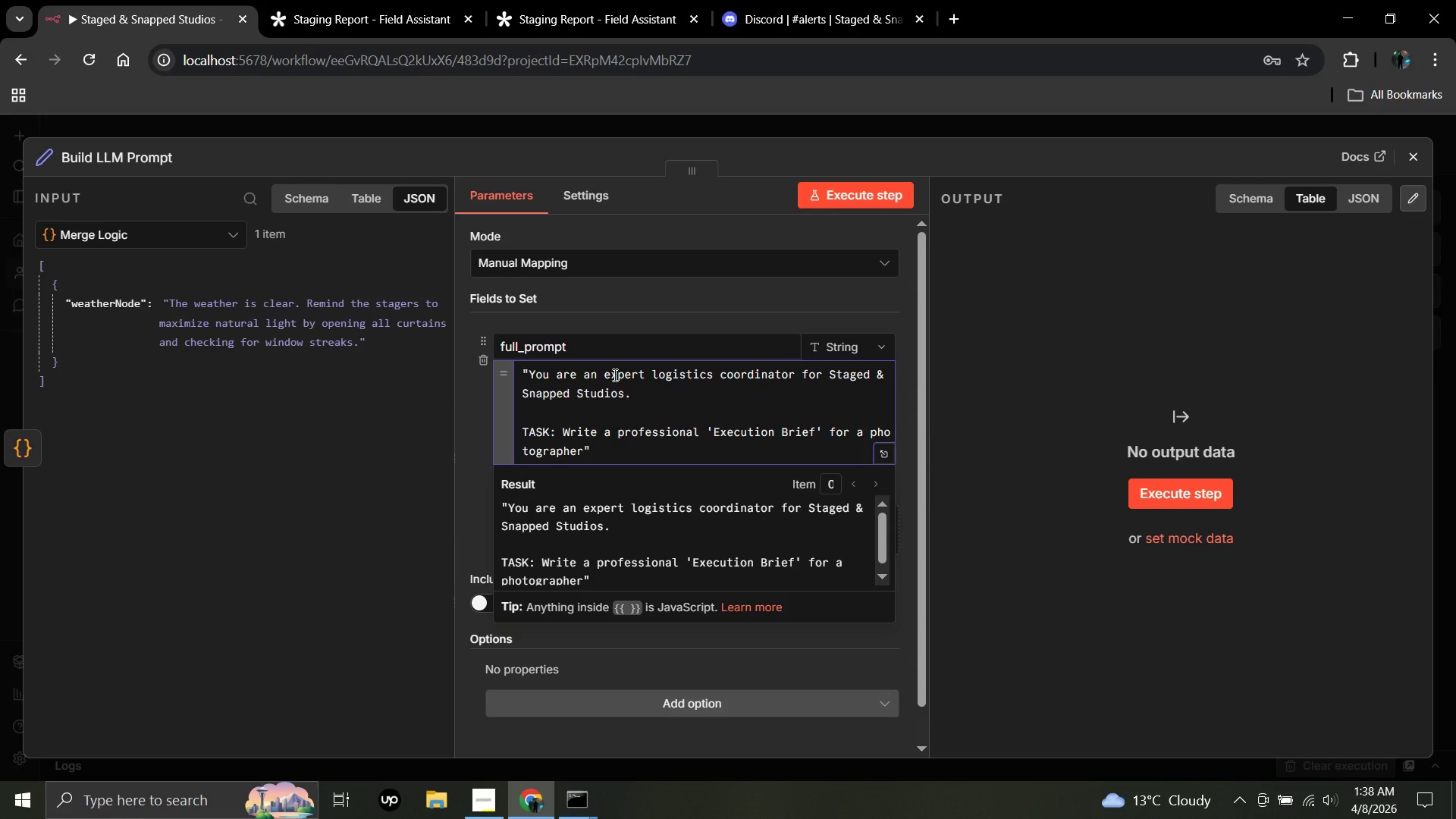 
type( heading)
 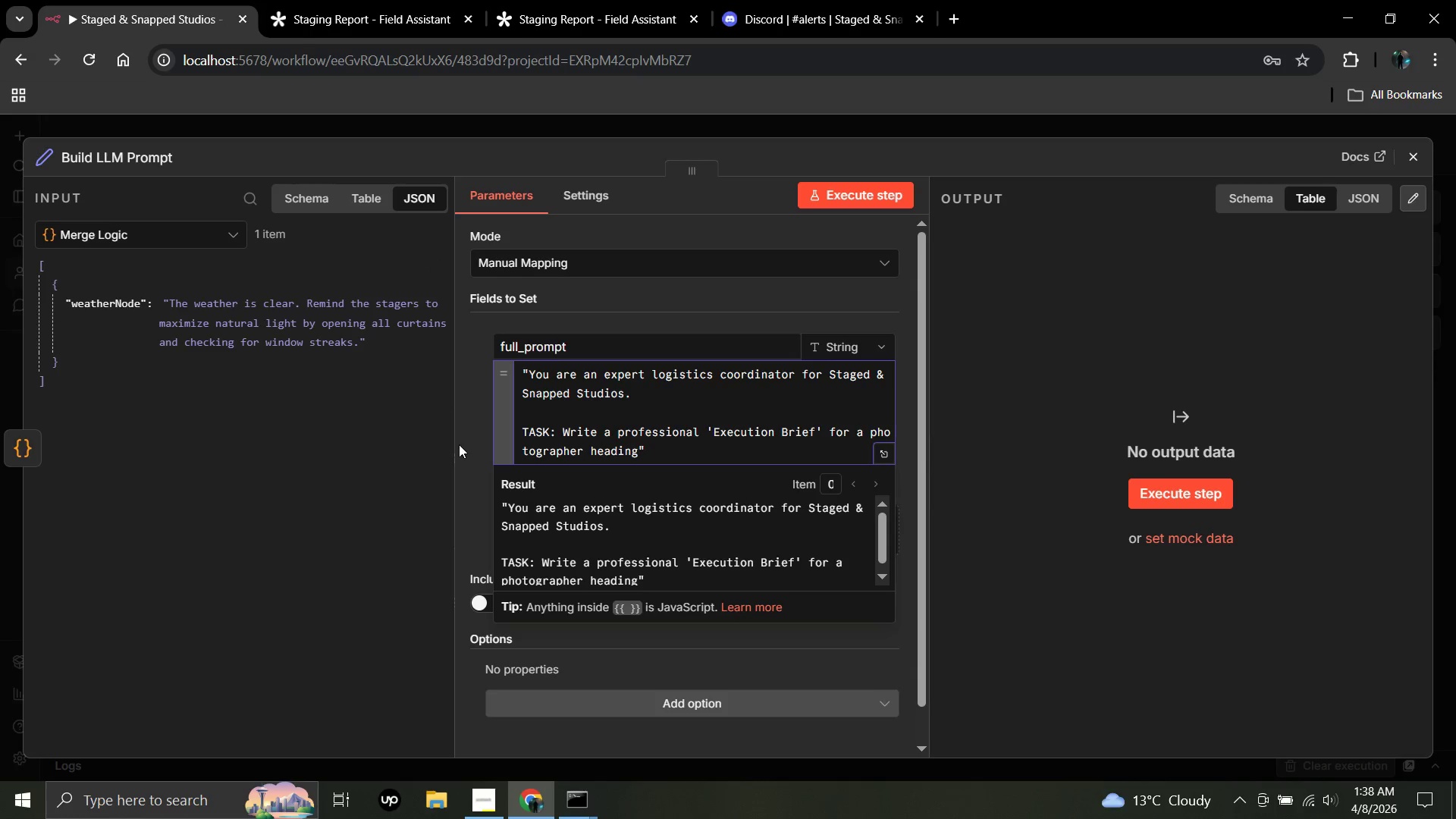 
left_click_drag(start_coordinate=[453, 440], to_coordinate=[328, 441])
 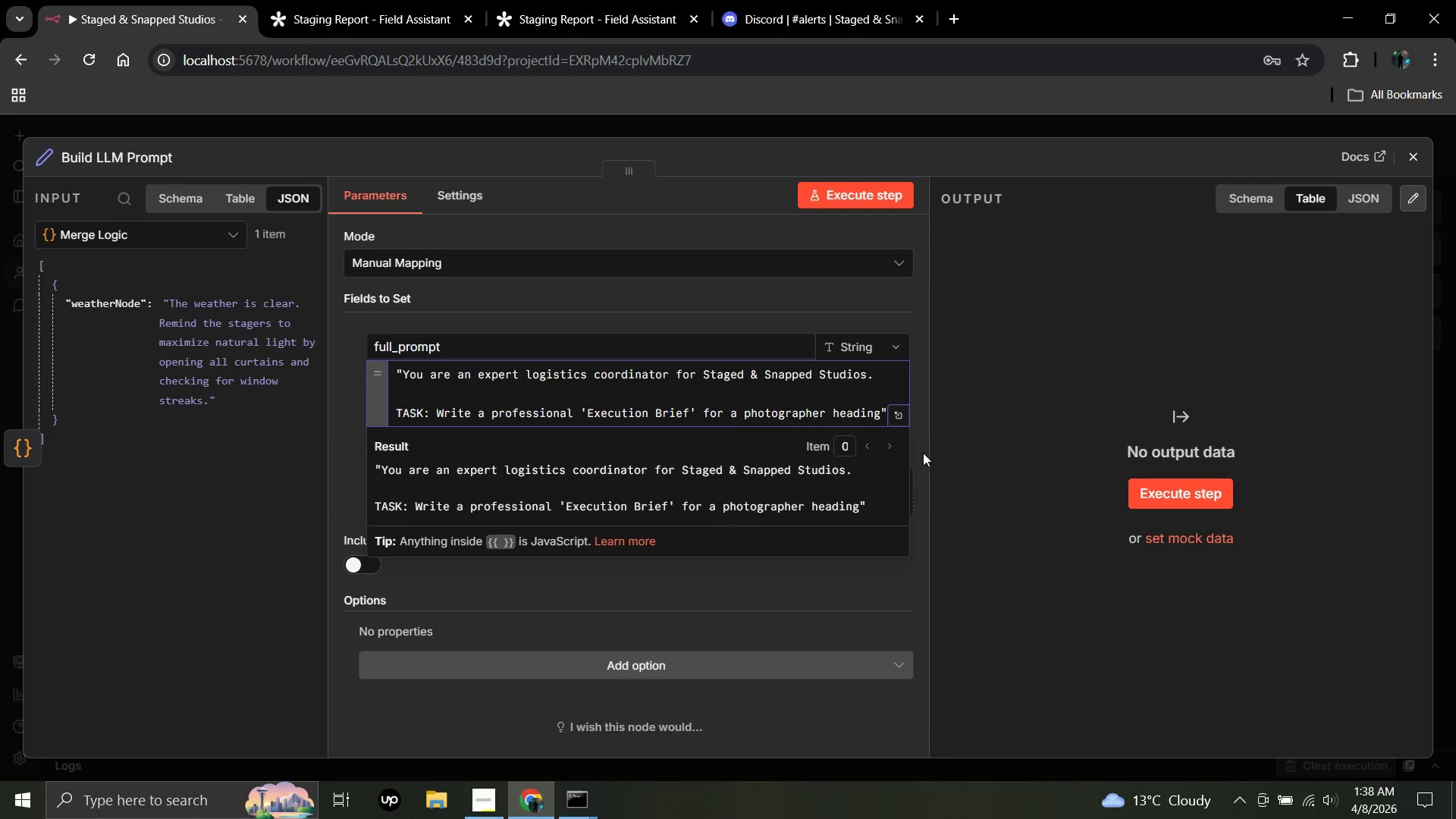 
left_click_drag(start_coordinate=[929, 453], to_coordinate=[1133, 454])
 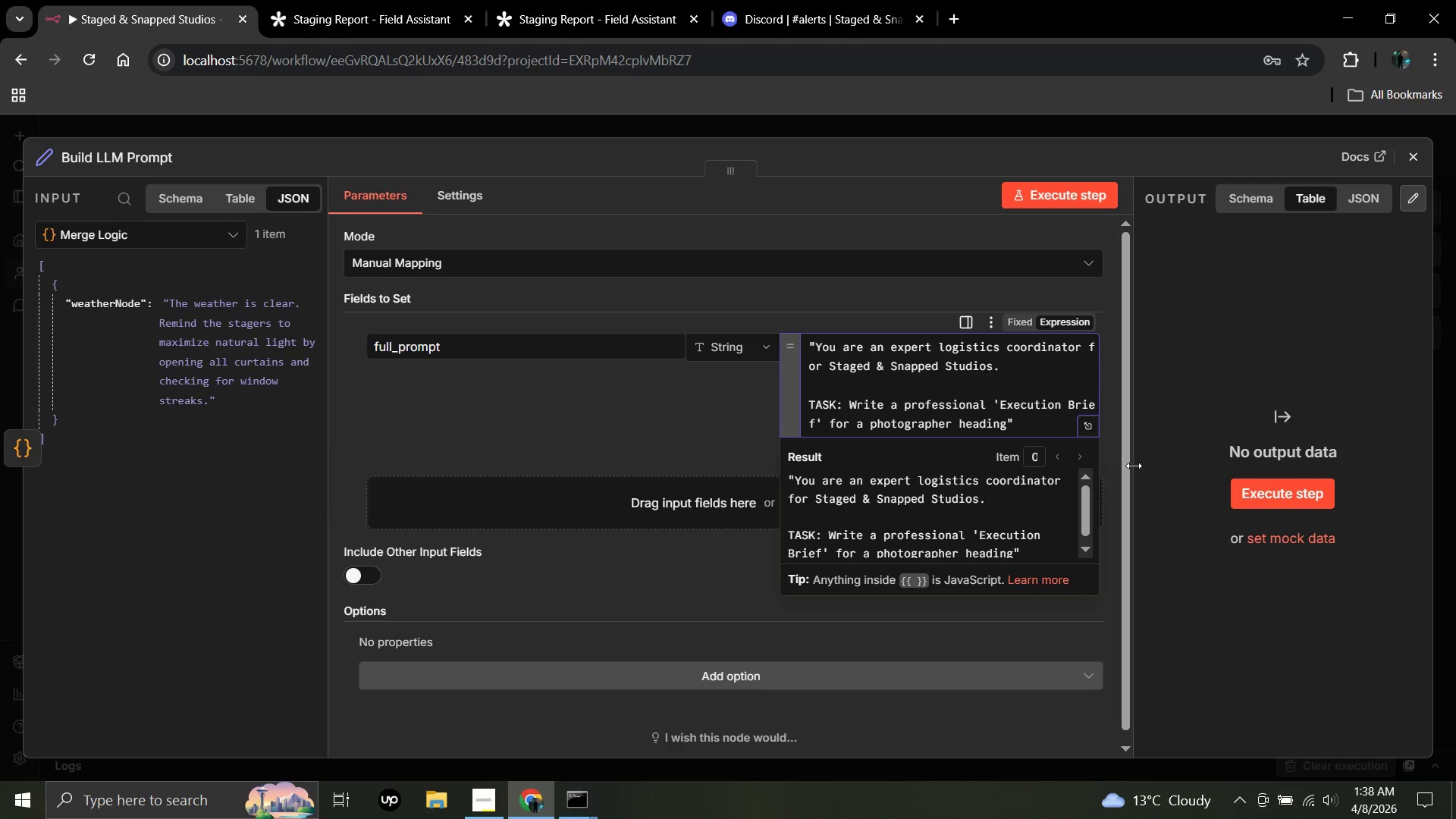 
left_click_drag(start_coordinate=[1134, 466], to_coordinate=[1028, 466])
 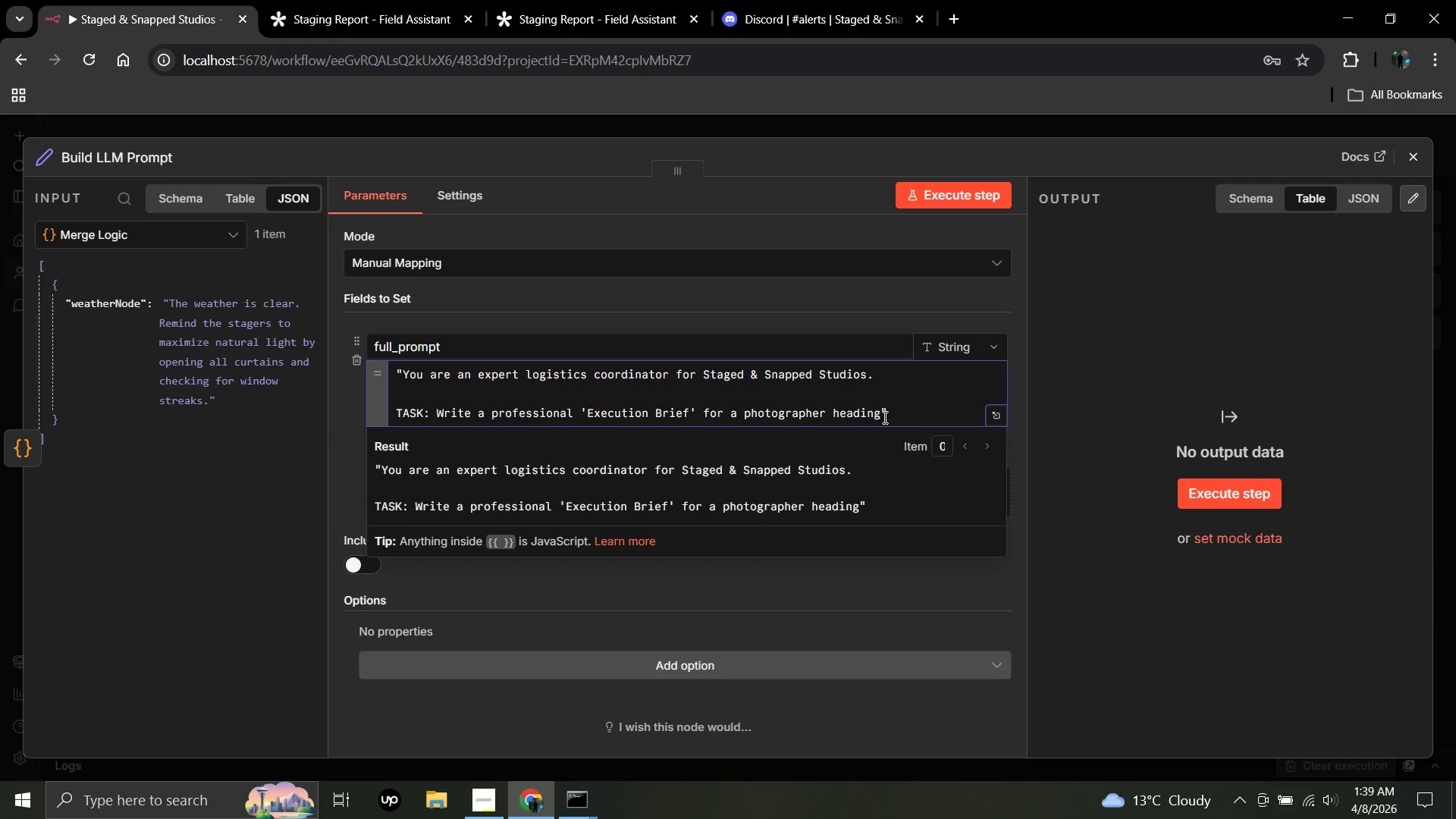 
wait(7.53)
 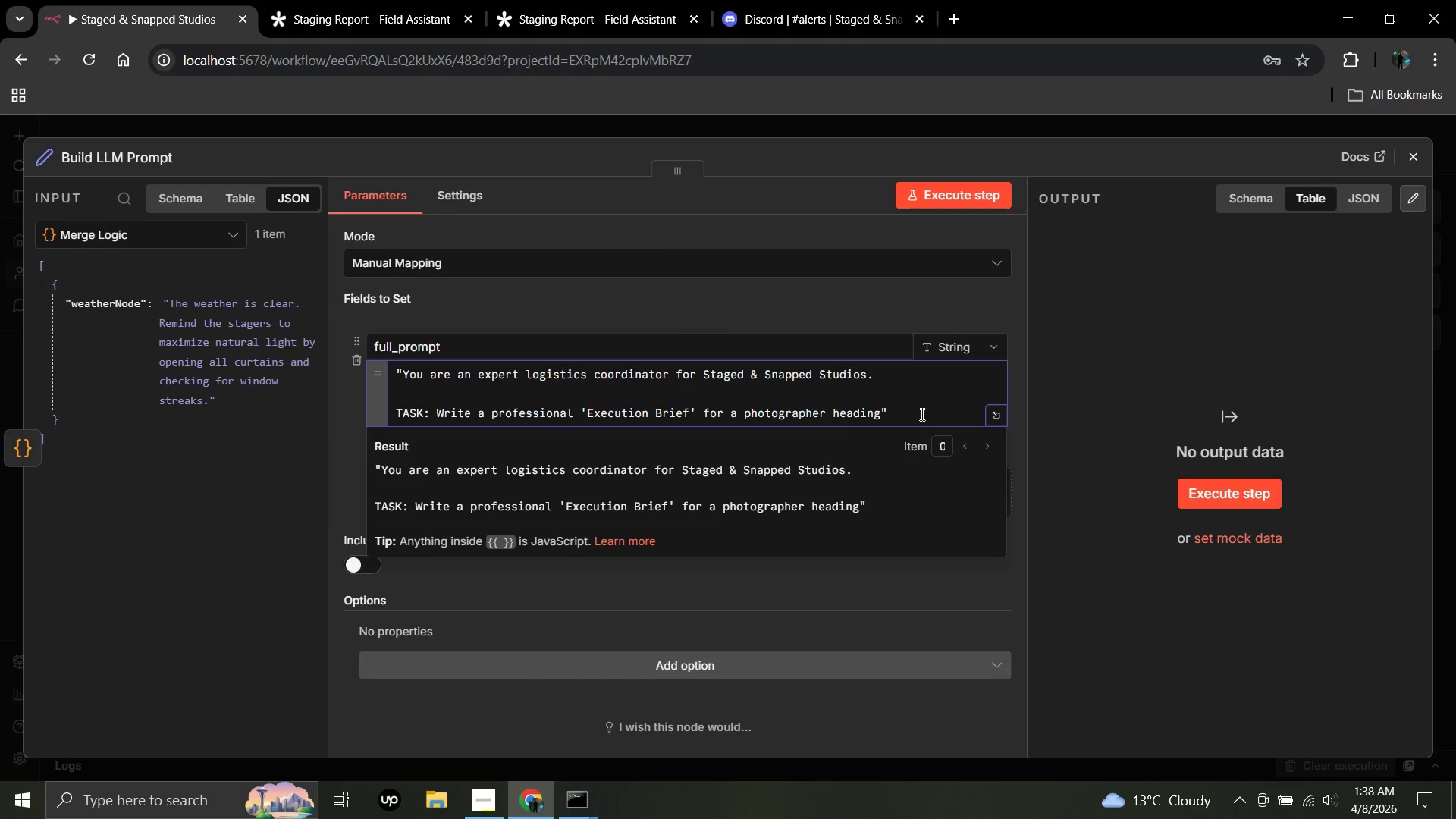 
left_click([877, 412])
 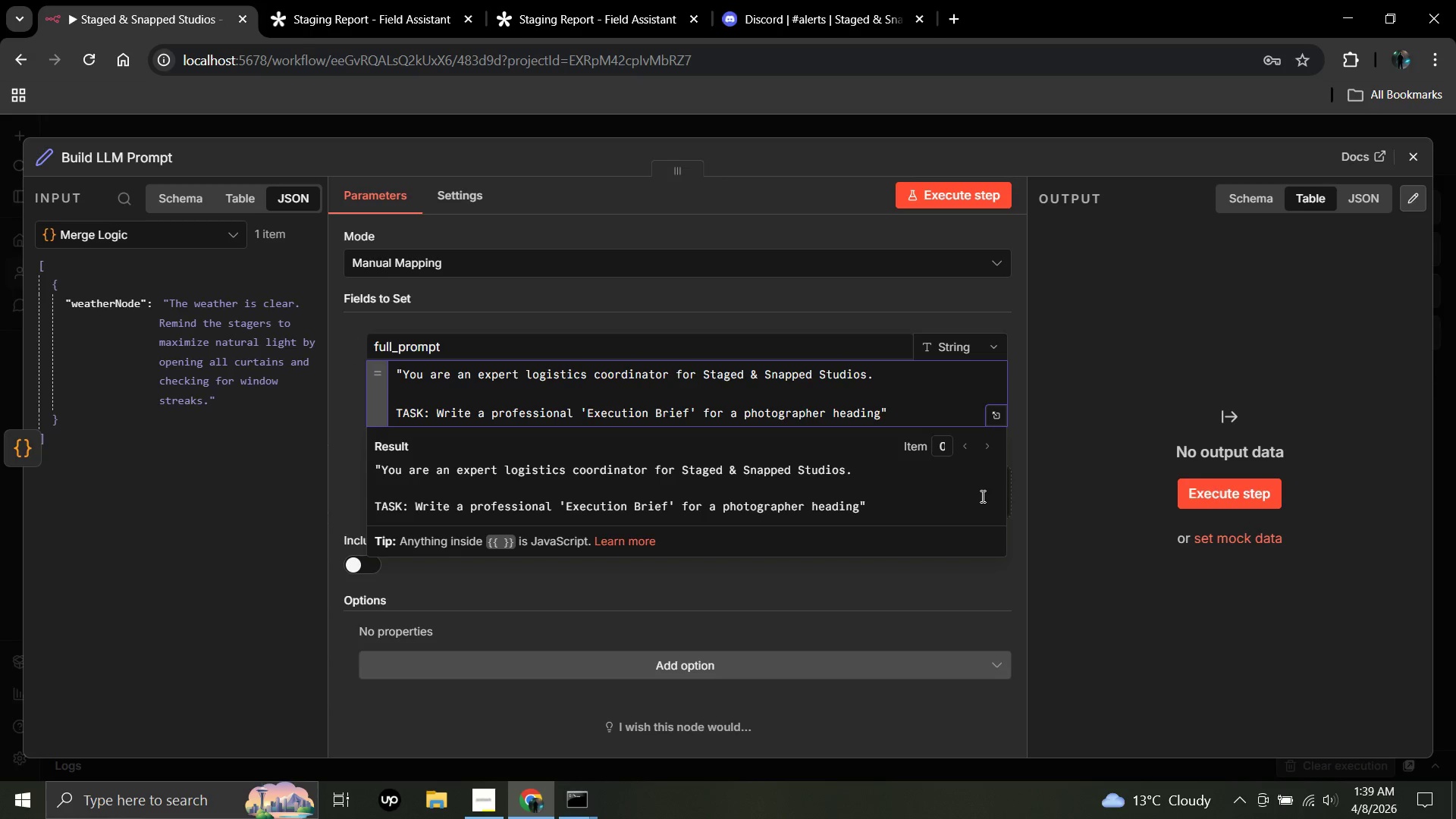 
key(ArrowRight)
 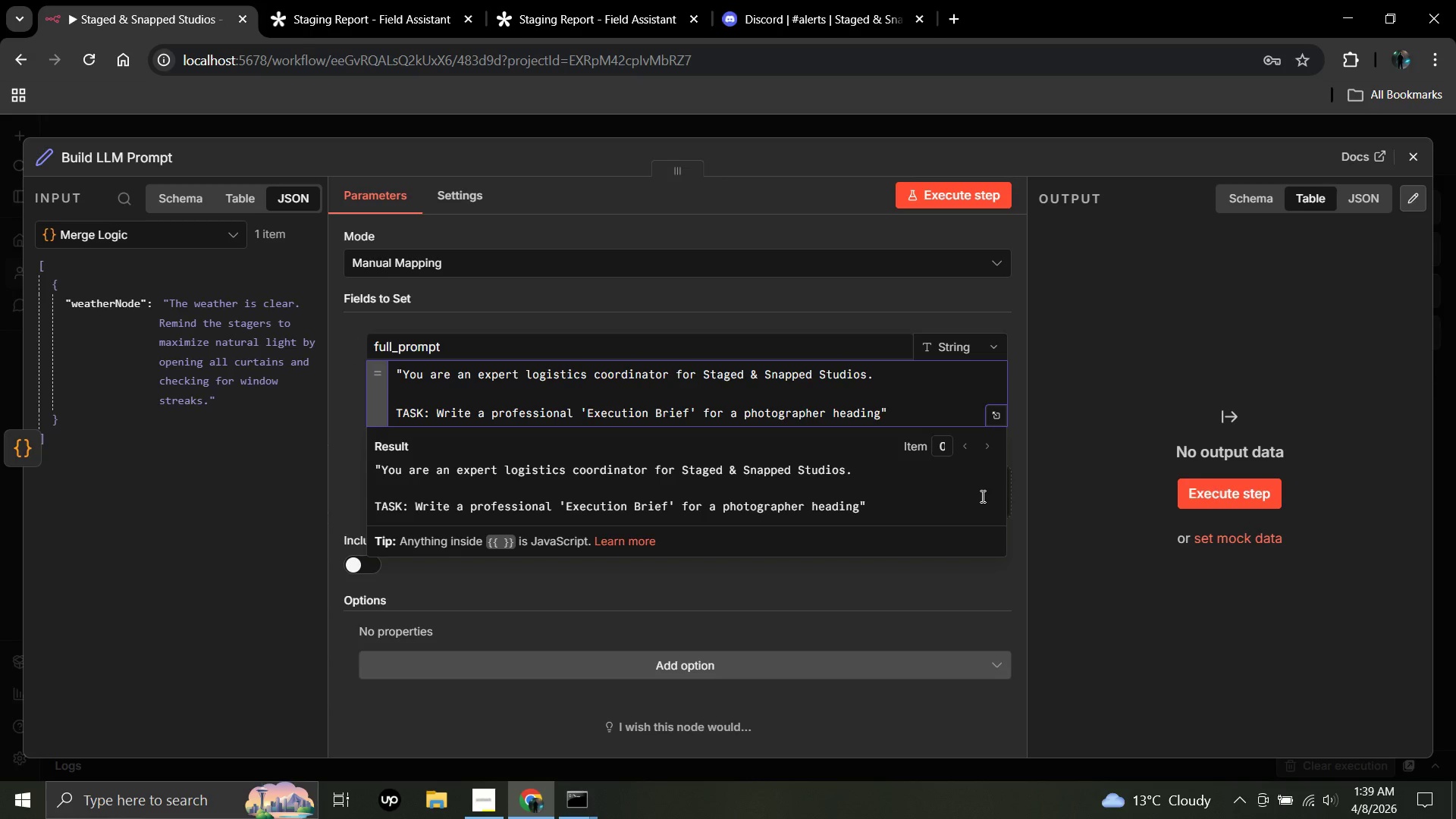 
type( to a shoot.)
 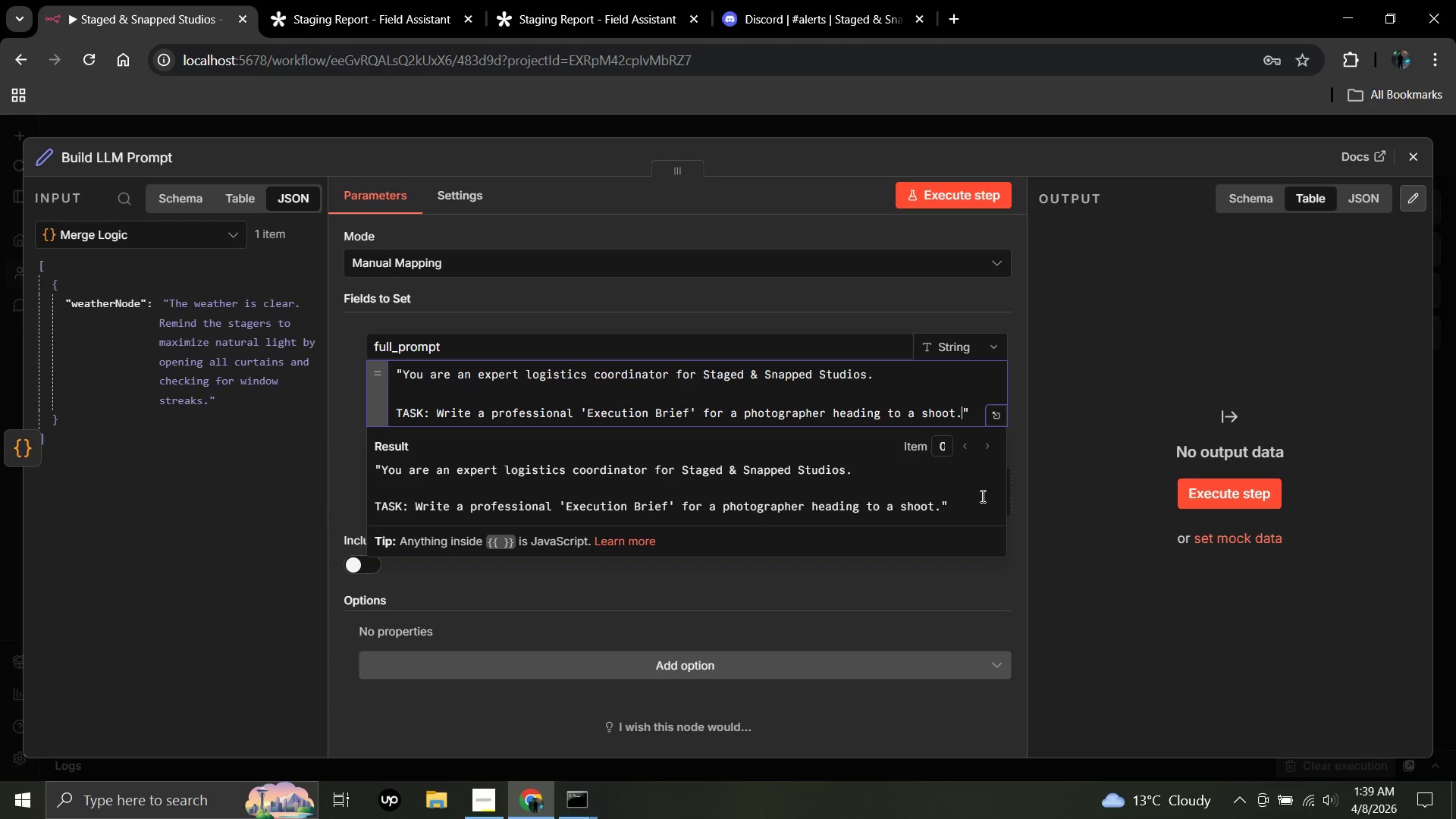 
key(Shift+Enter)
 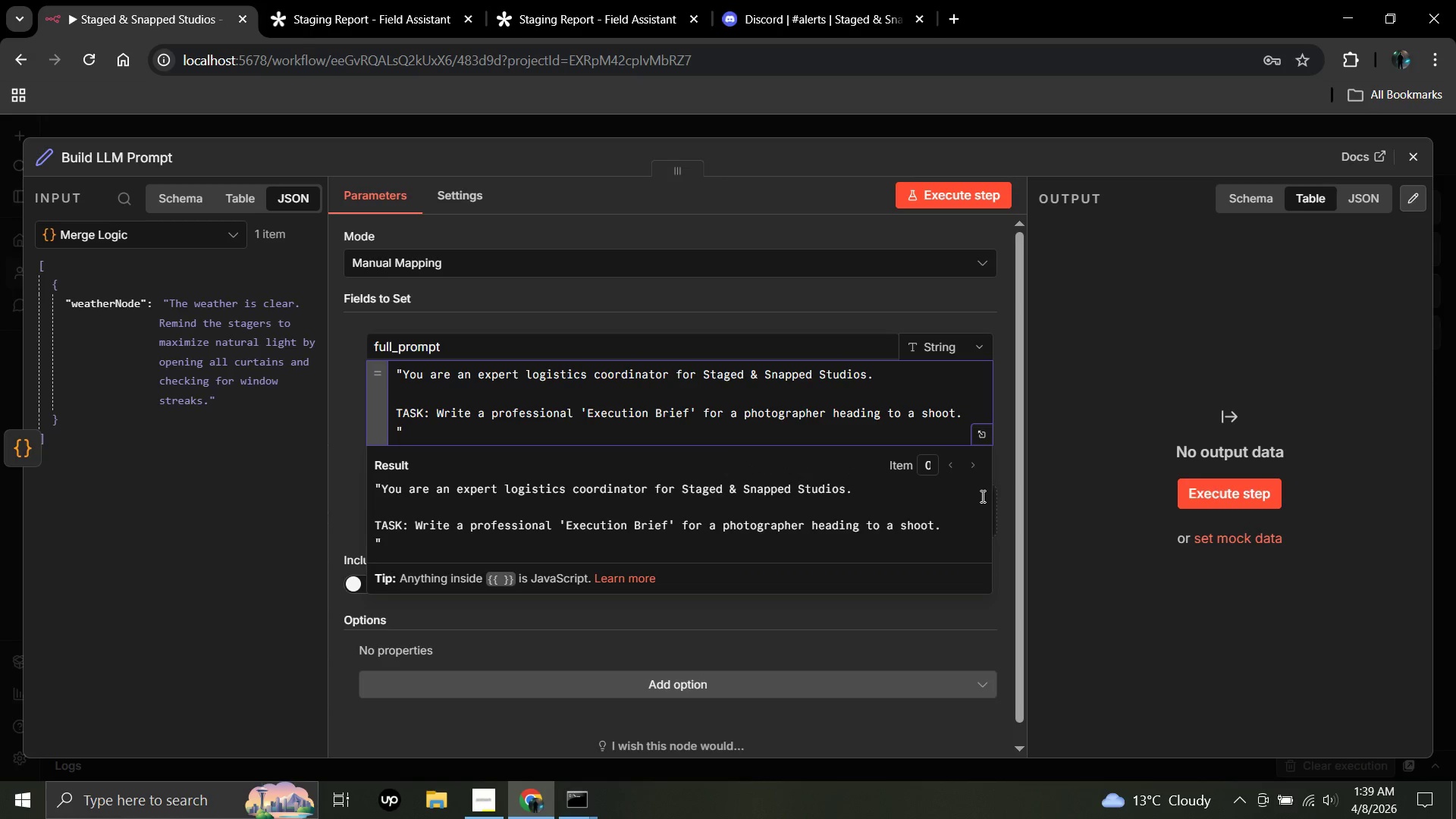 
key(Shift+Enter)
 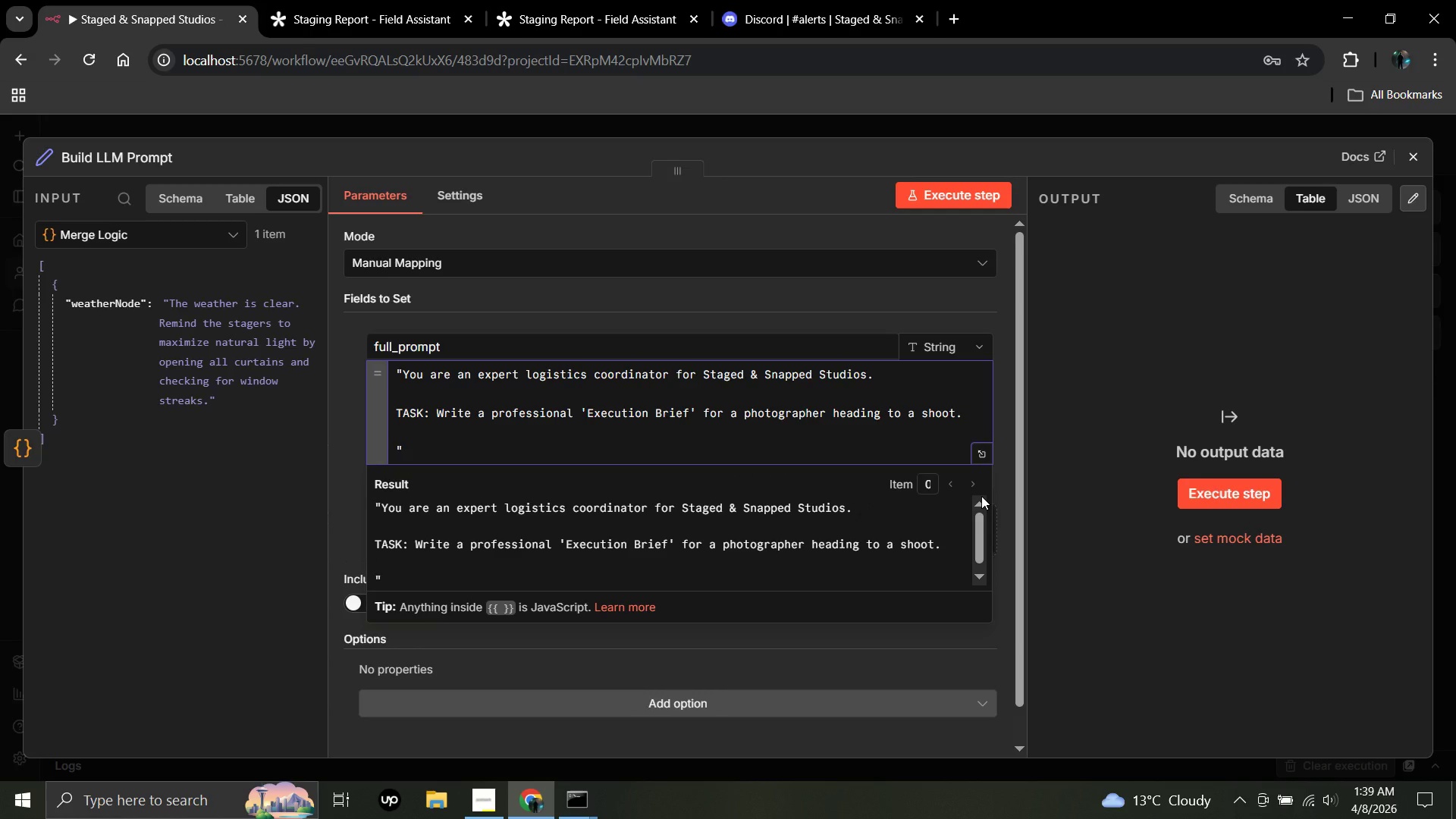 
type(Dat)
key(Backspace)
key(Backspace)
type(ATA: )
key(Backspace)
 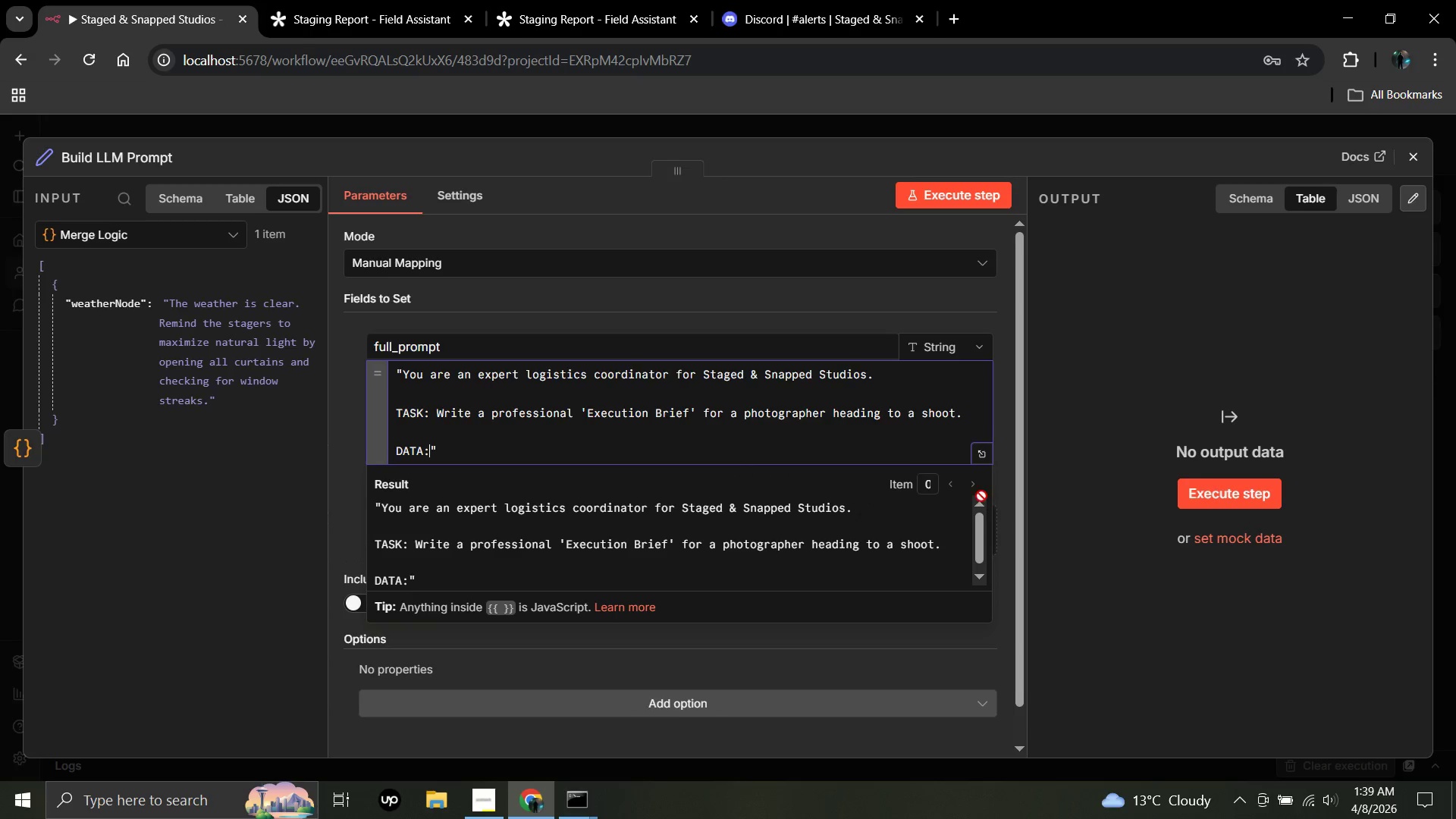 
key(Shift+Enter)
 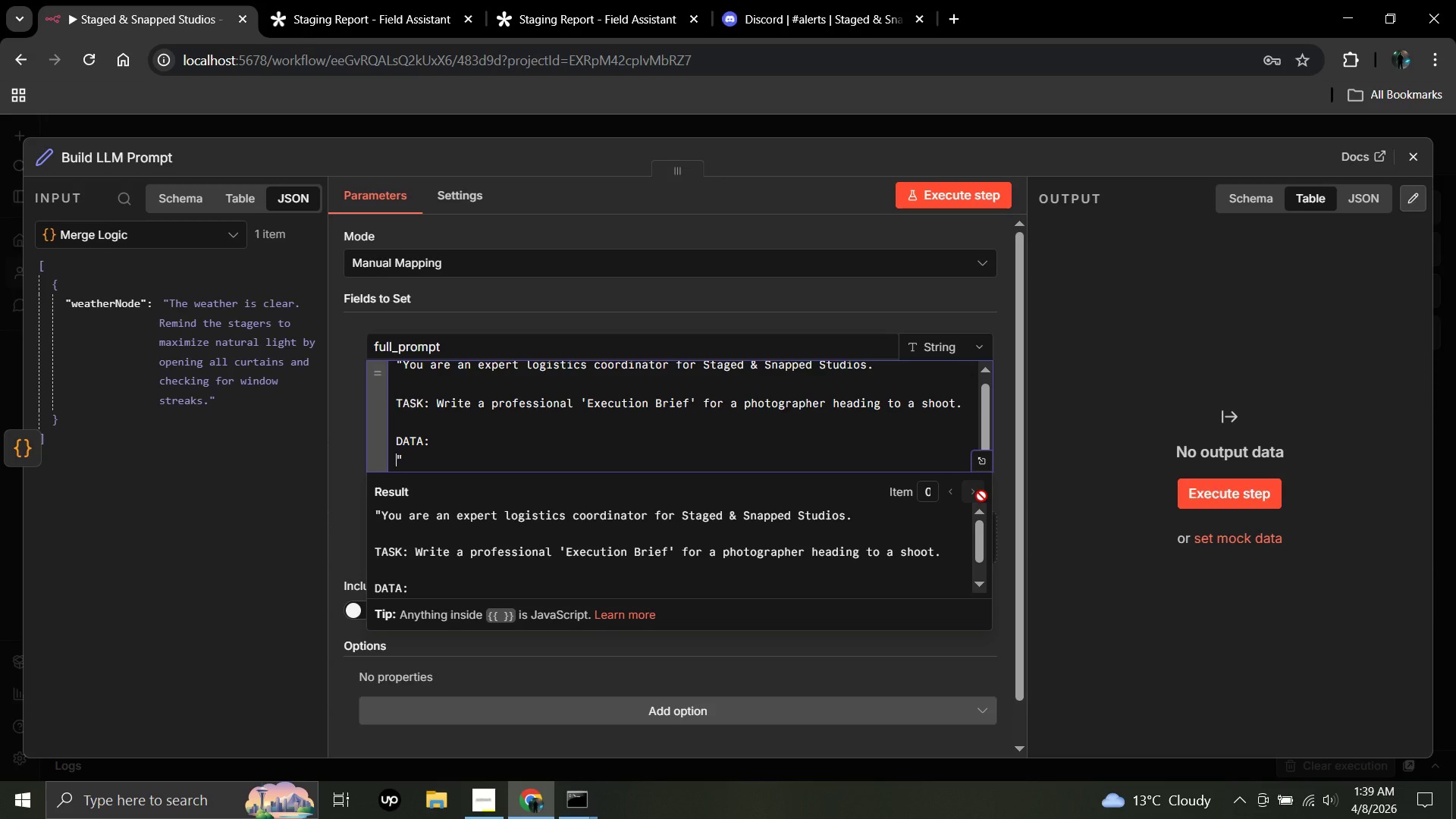 
type(Prper)
key(Backspace)
key(Backspace)
key(Backspace)
type(operty:)
 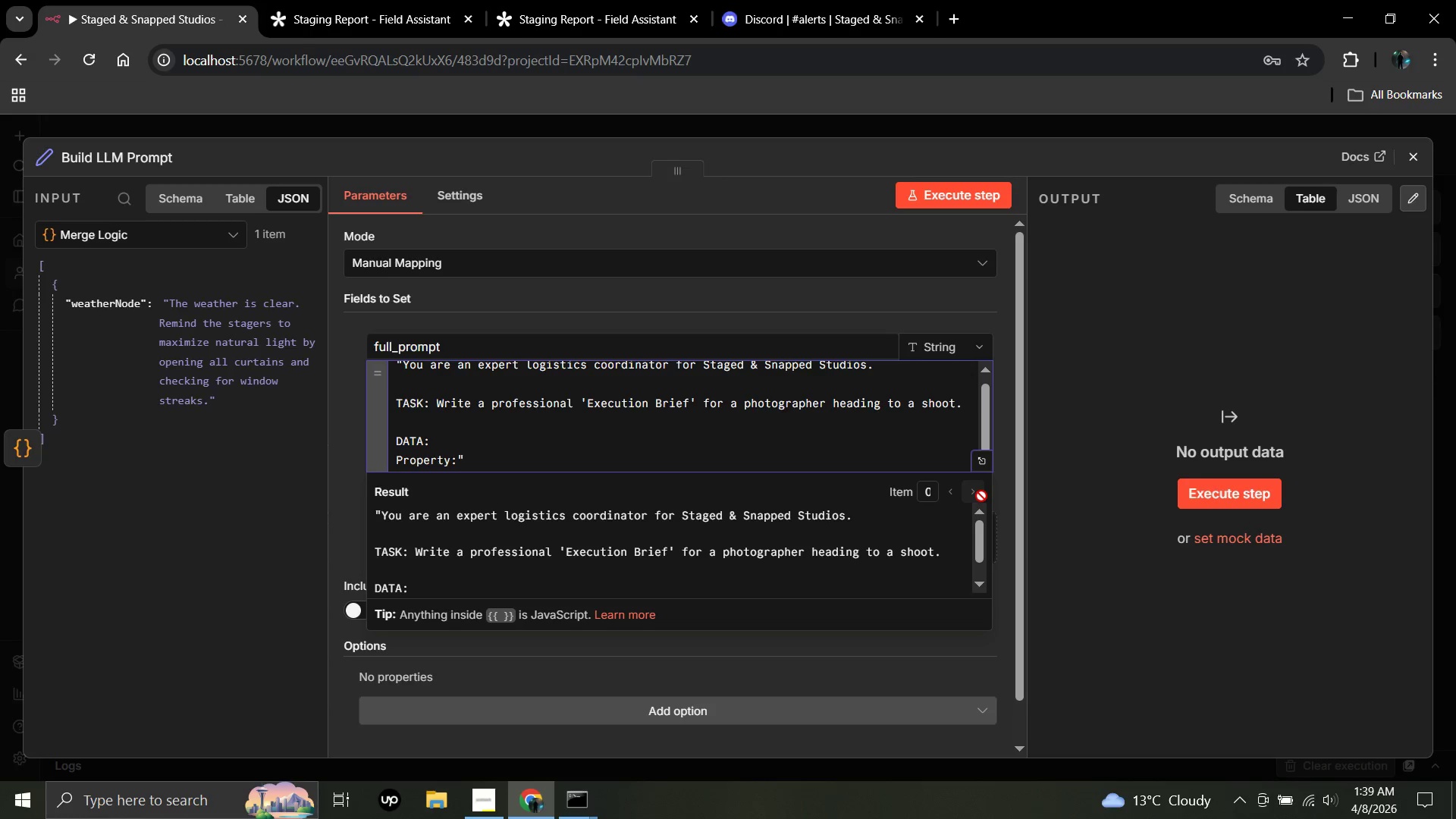 
wait(5.84)
 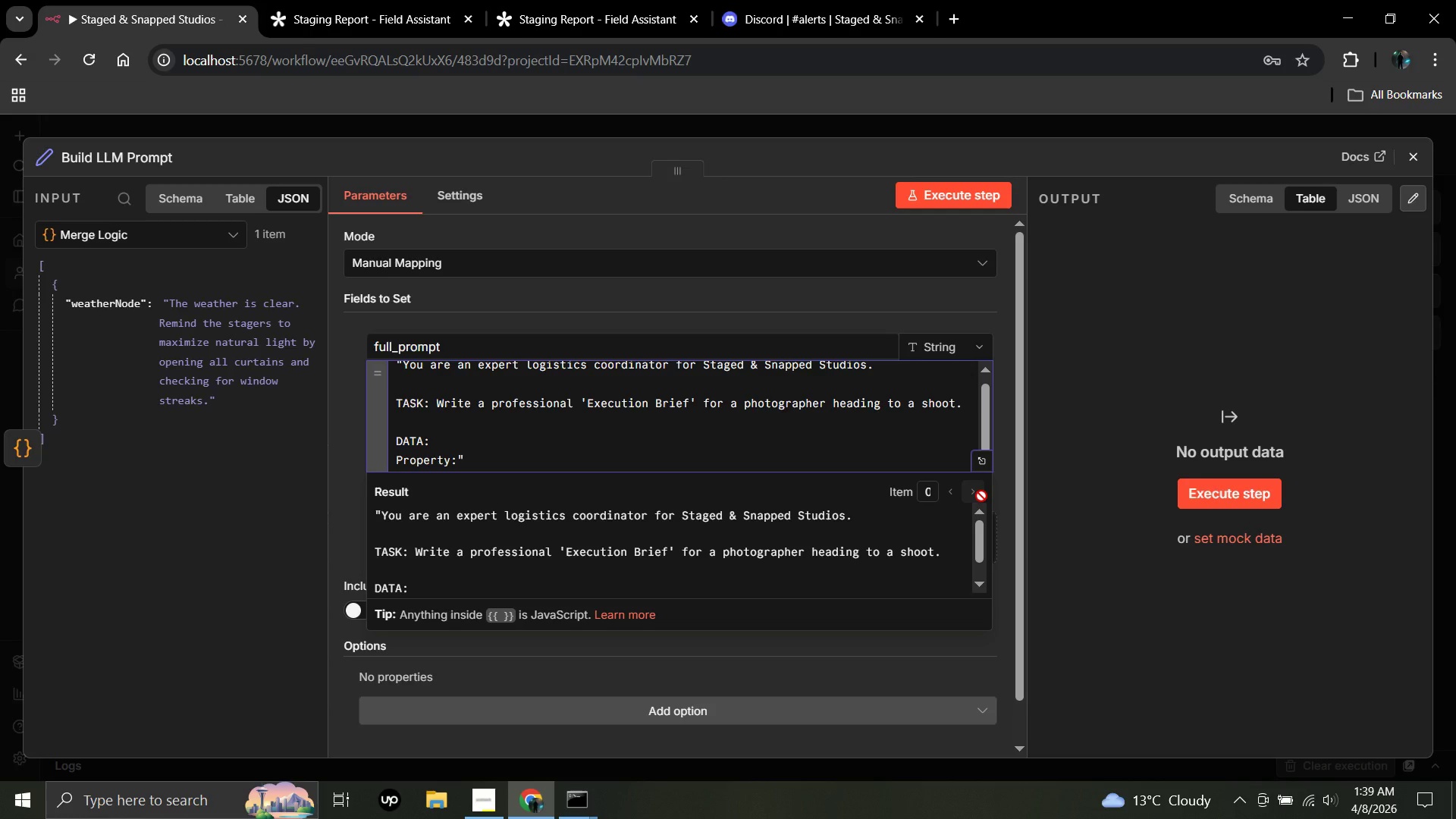 
left_click([234, 207])
 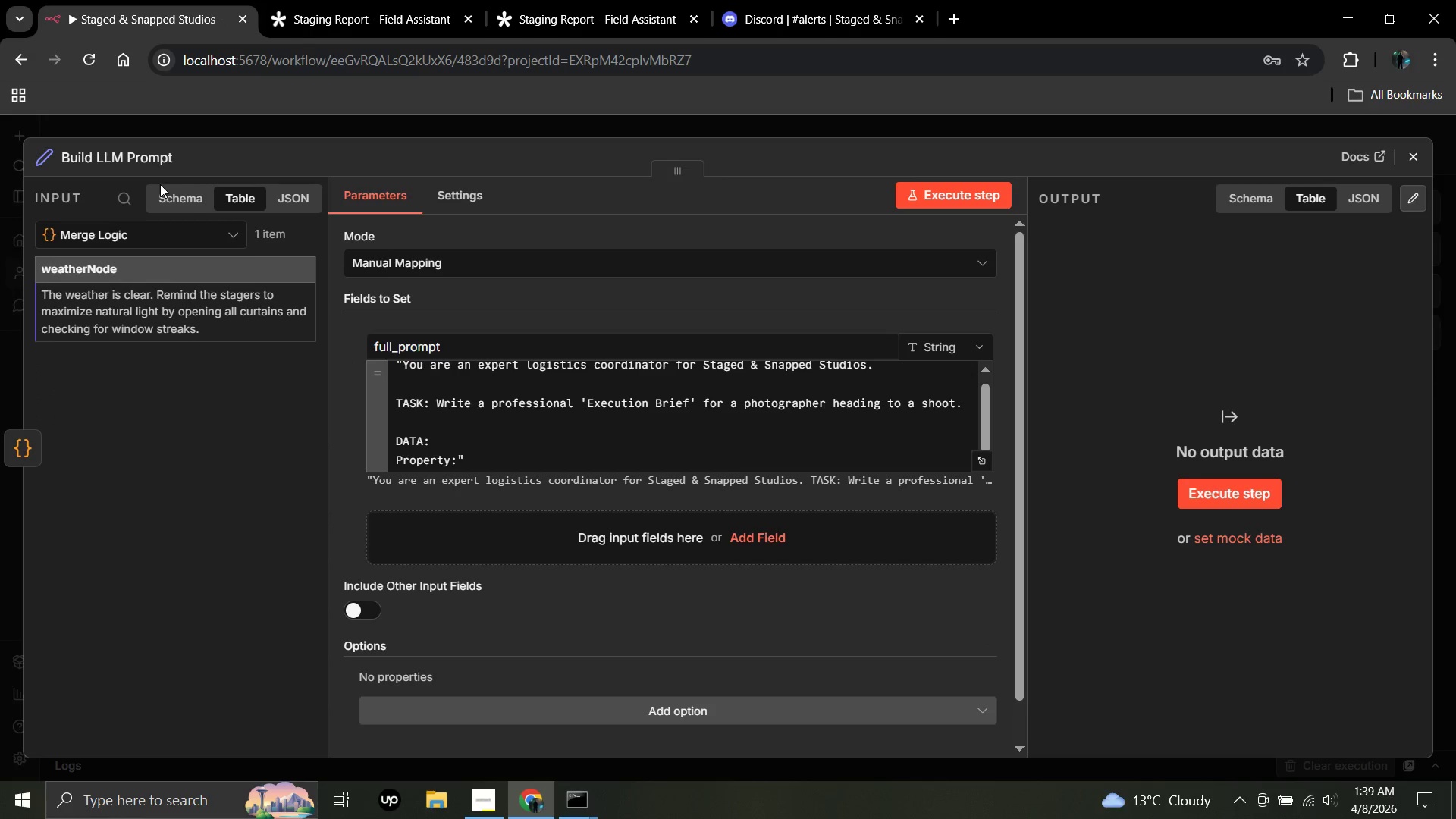 
double_click([187, 196])
 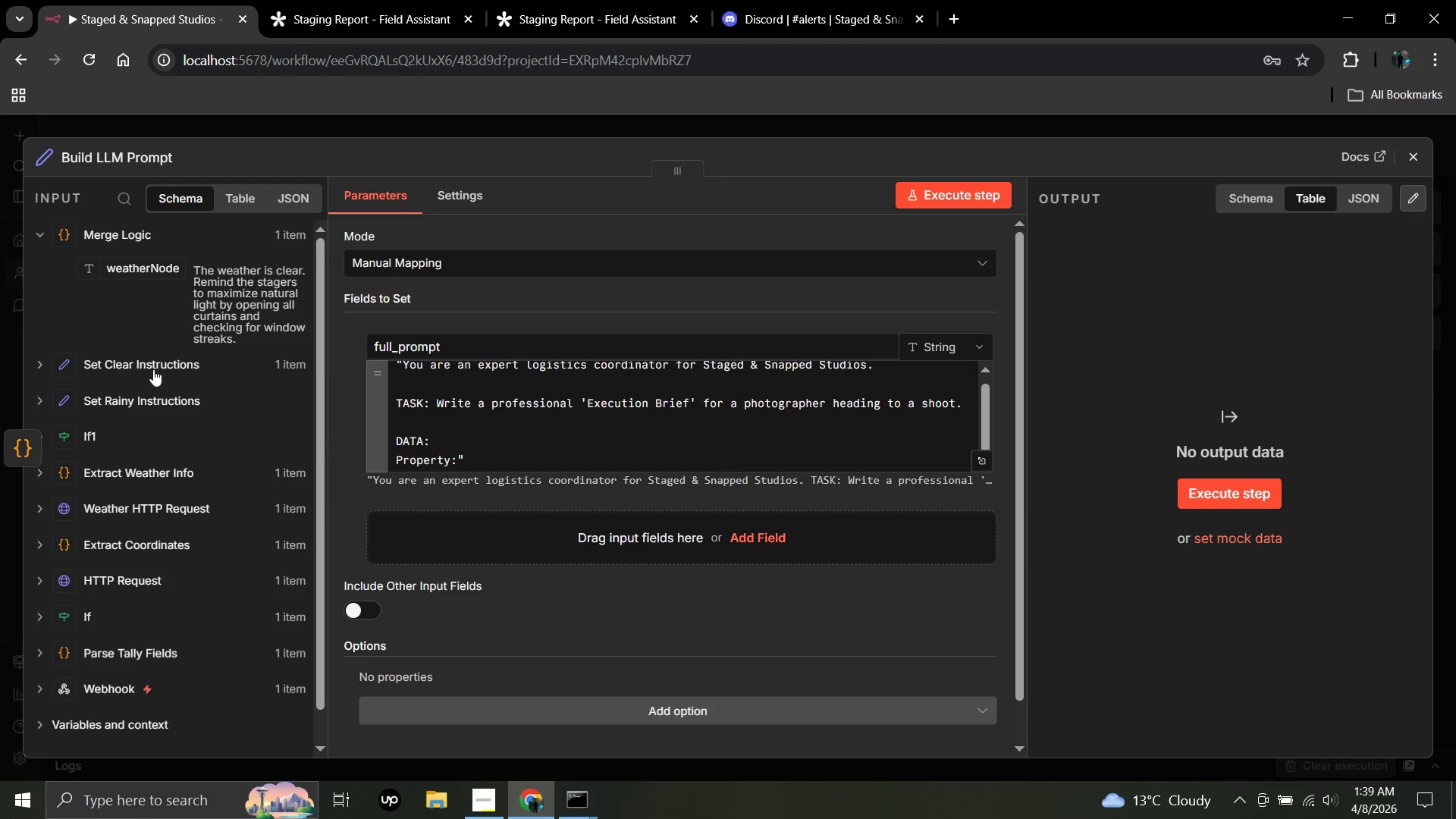 
scroll: coordinate [134, 614], scroll_direction: down, amount: 2.0
 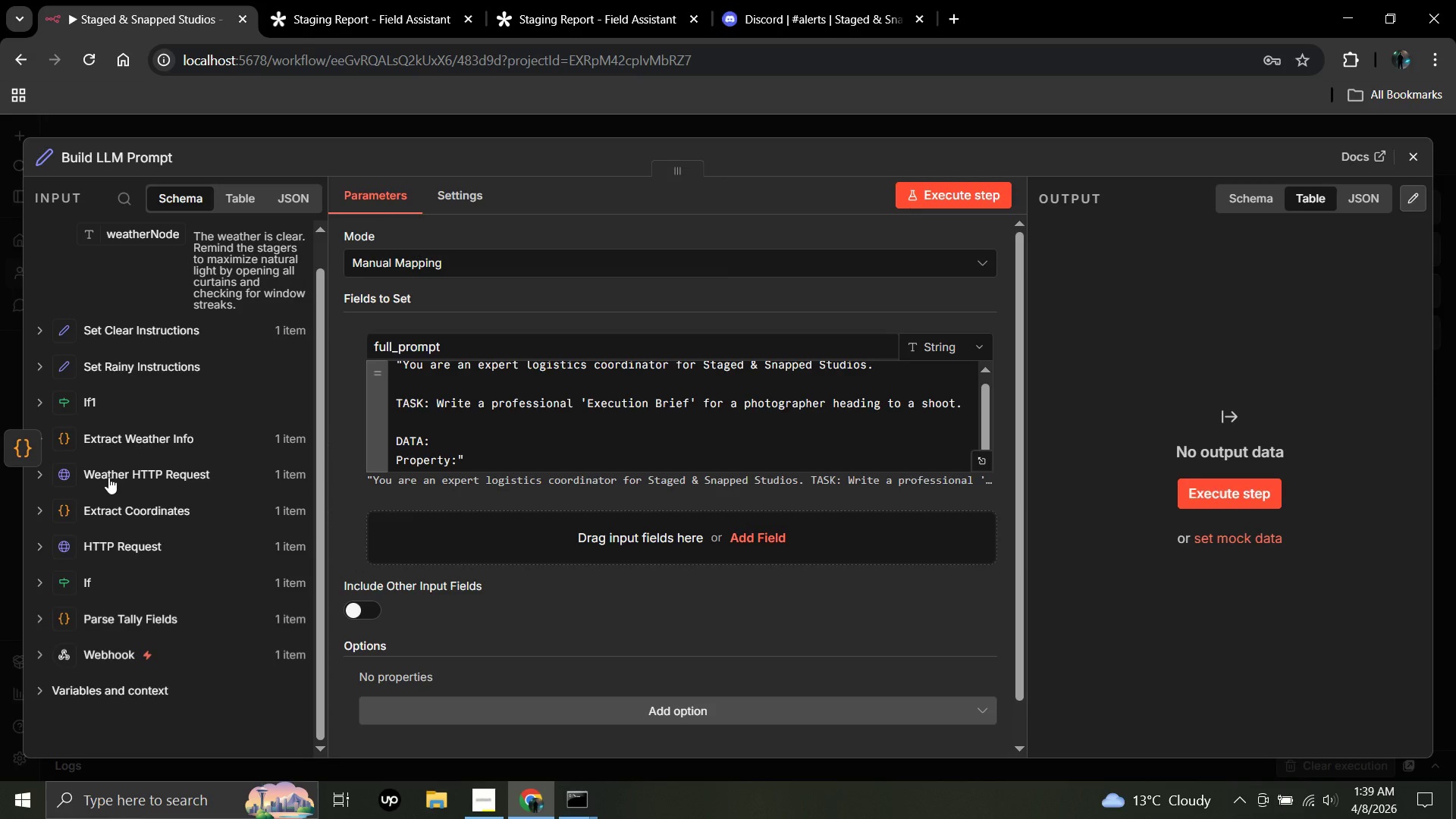 
wait(6.48)
 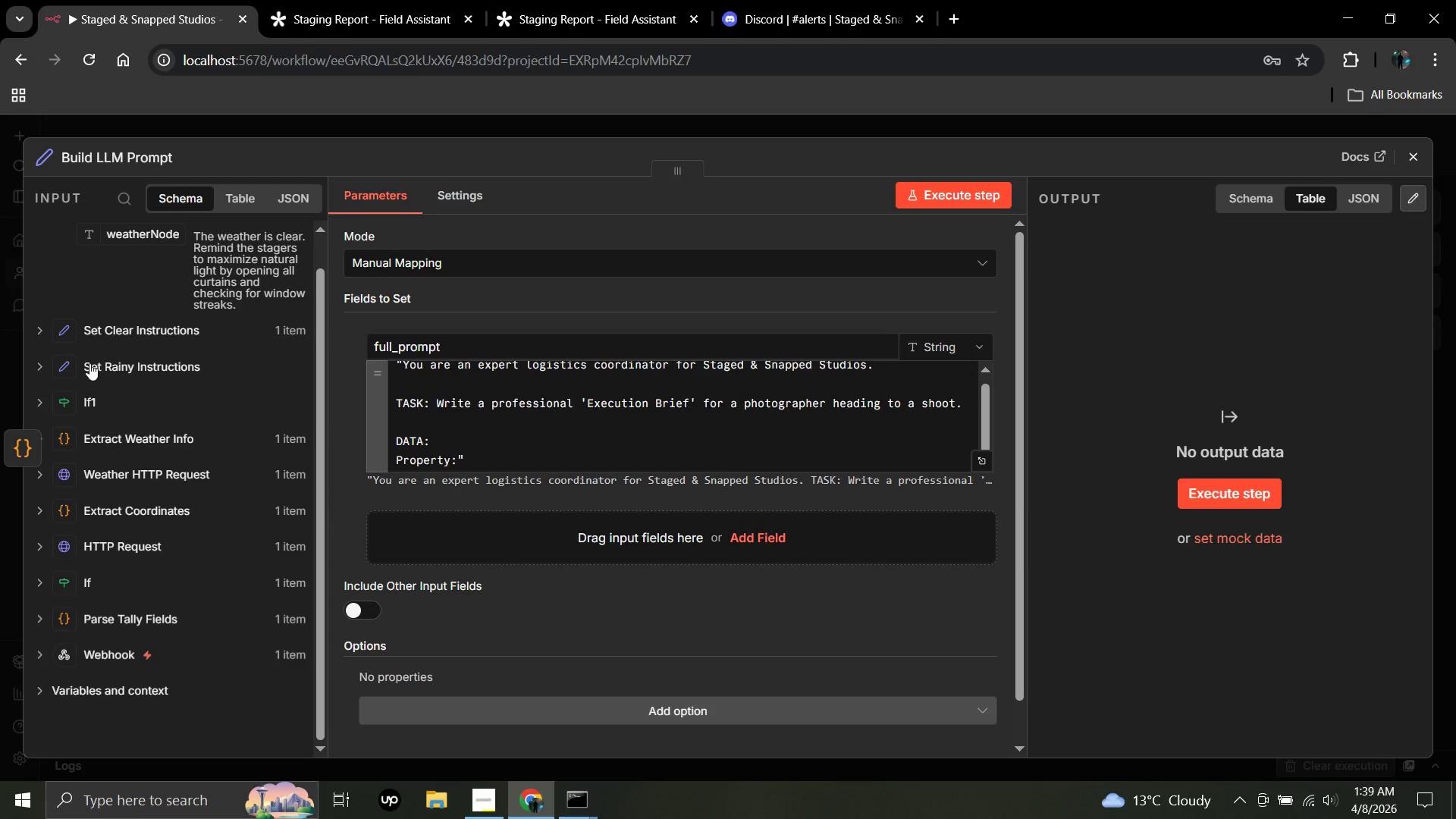 
left_click([39, 467])
 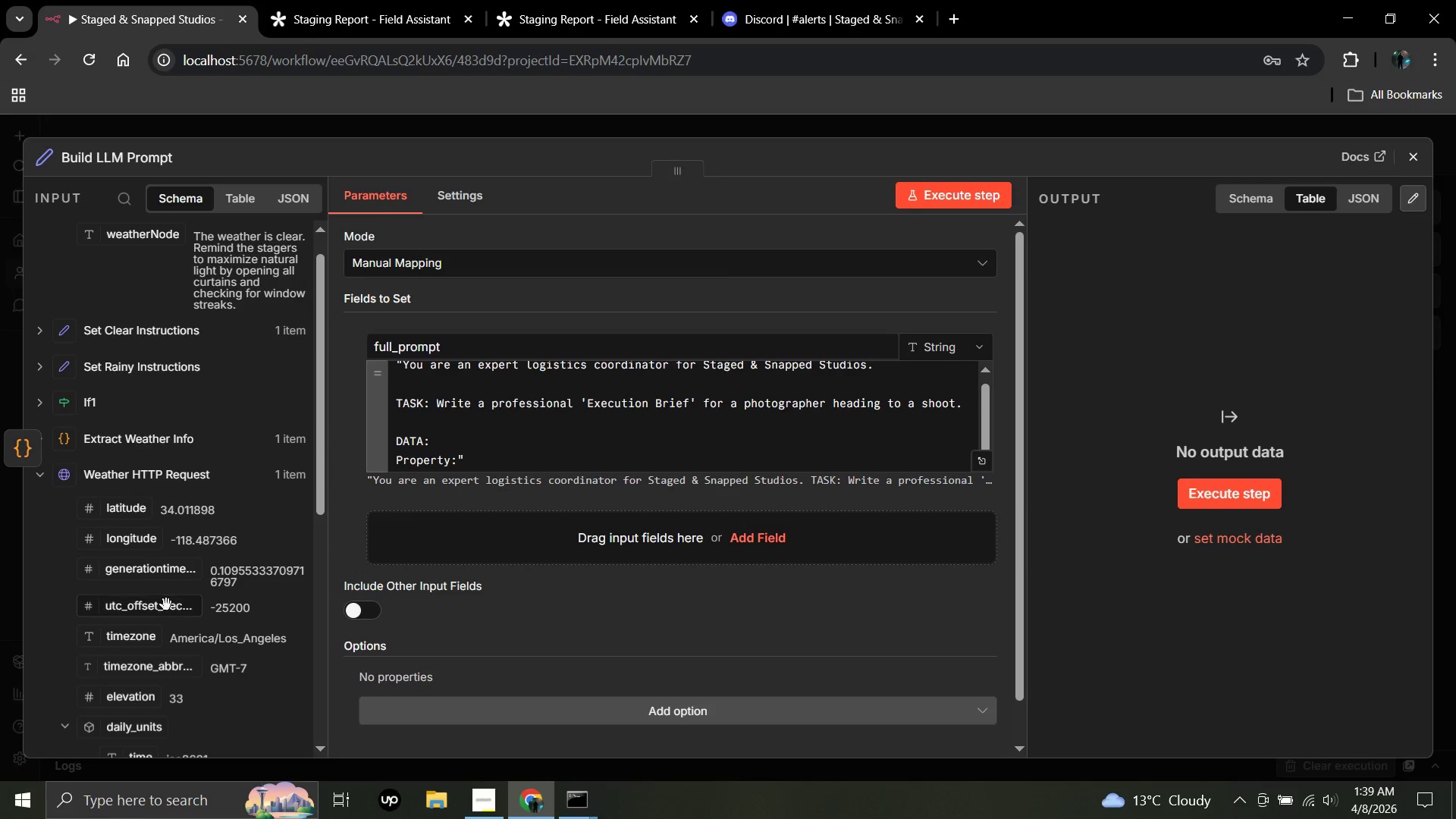 
scroll: coordinate [170, 623], scroll_direction: down, amount: 2.0
 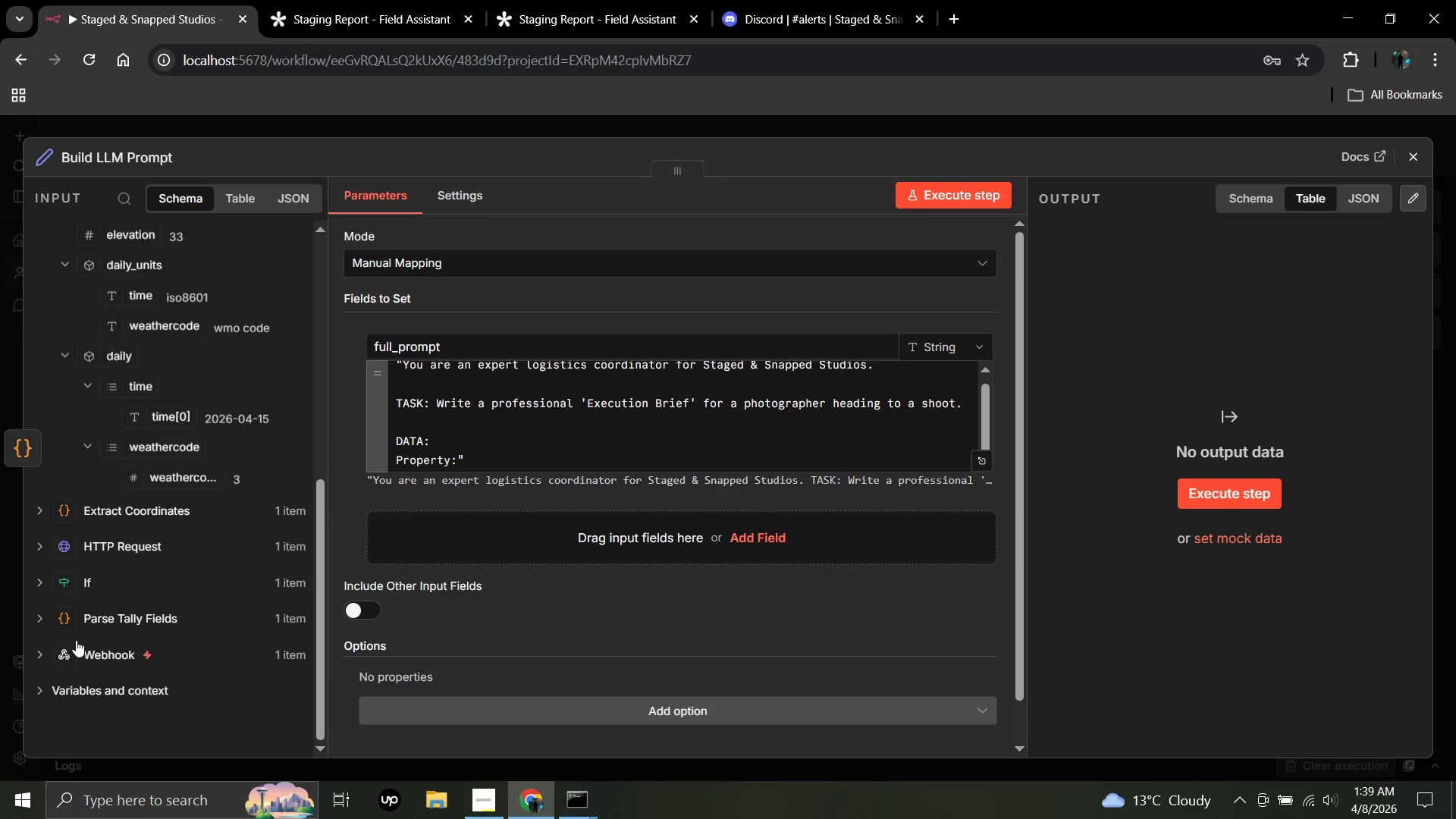 
left_click([457, 469])
 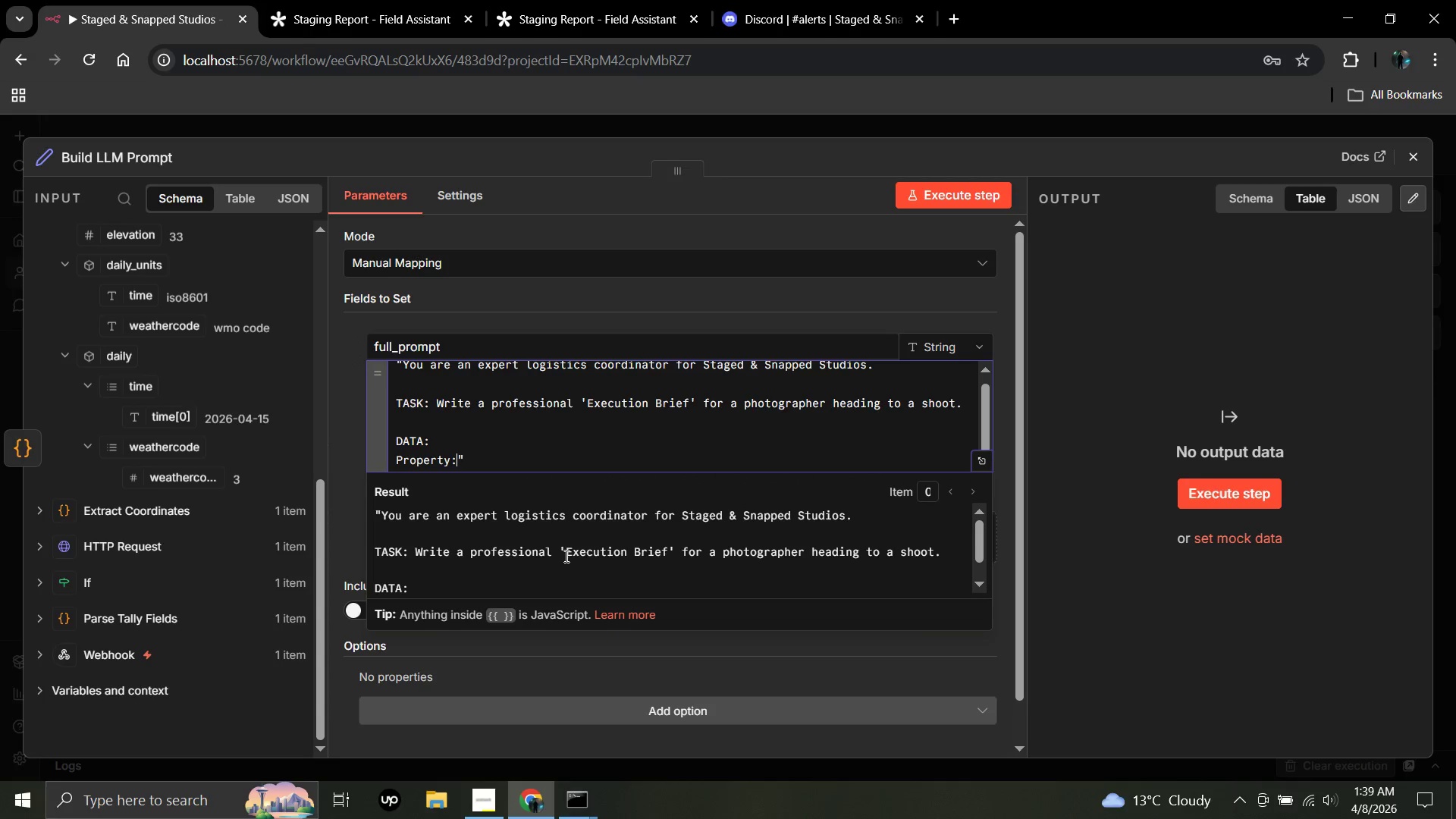 
type( {{$json.fullAddt)
key(Backspace)
type(ress}})
 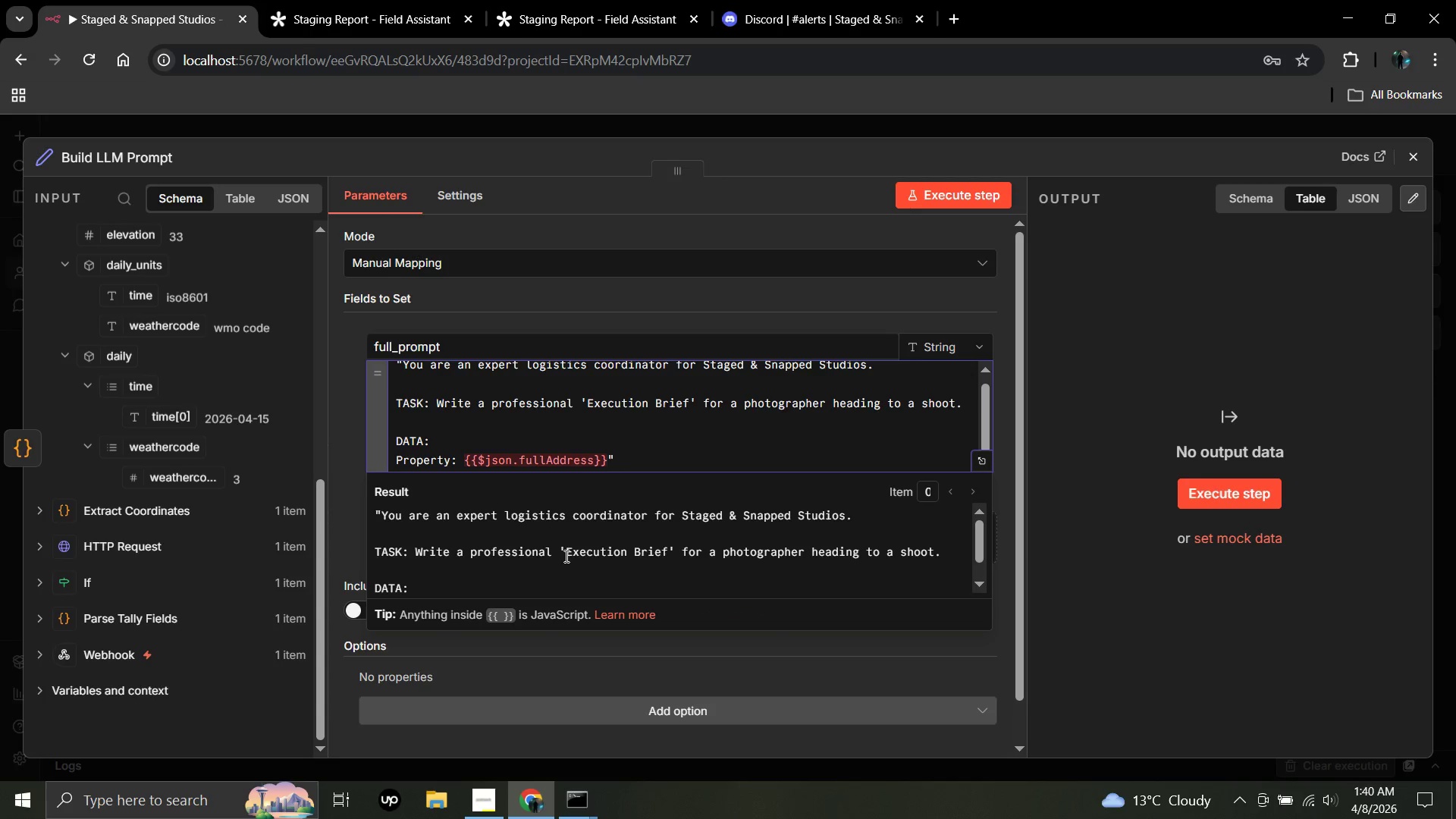 
hold_key(key=Backspace, duration=1.03)
 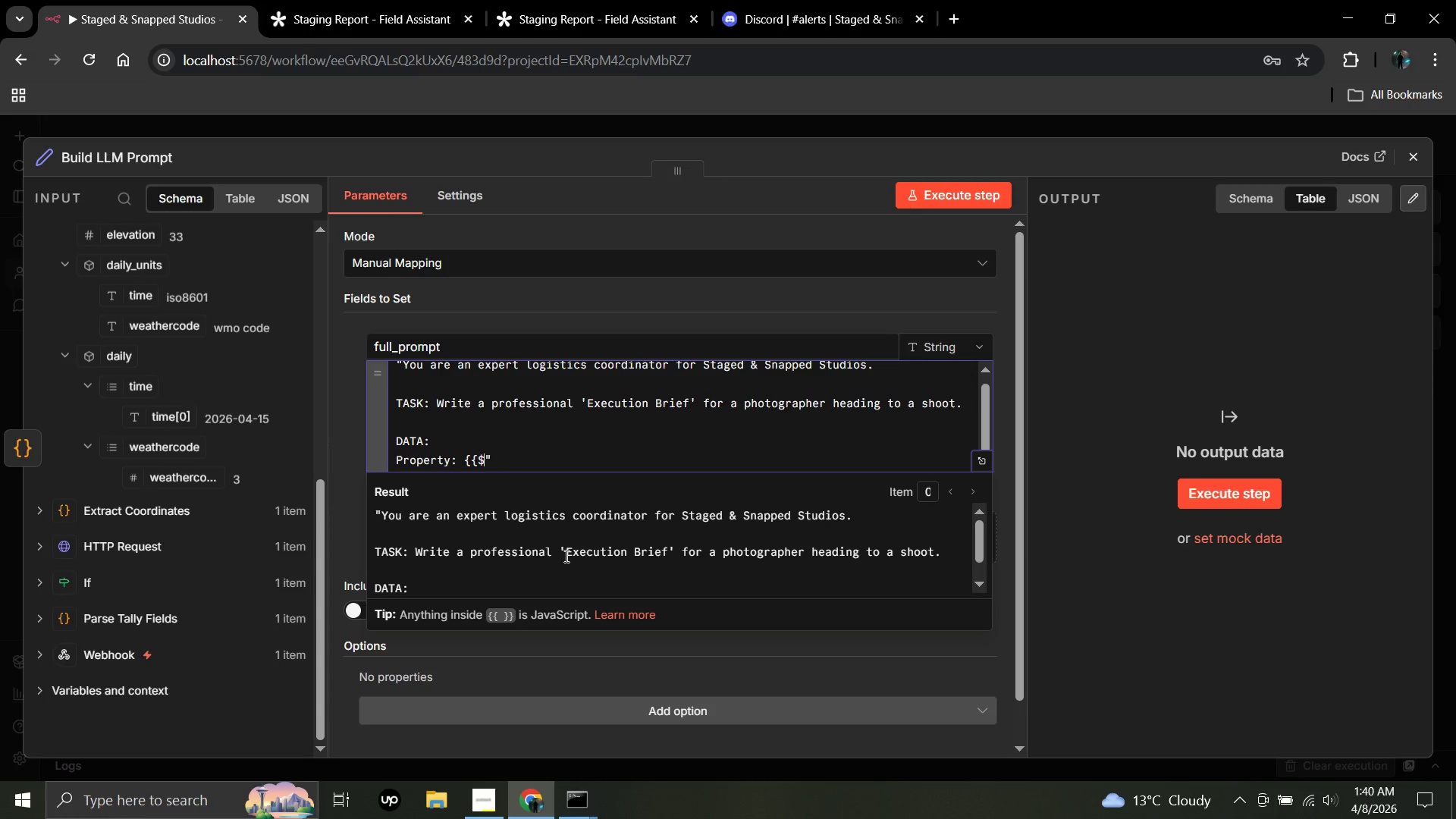 
key(Backspace)
 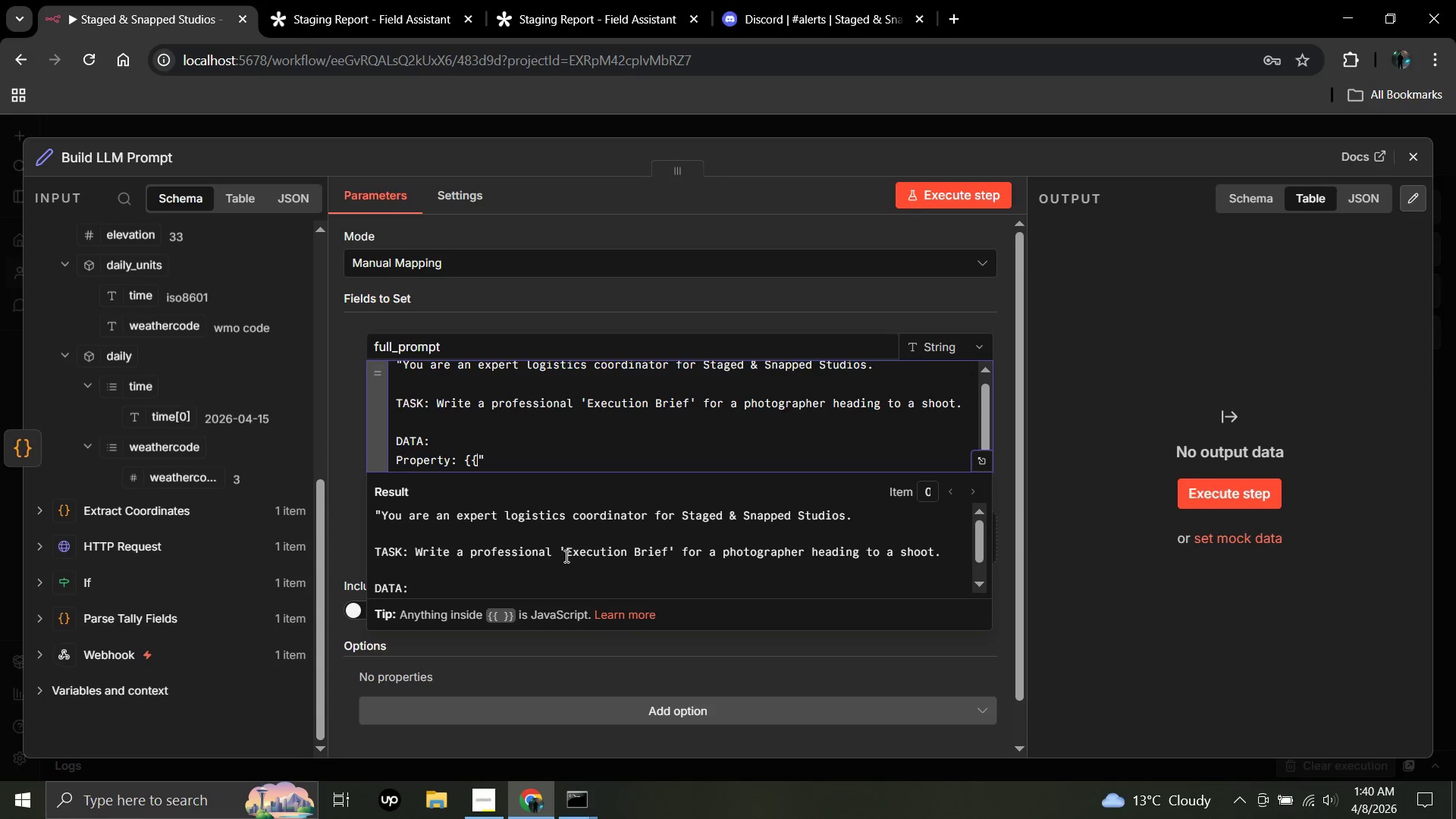 
key(Backspace)
 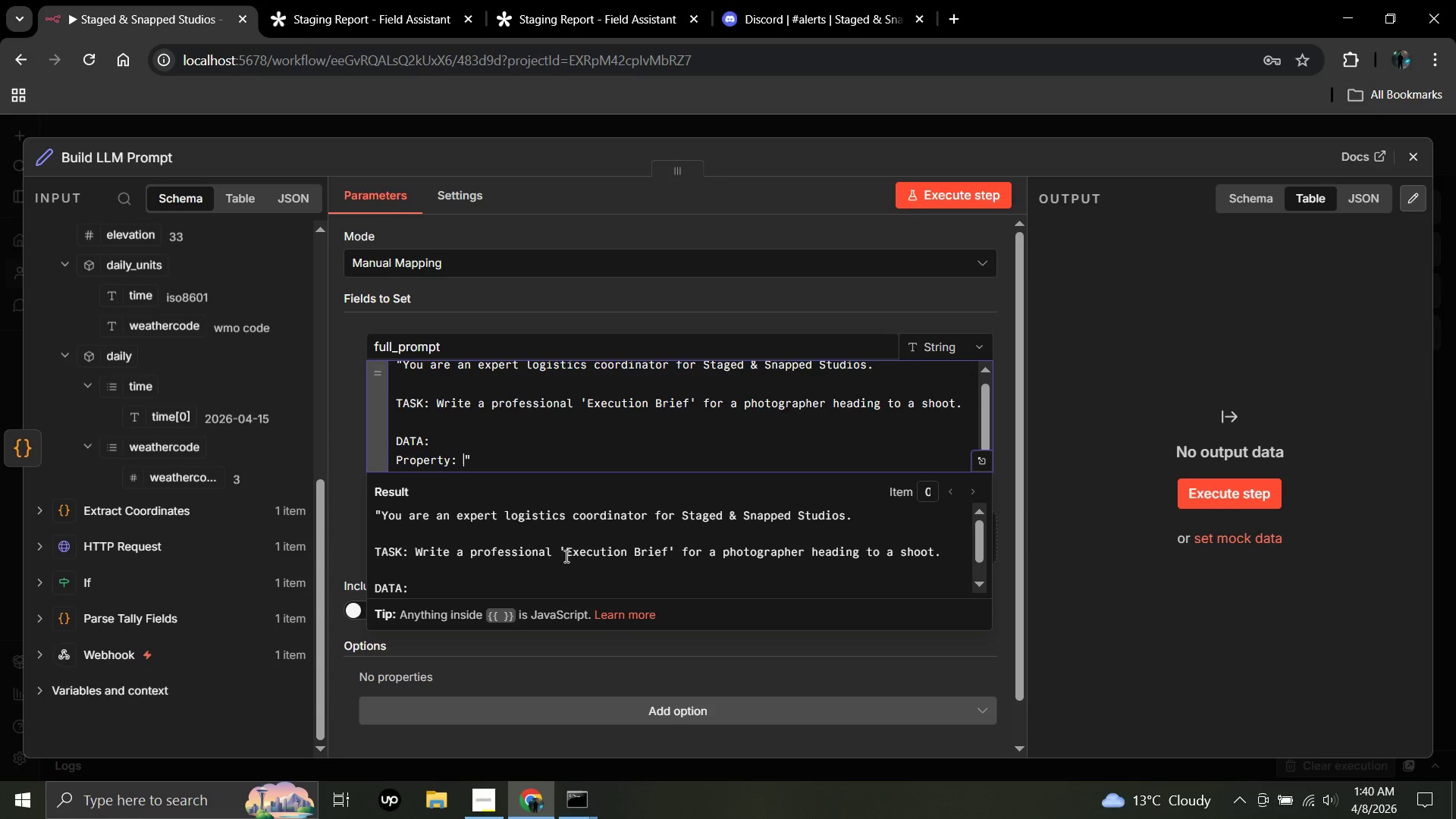 
key(Backspace)
 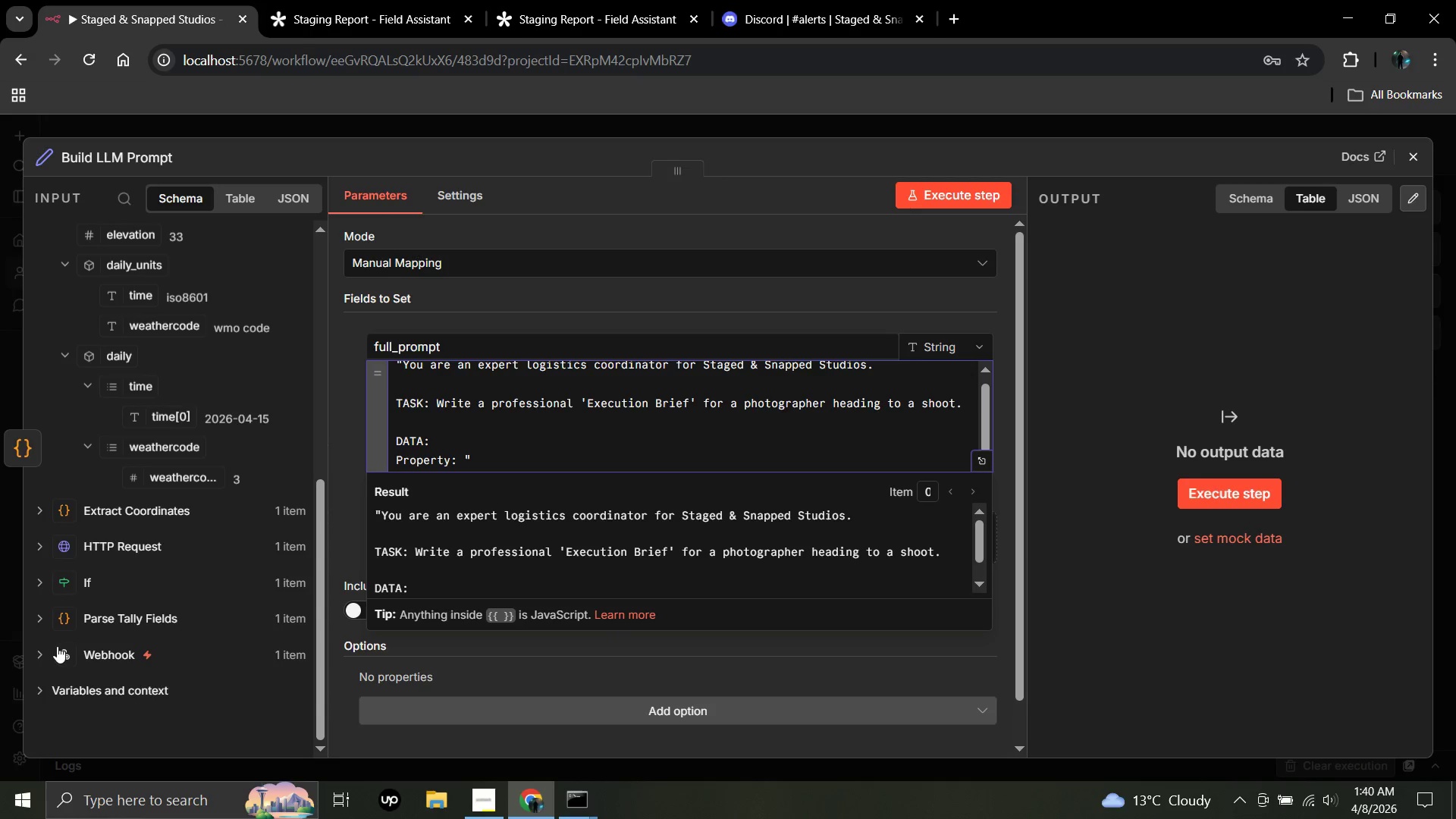 
left_click([39, 652])
 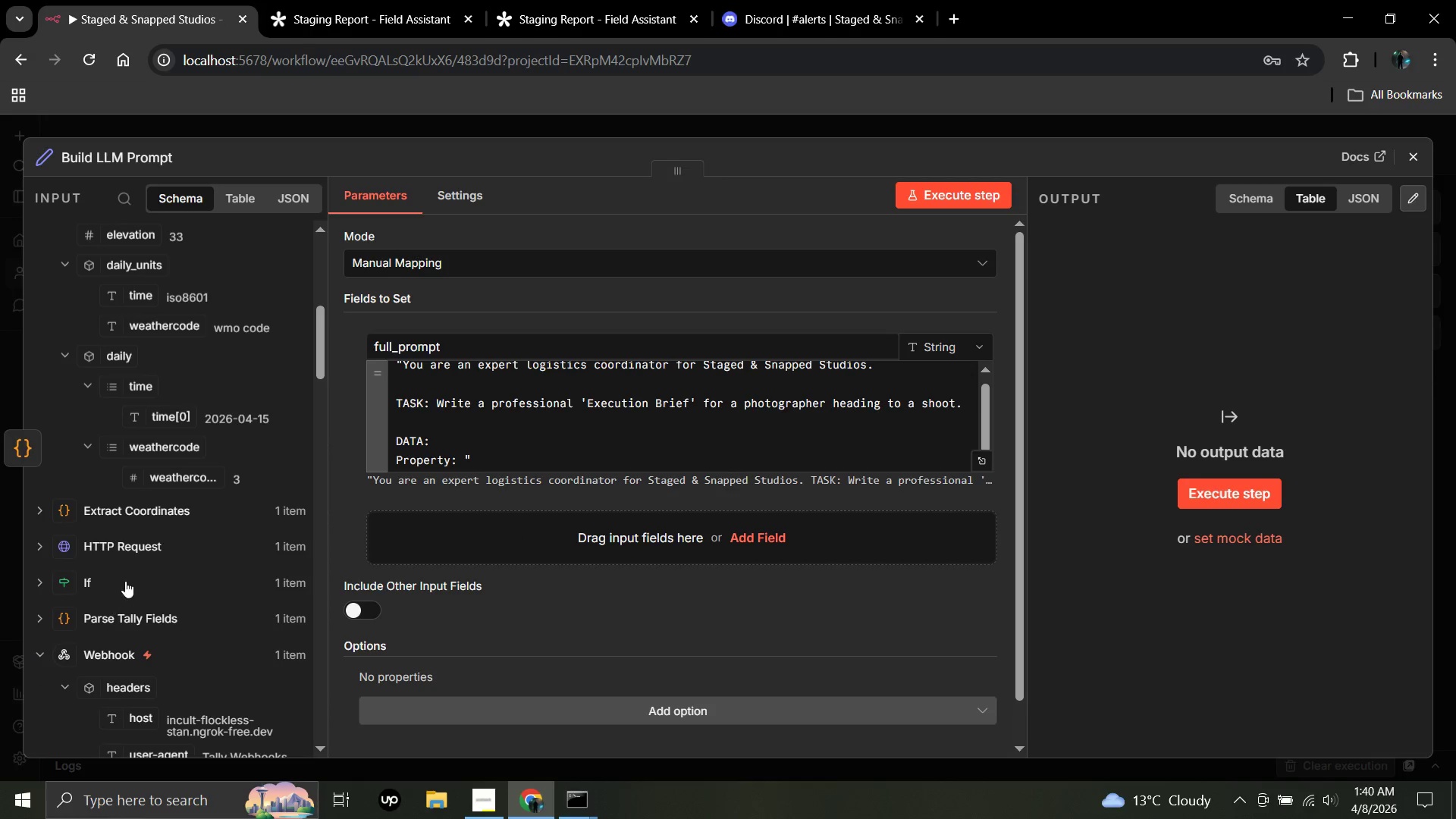 
scroll: coordinate [196, 532], scroll_direction: down, amount: 7.0
 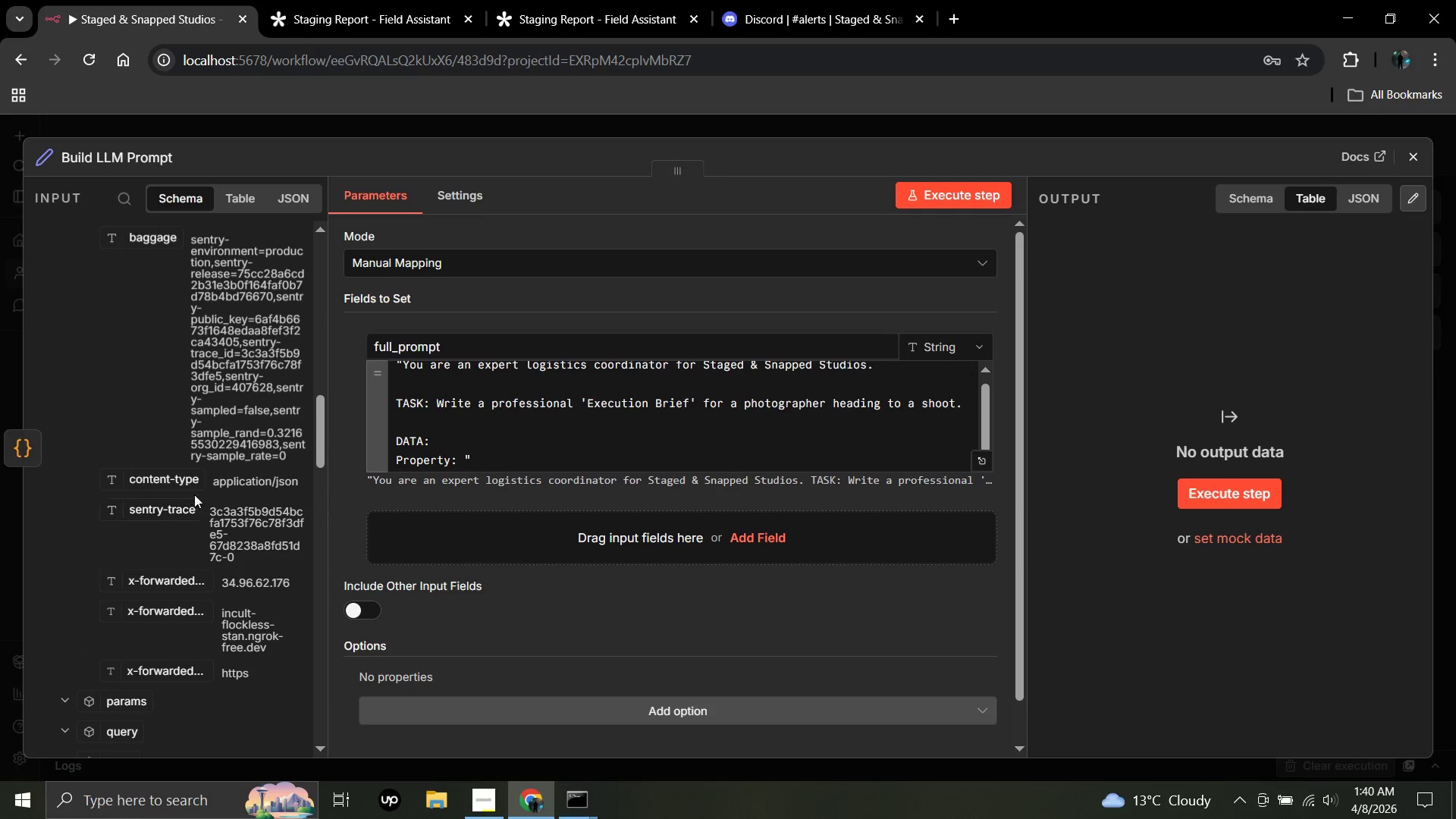 
scroll: coordinate [196, 493], scroll_direction: up, amount: 2.0
 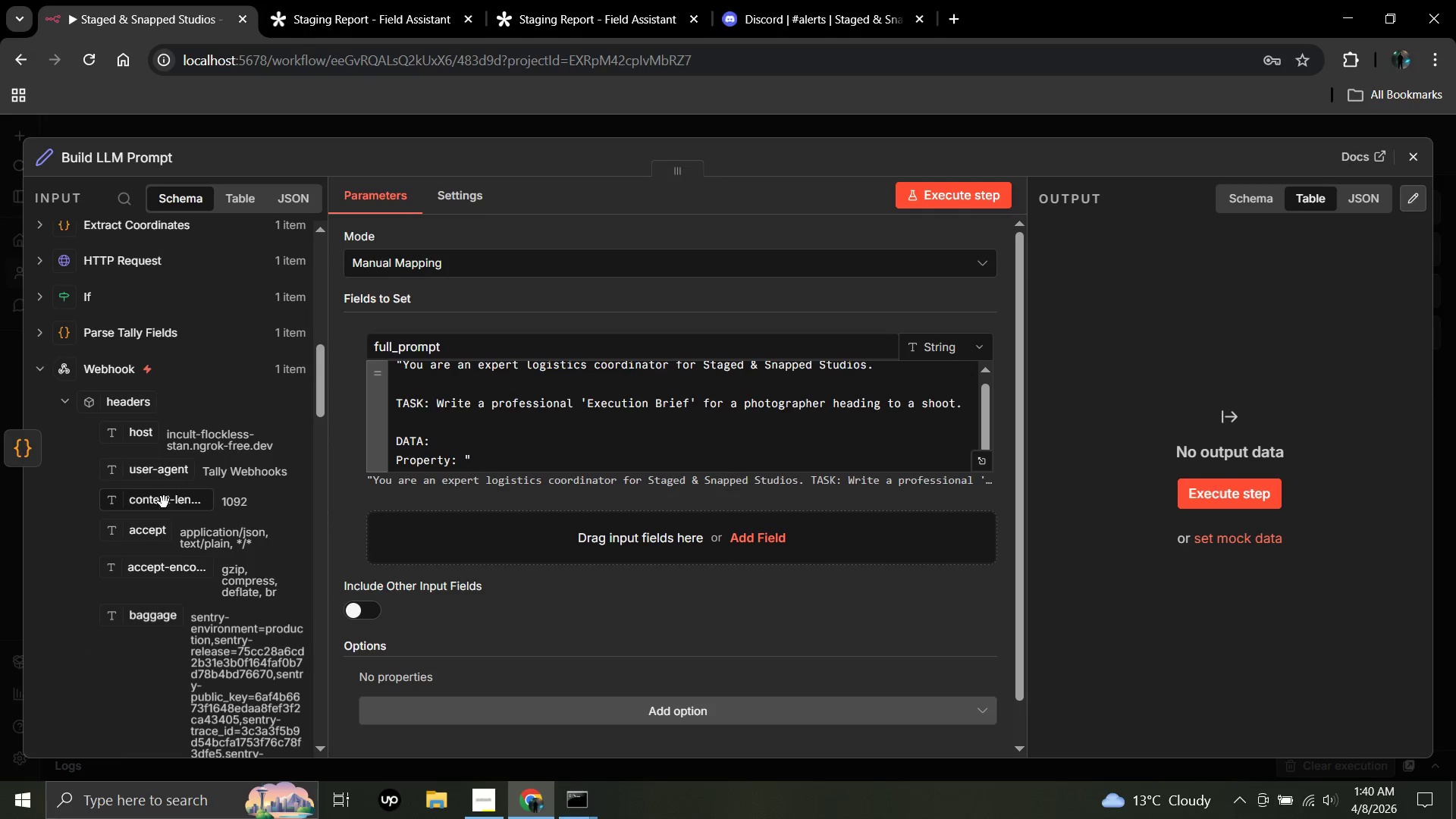 
scroll: coordinate [155, 523], scroll_direction: down, amount: 7.0
 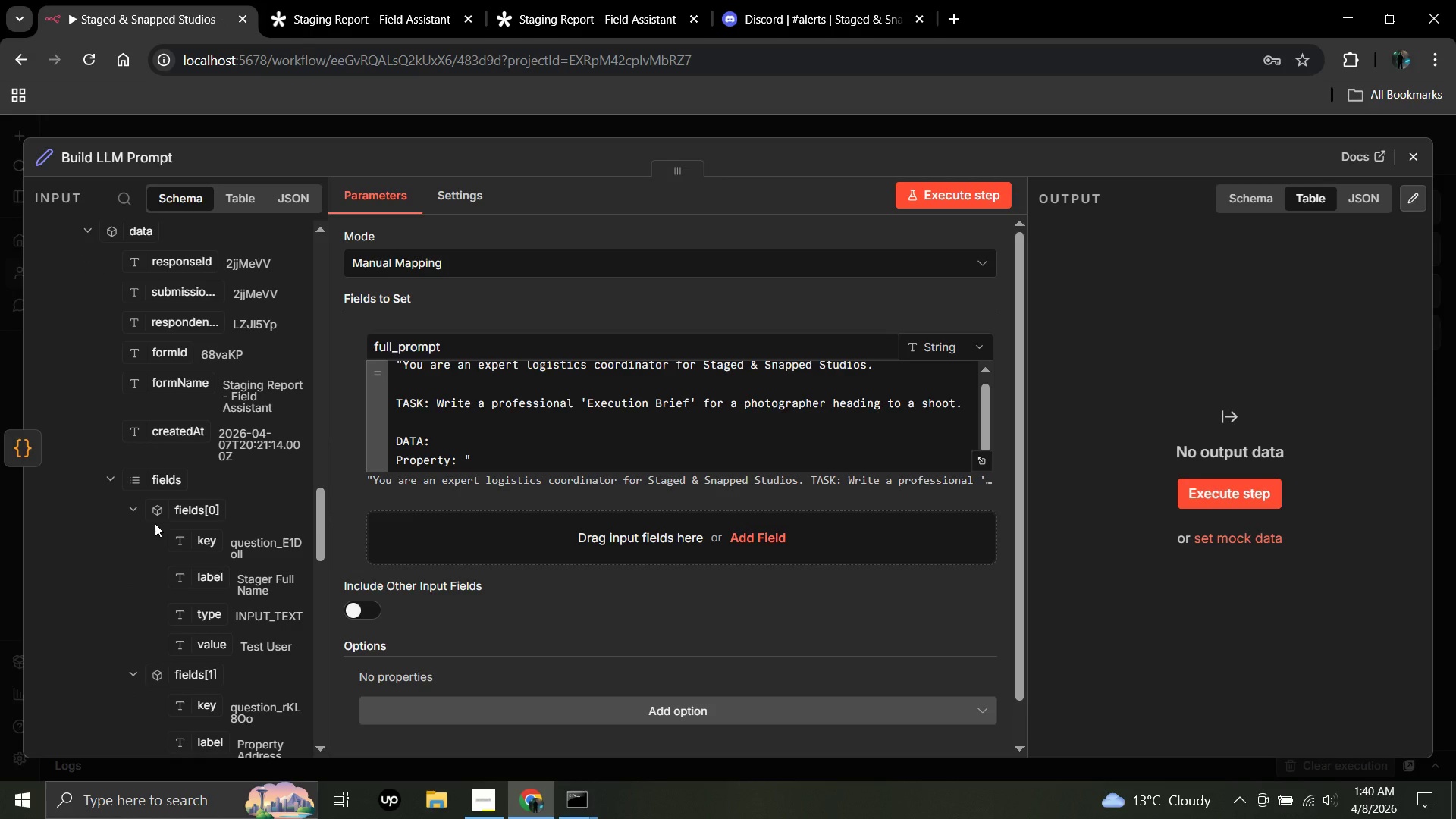 
scroll: coordinate [155, 523], scroll_direction: up, amount: 13.0
 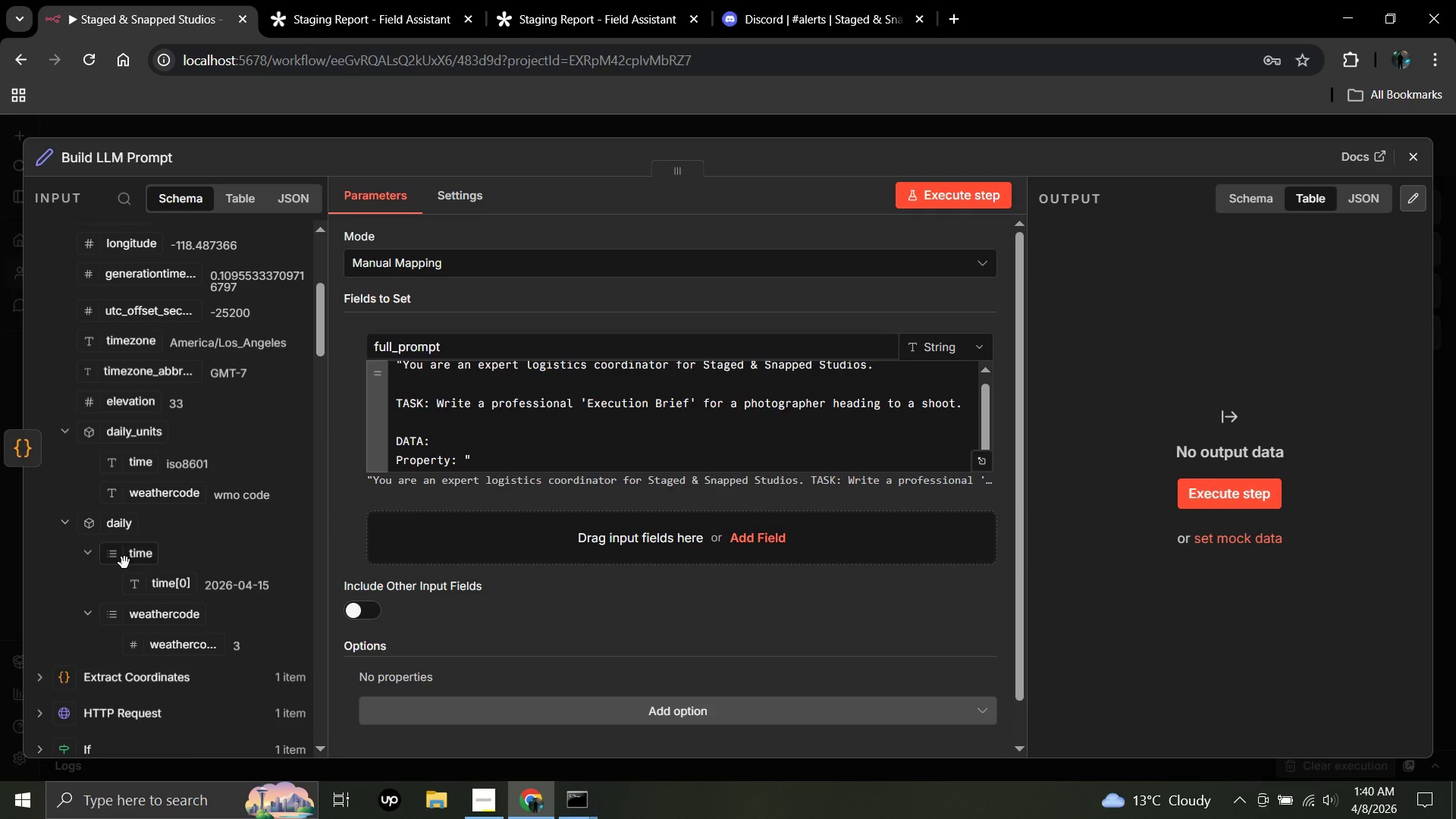 
scroll: coordinate [124, 563], scroll_direction: down, amount: 2.0
 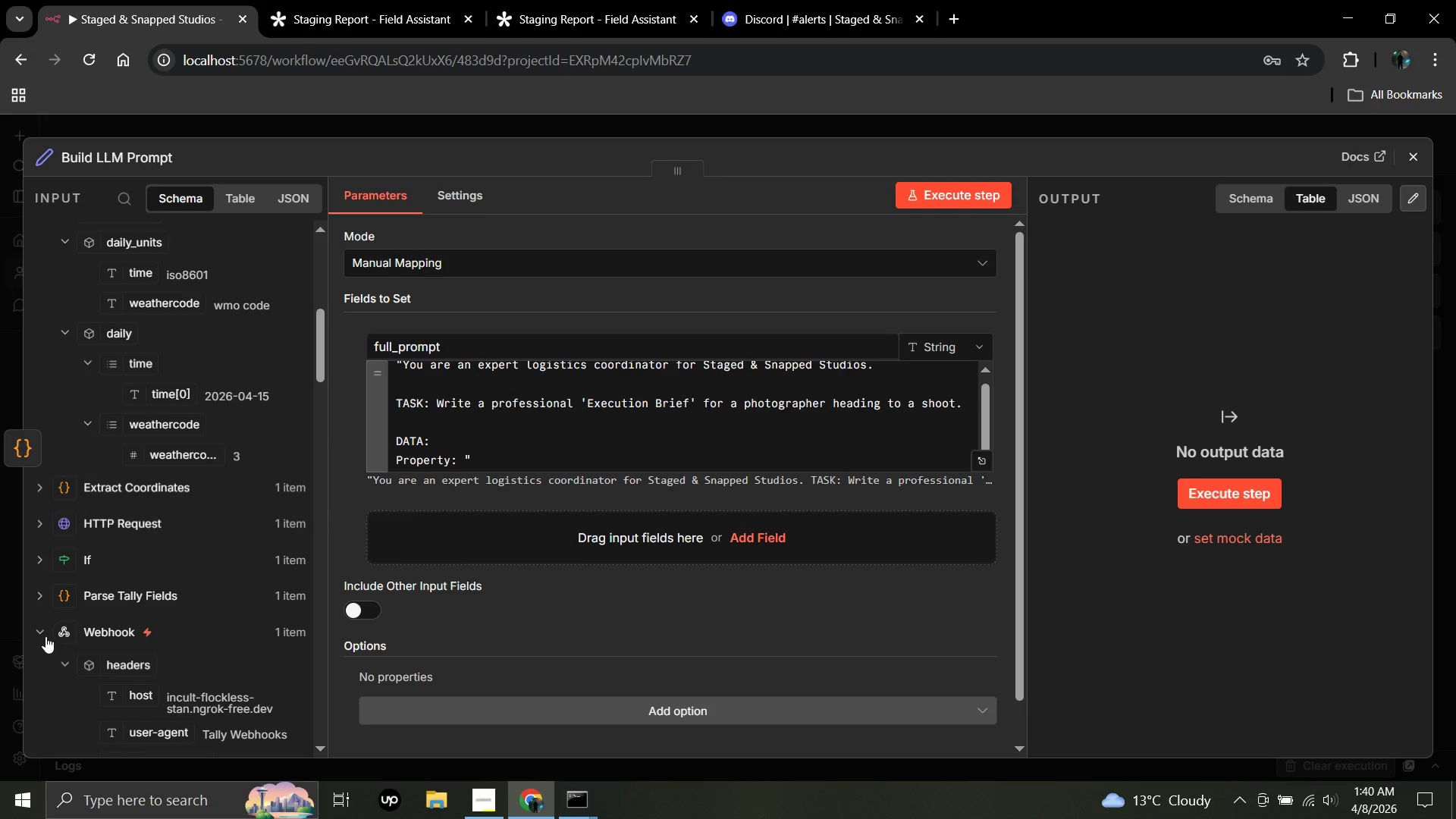 
left_click([42, 636])
 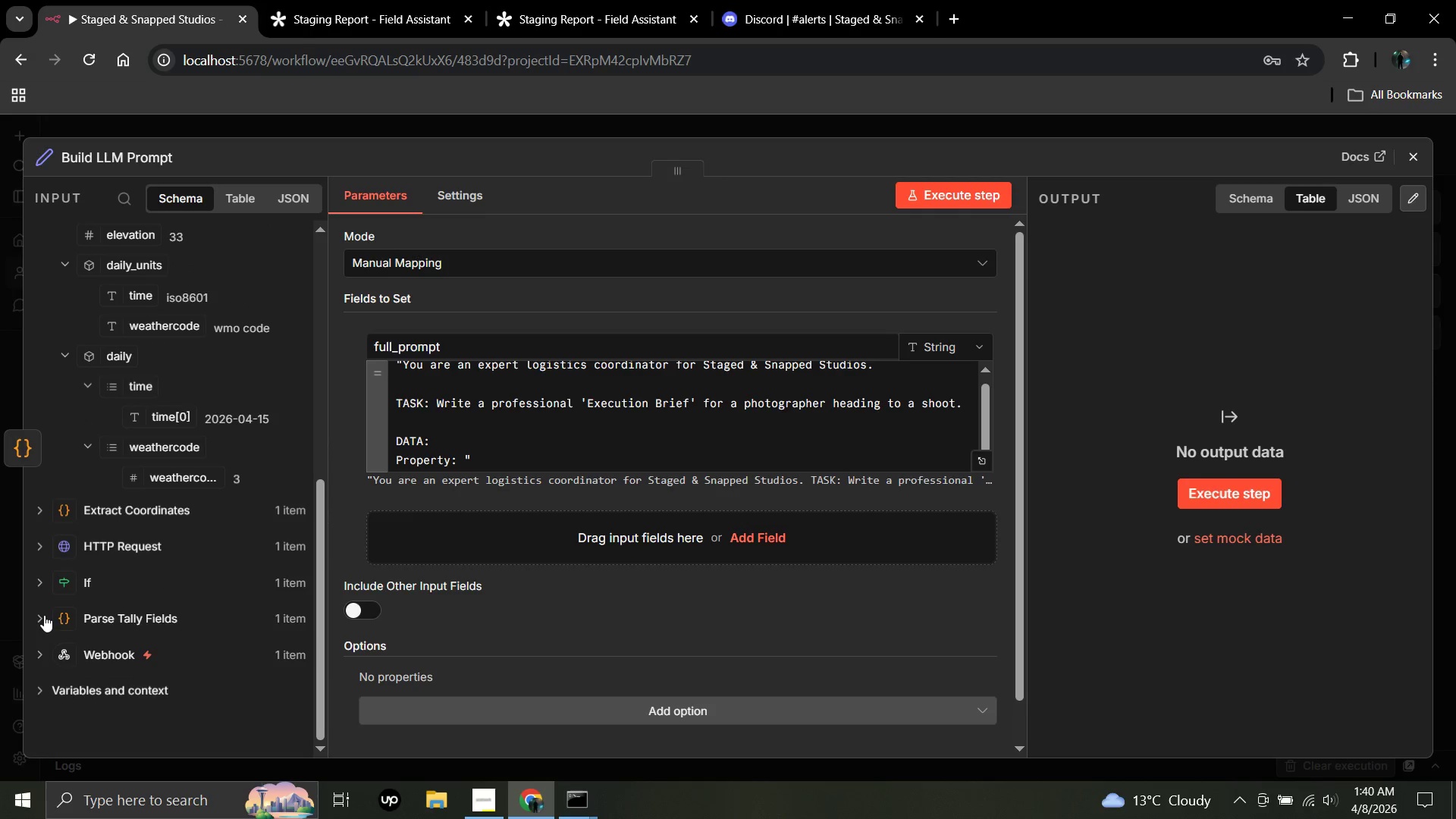 
left_click([42, 613])
 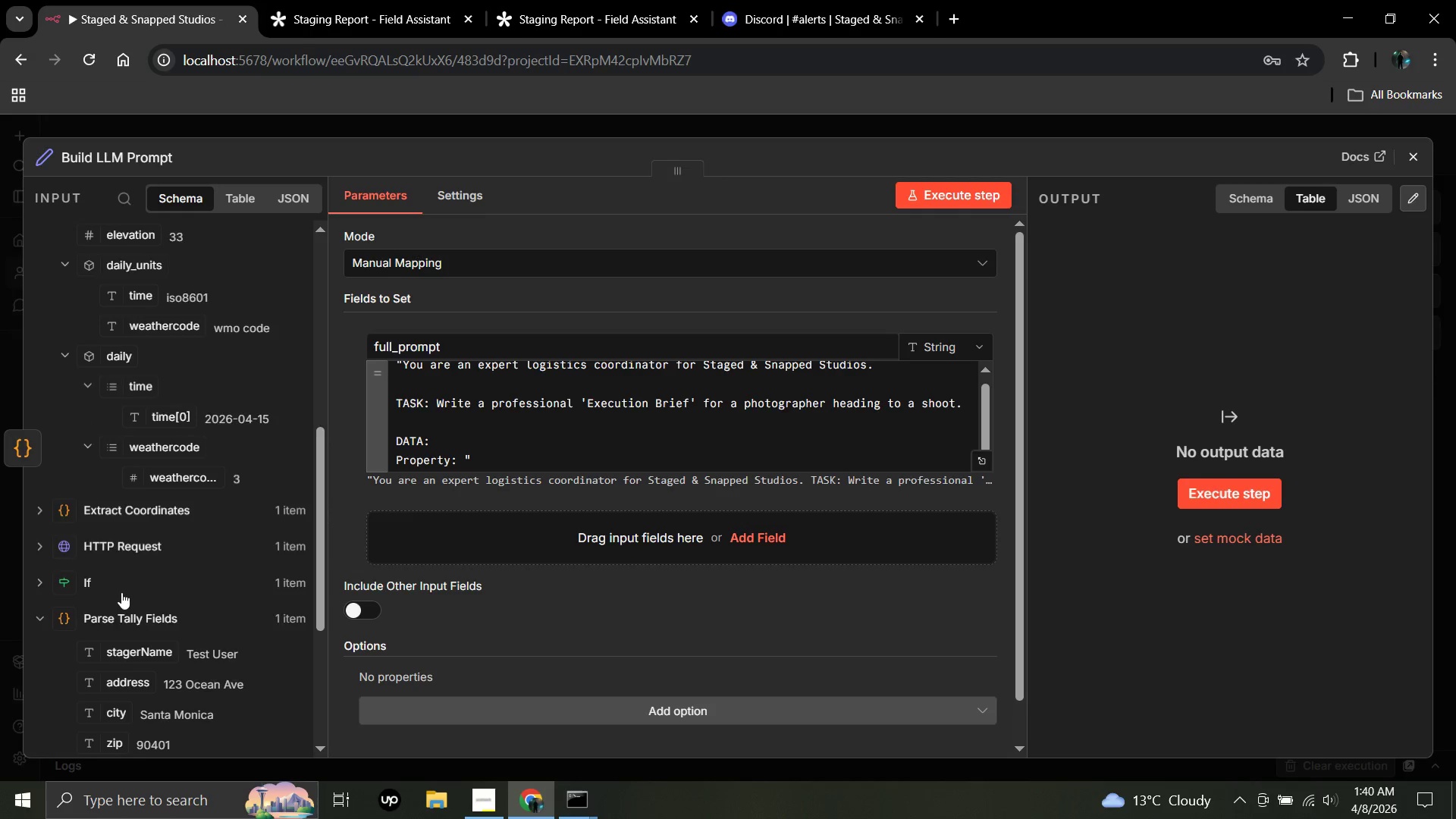 
scroll: coordinate [121, 592], scroll_direction: down, amount: 2.0
 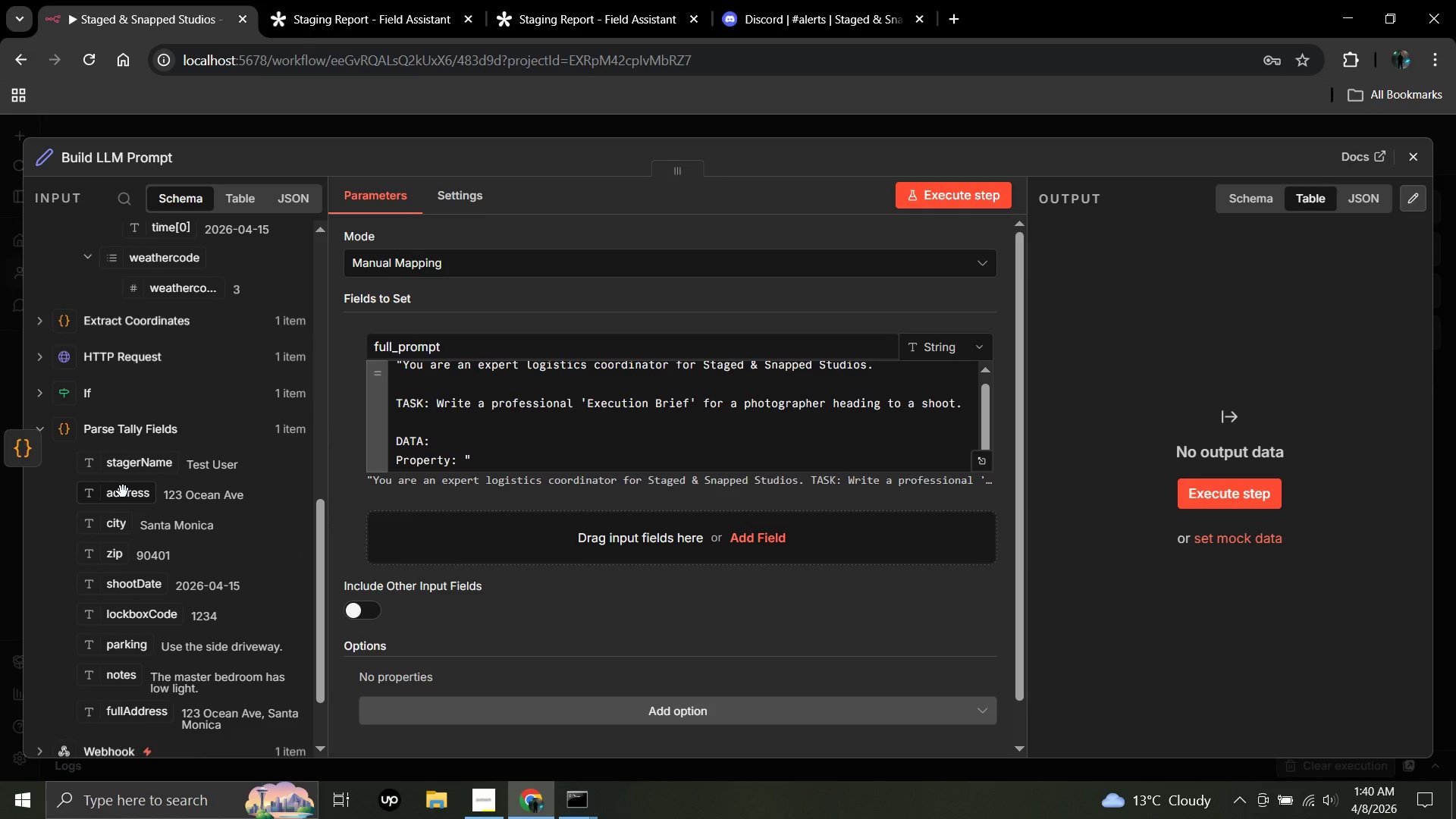 
left_click_drag(start_coordinate=[136, 499], to_coordinate=[466, 467])
 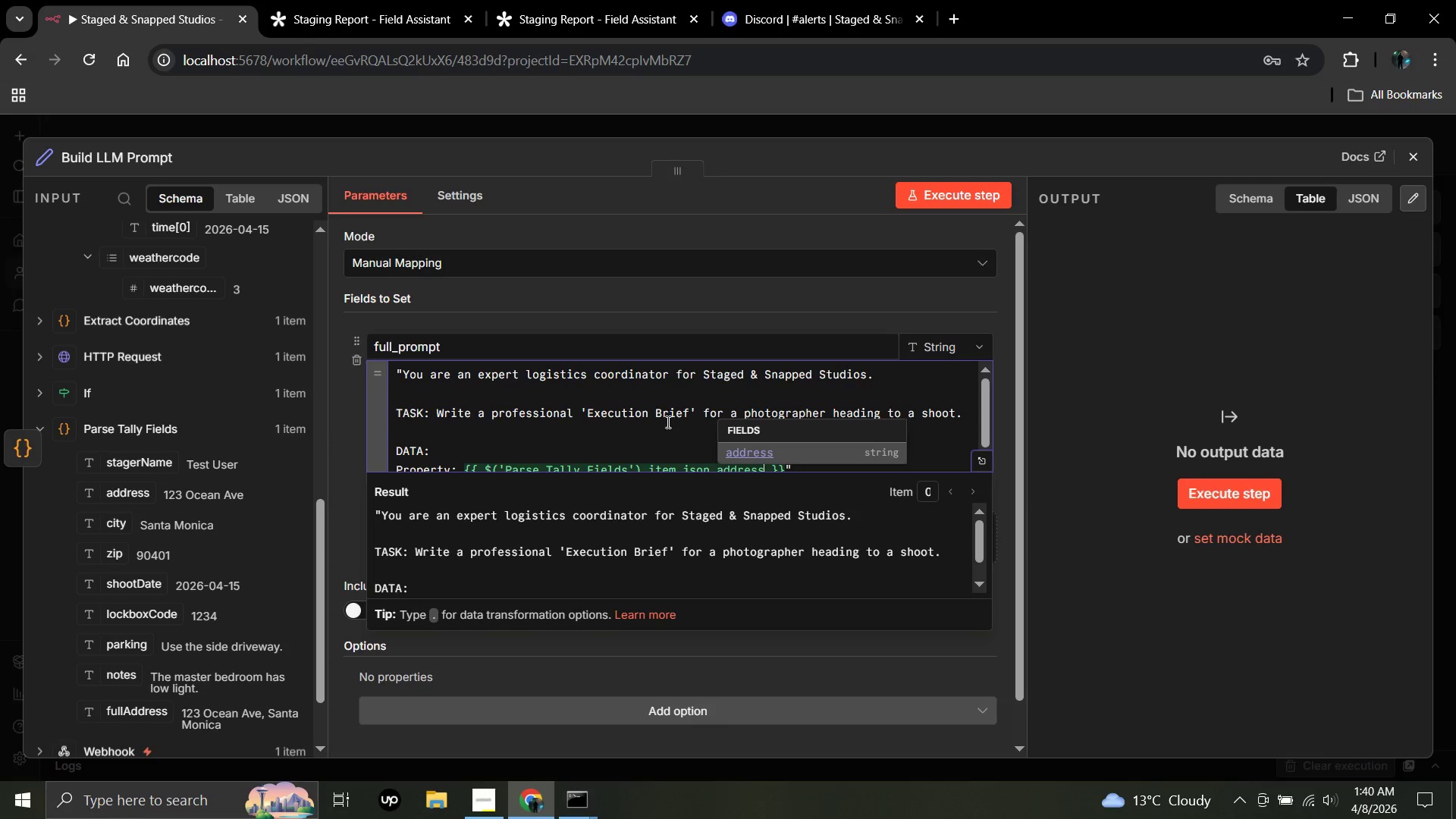 
scroll: coordinate [667, 422], scroll_direction: down, amount: 2.0
 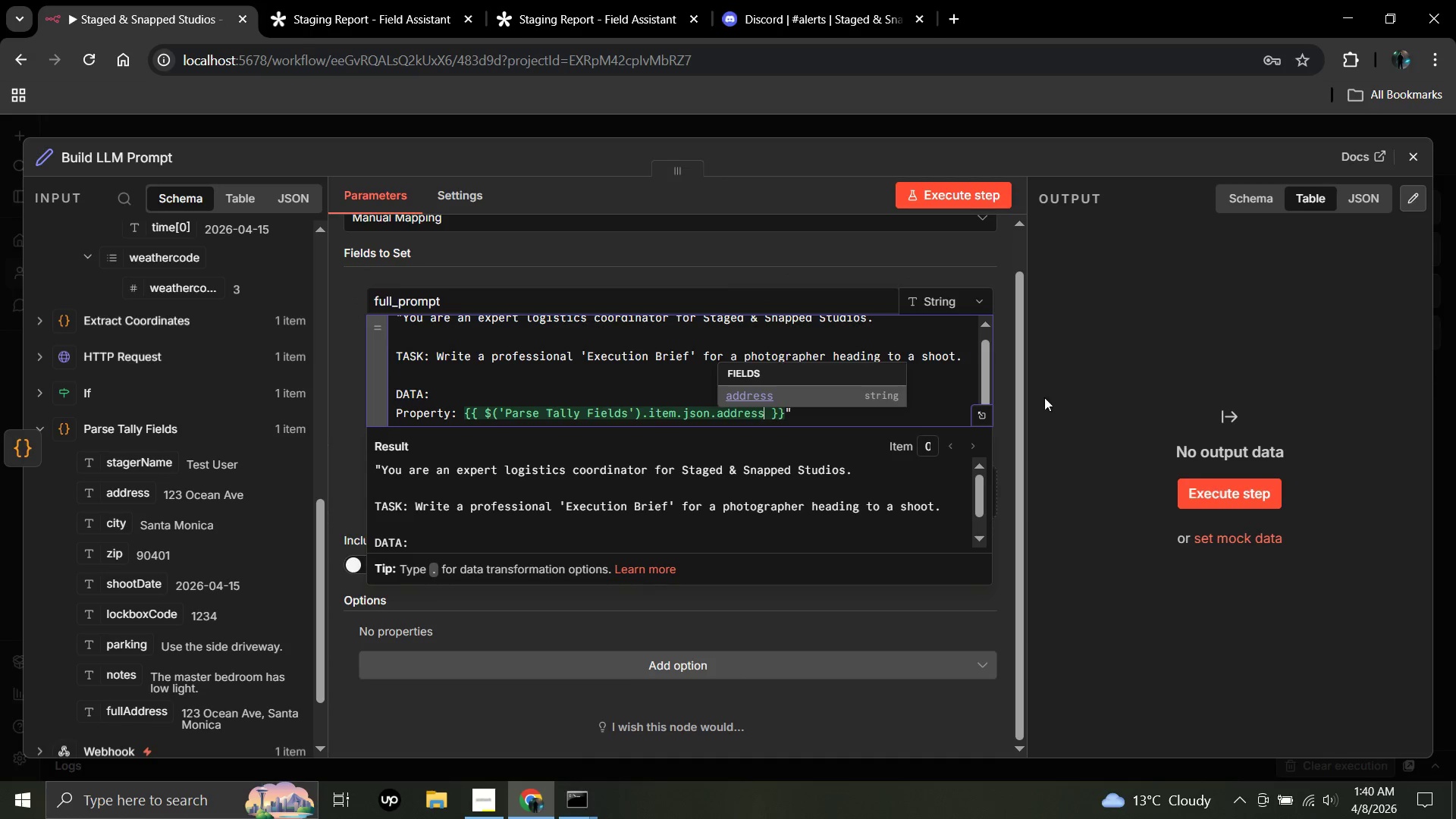 
left_click([1009, 394])
 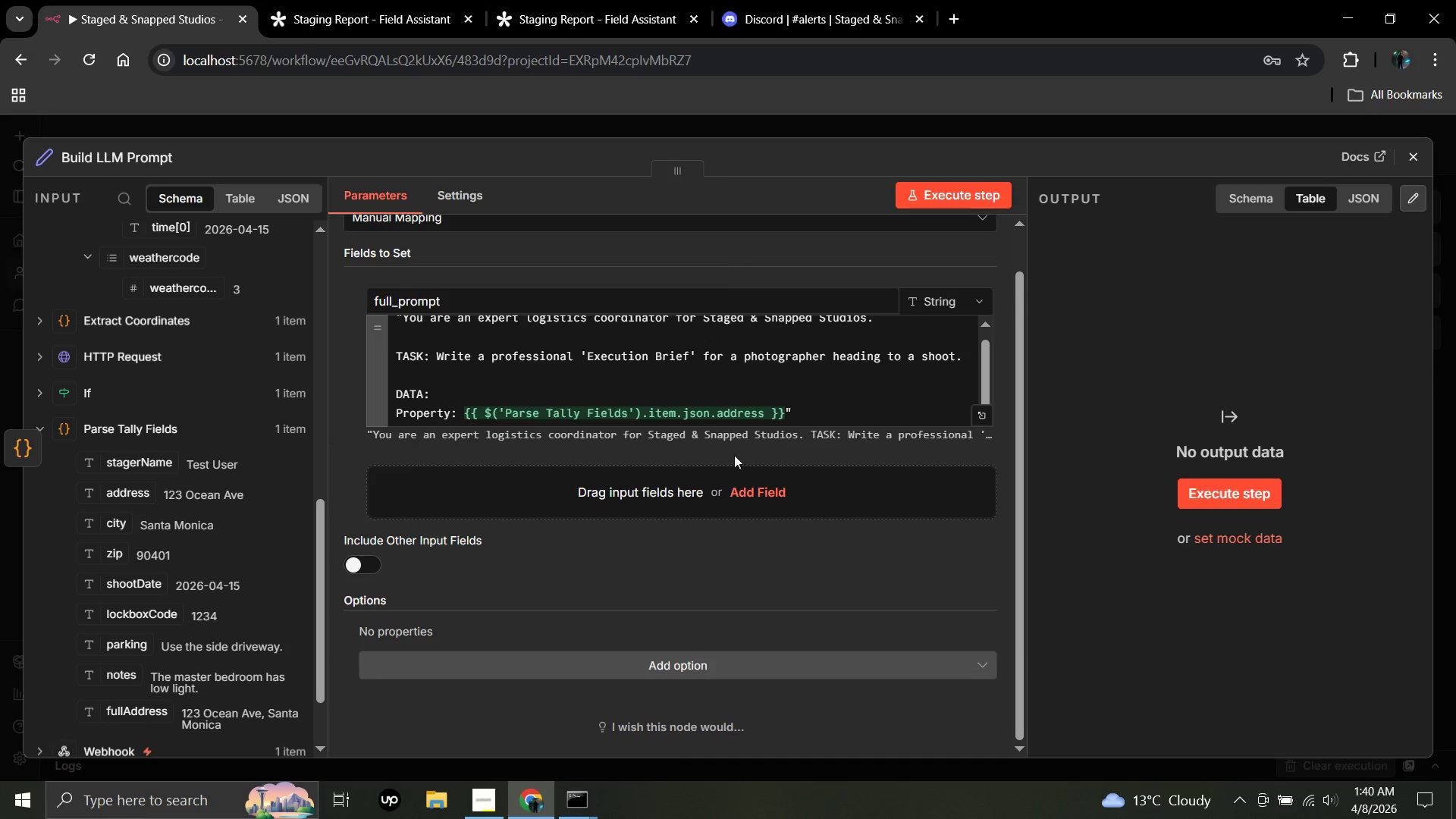 
wait(6.34)
 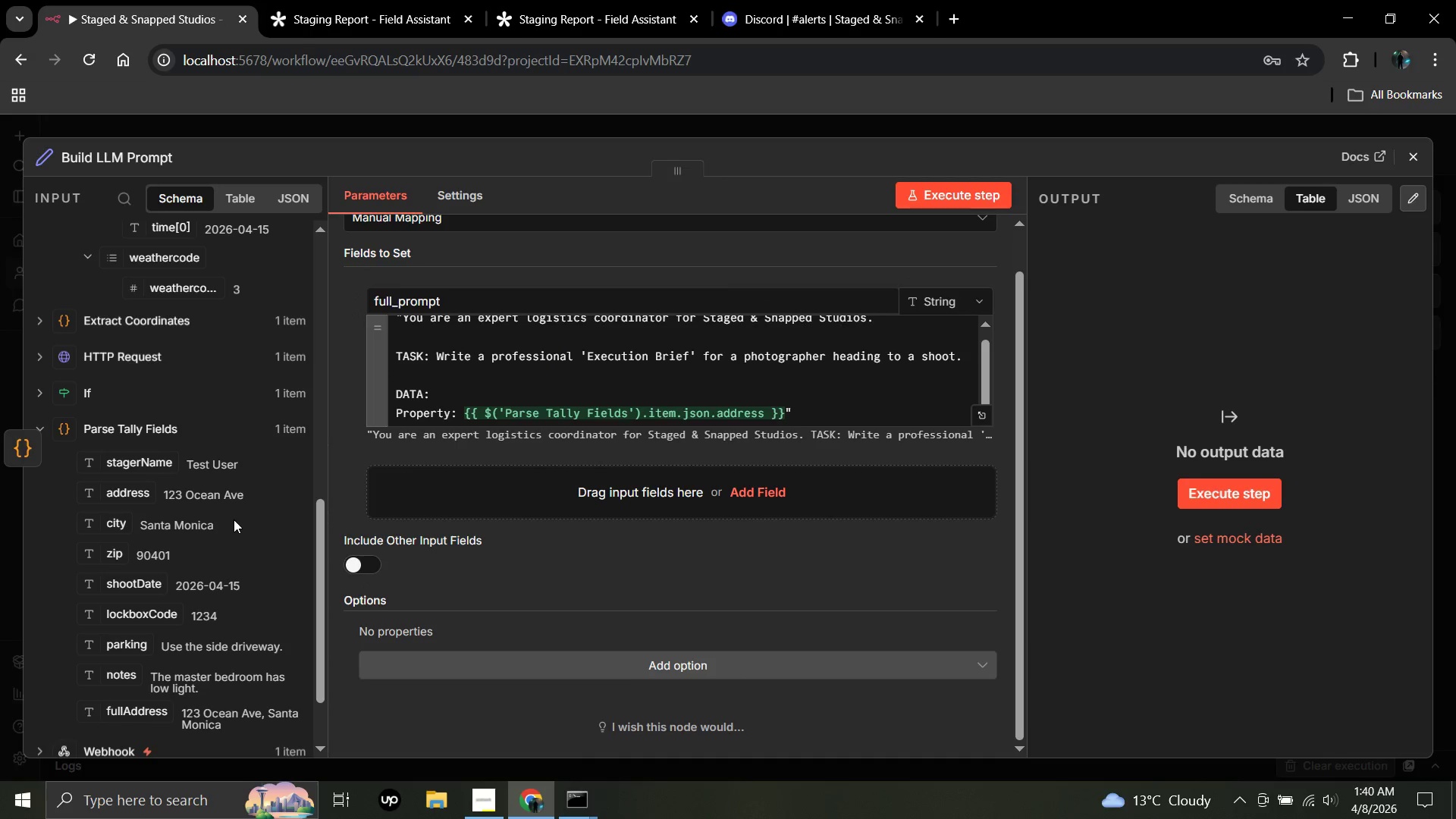 
left_click([783, 409])
 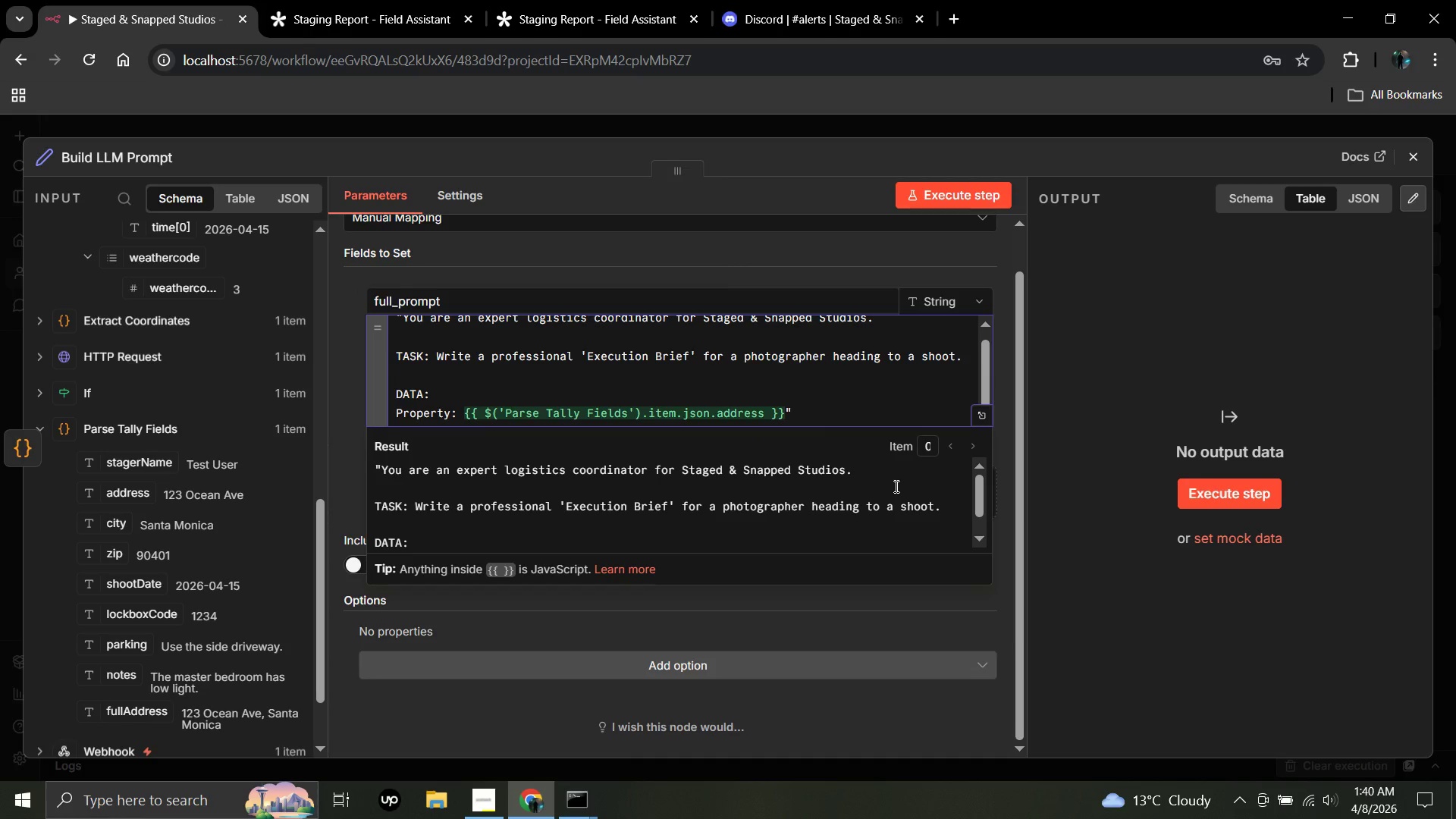 
key(Shift+Enter)
 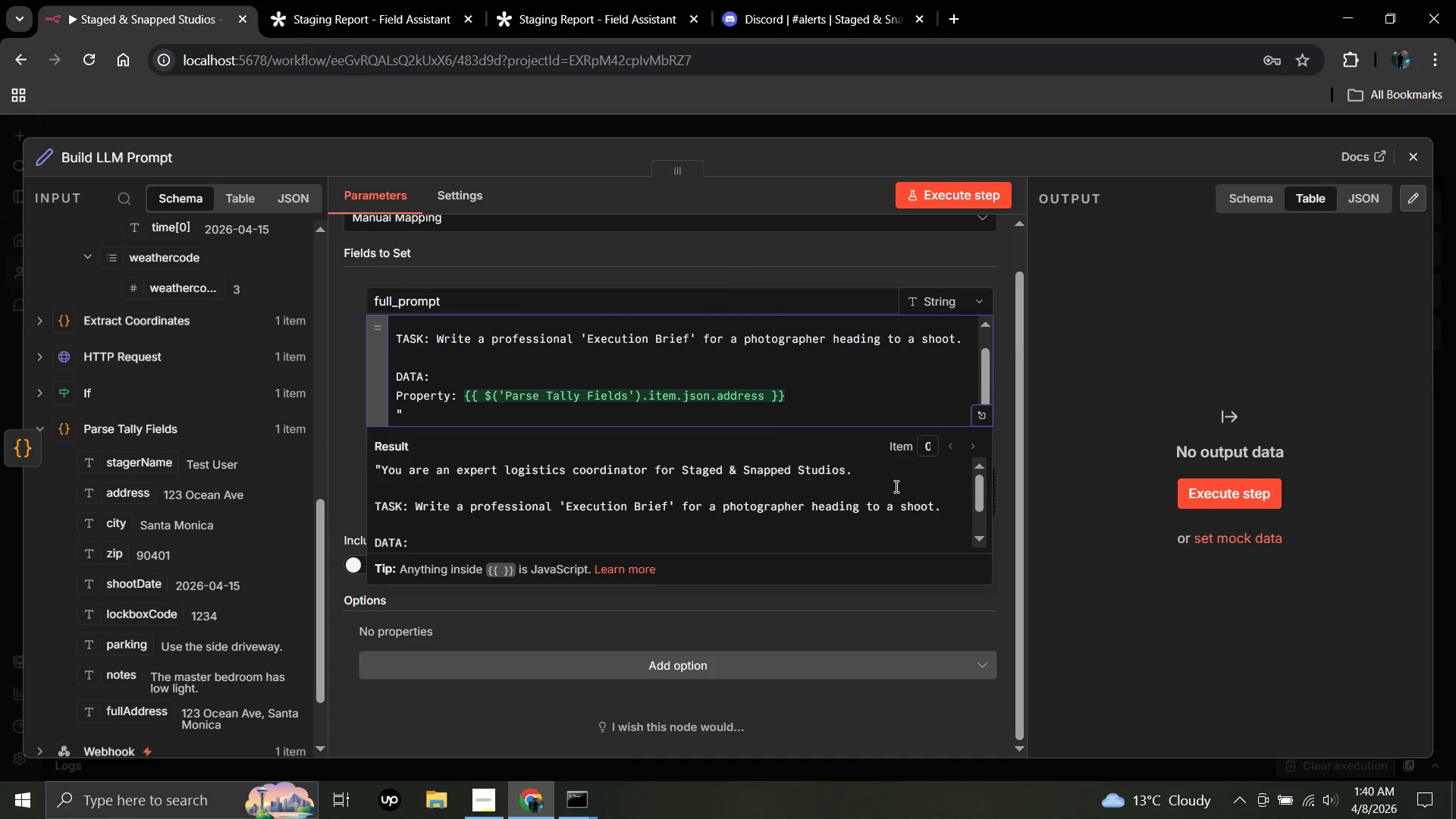 
key(Shift+ShiftRight)
 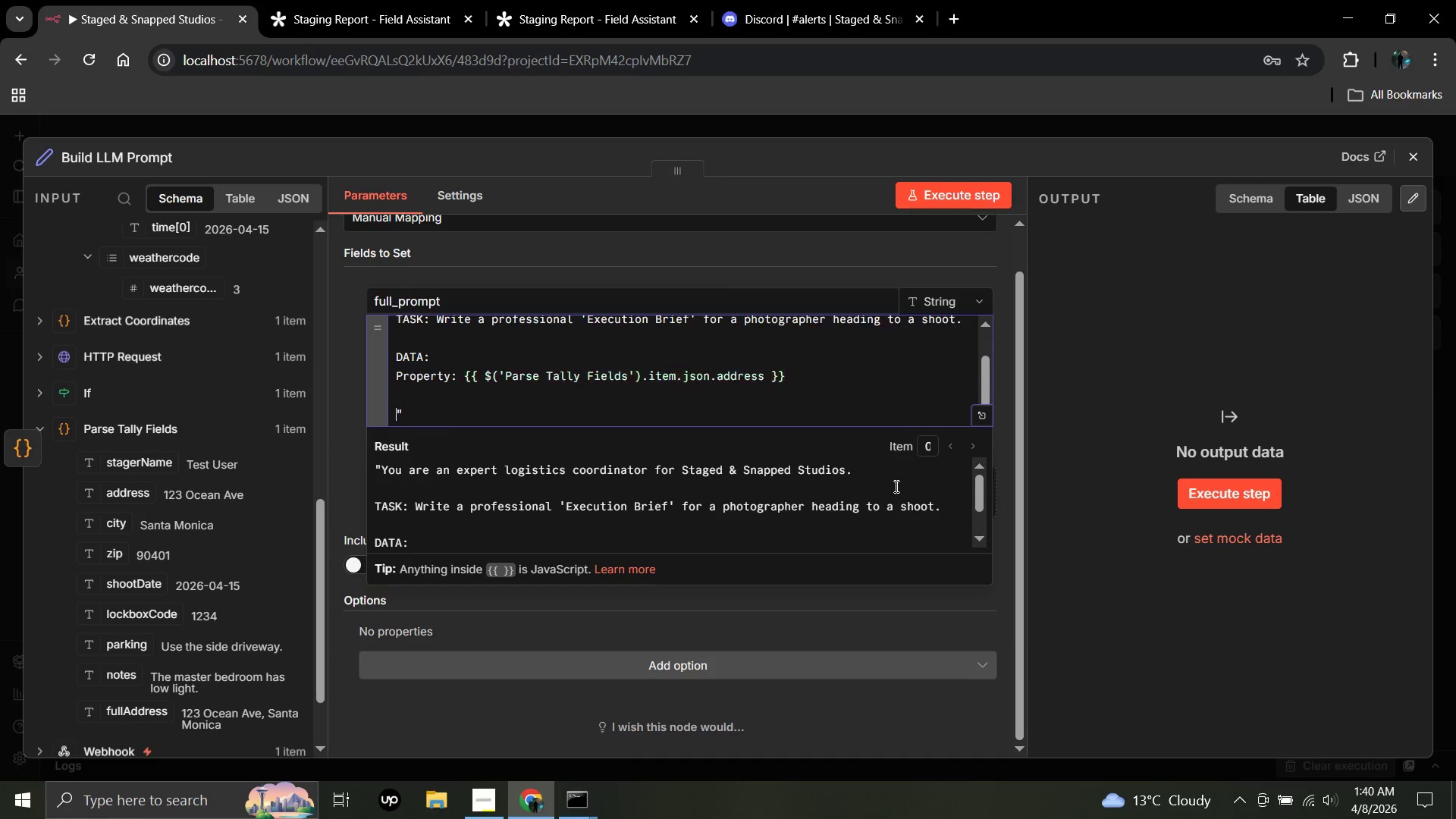 
key(Shift+Enter)
 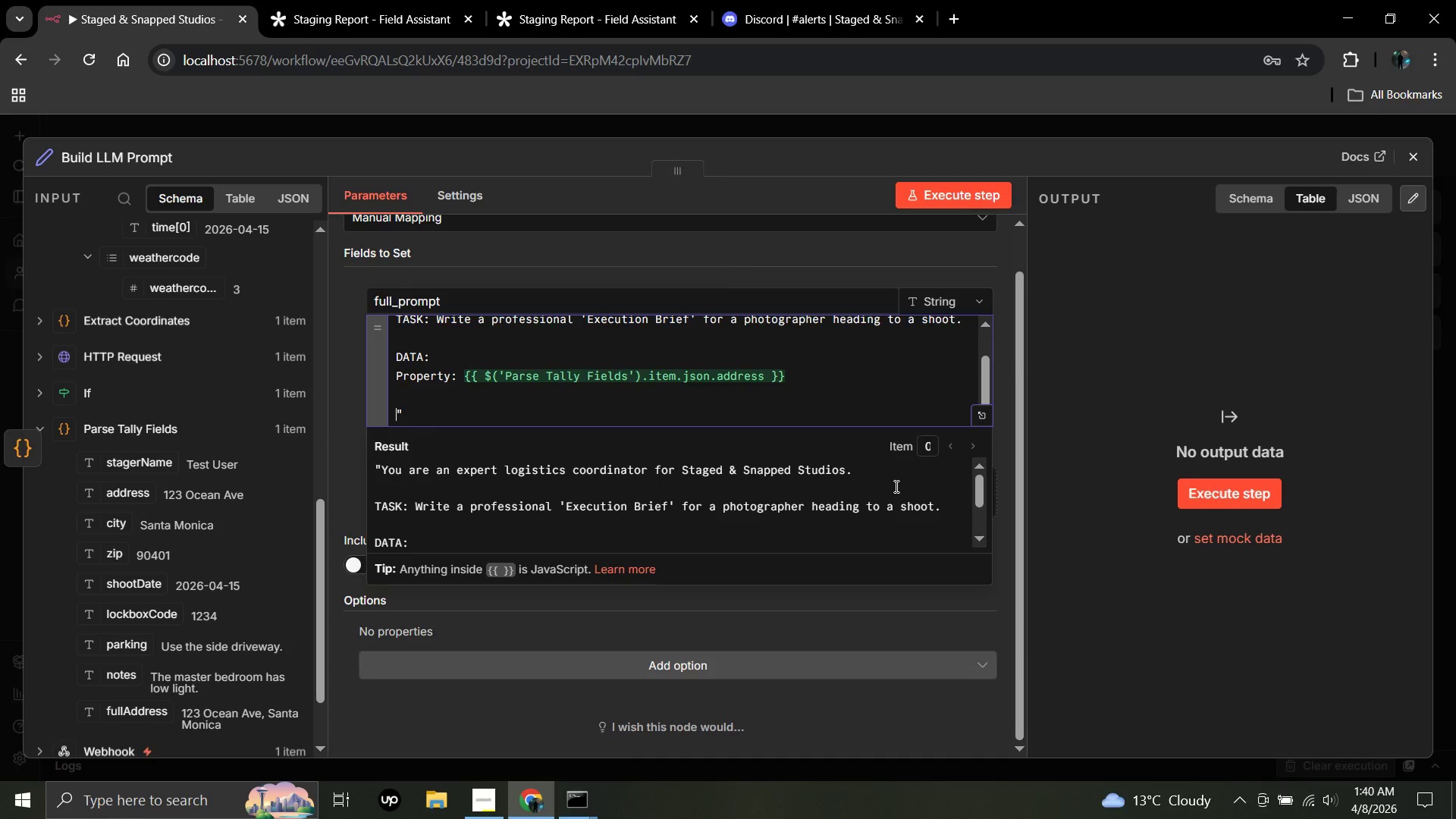 
key(ArrowUp)
 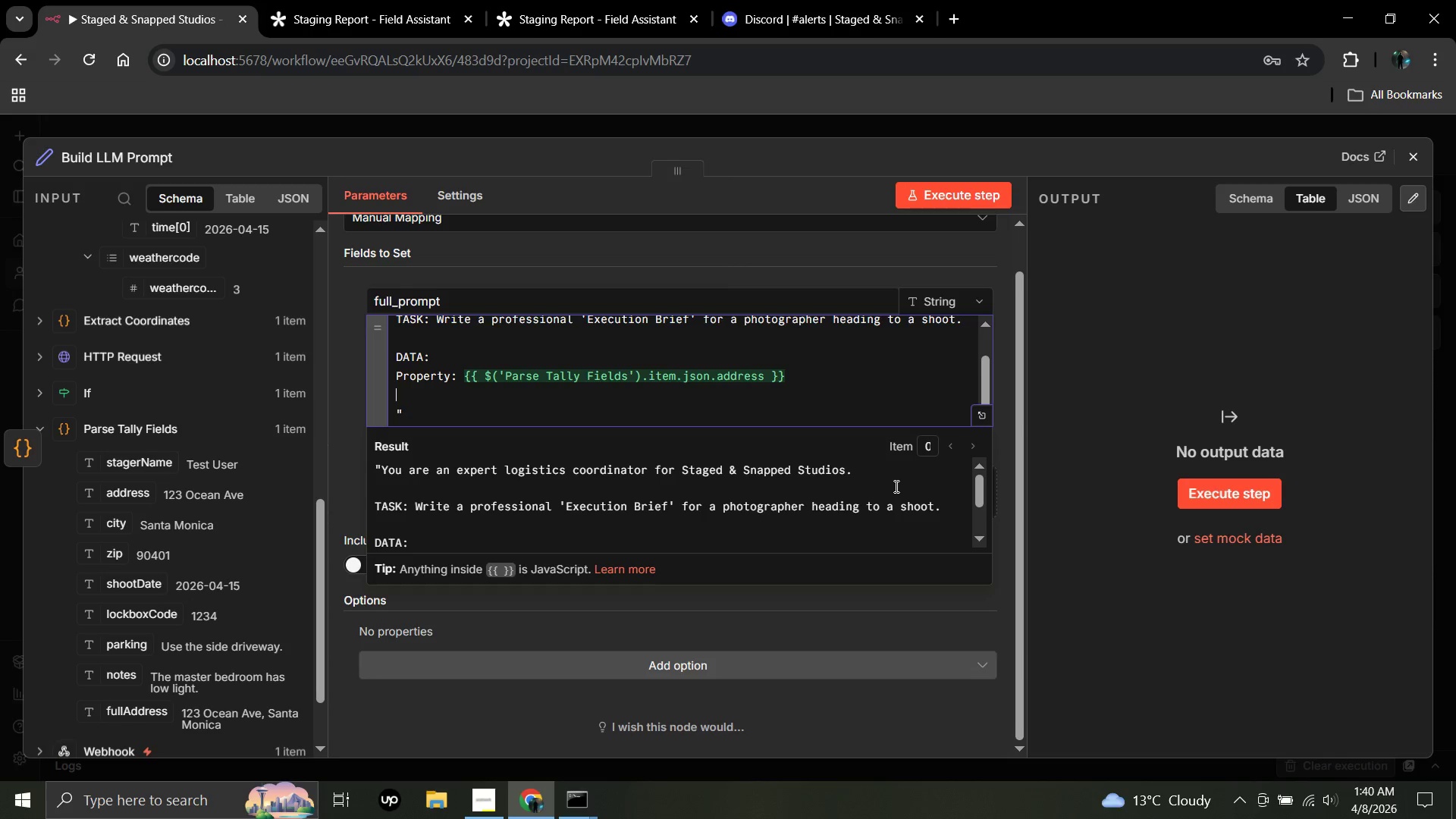 
key(ArrowUp)
 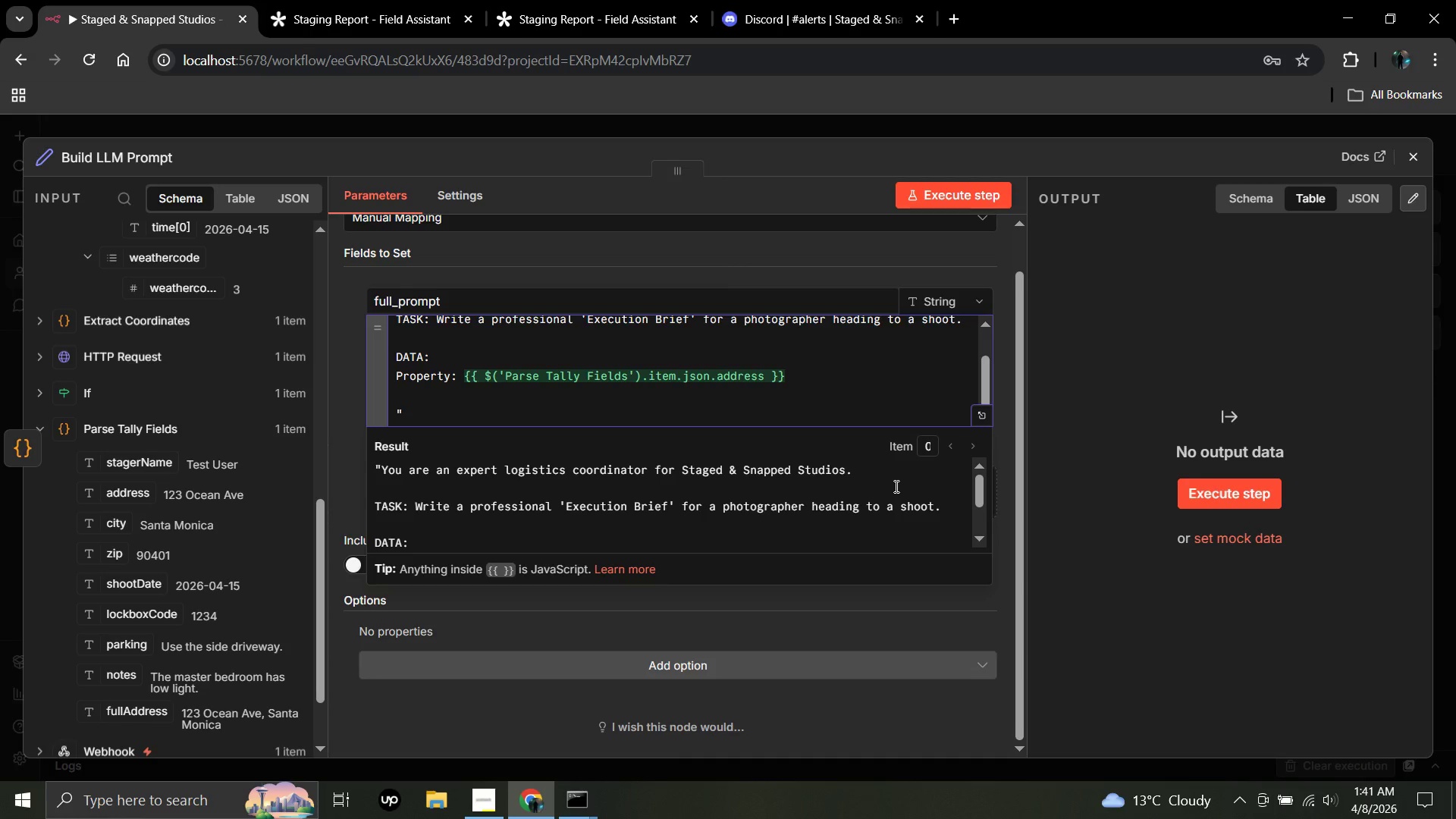 
key(Shift+Slash)
 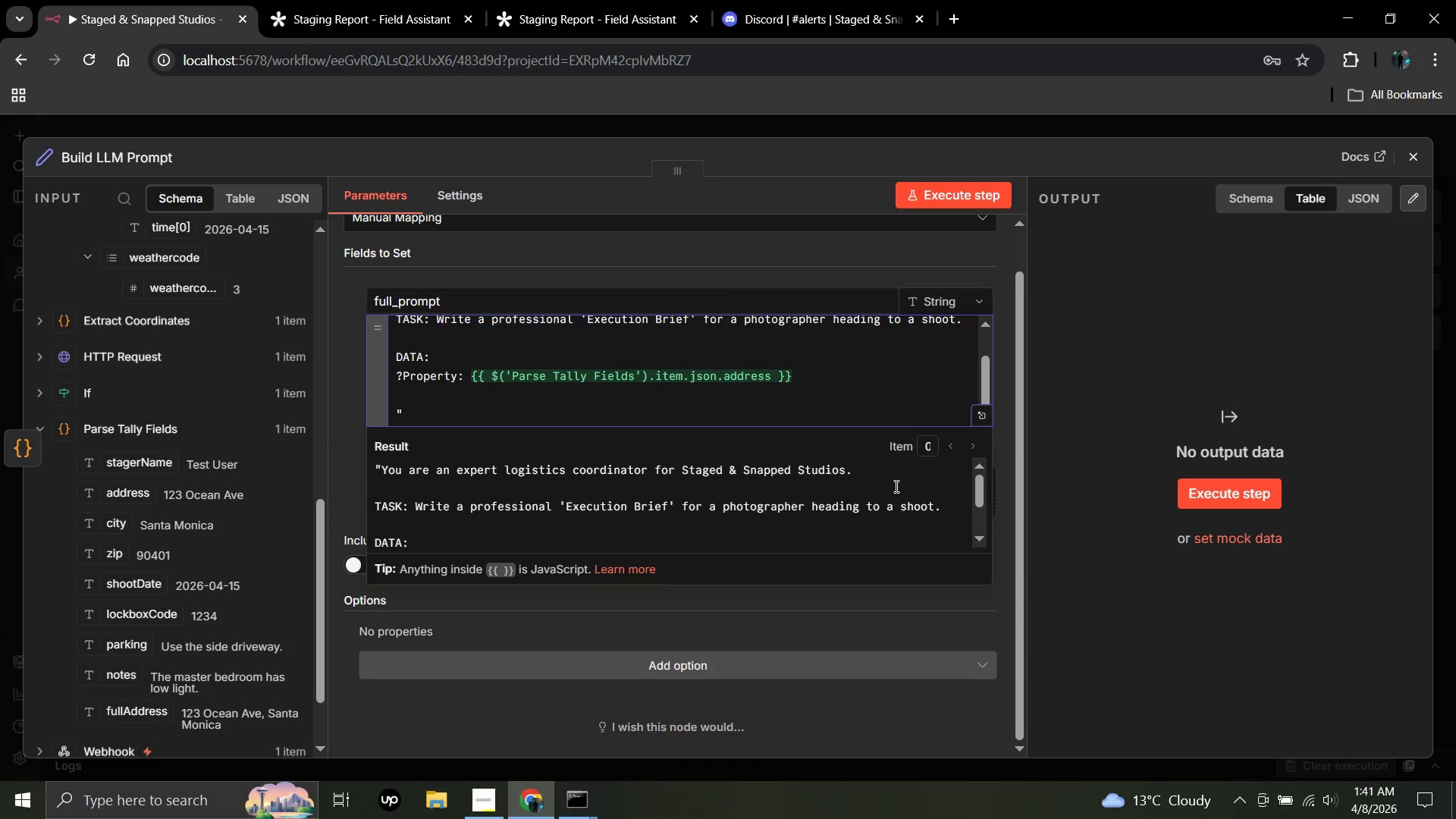 
key(Backspace)
 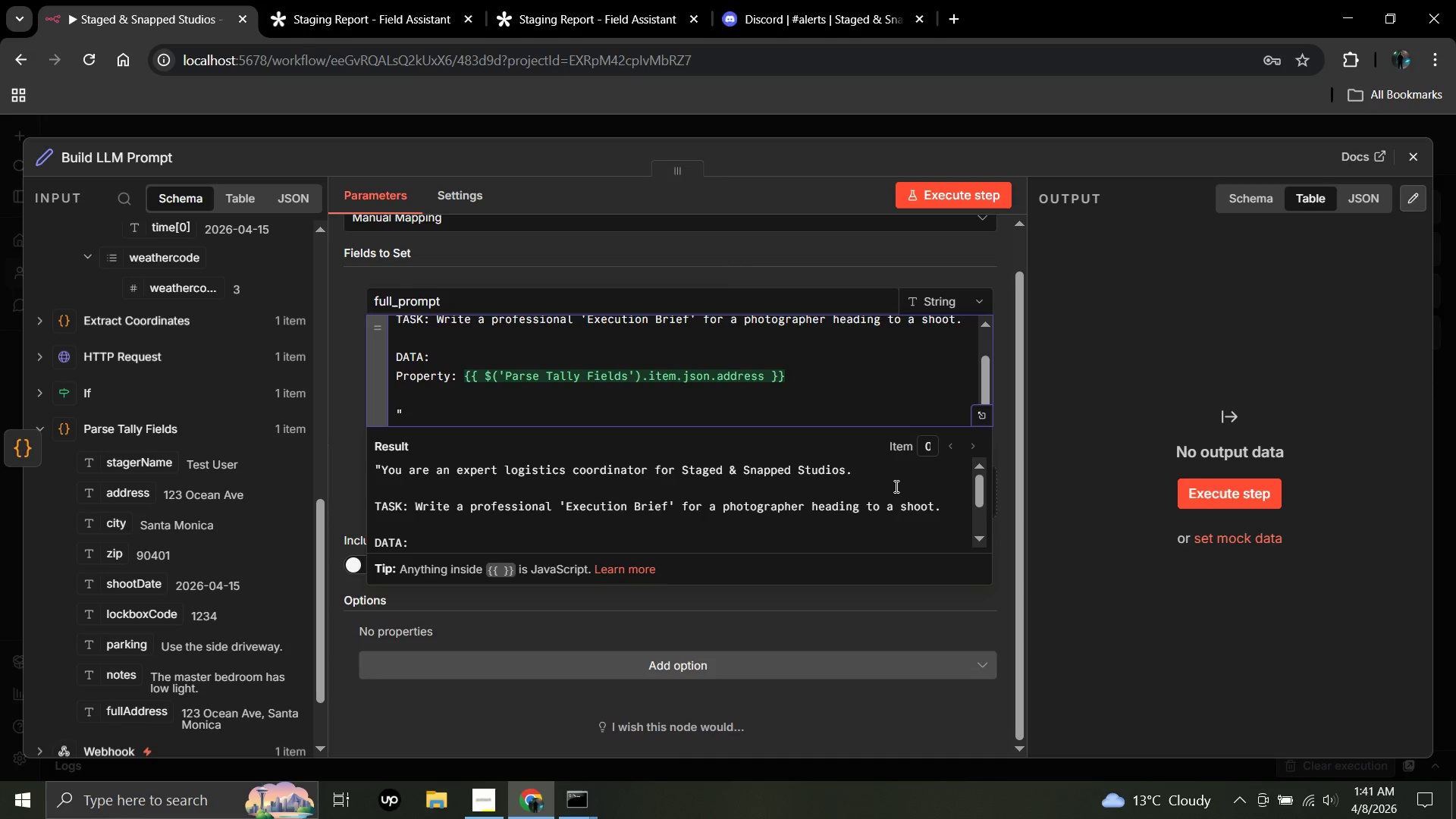 
key(ArrowDown)
 